 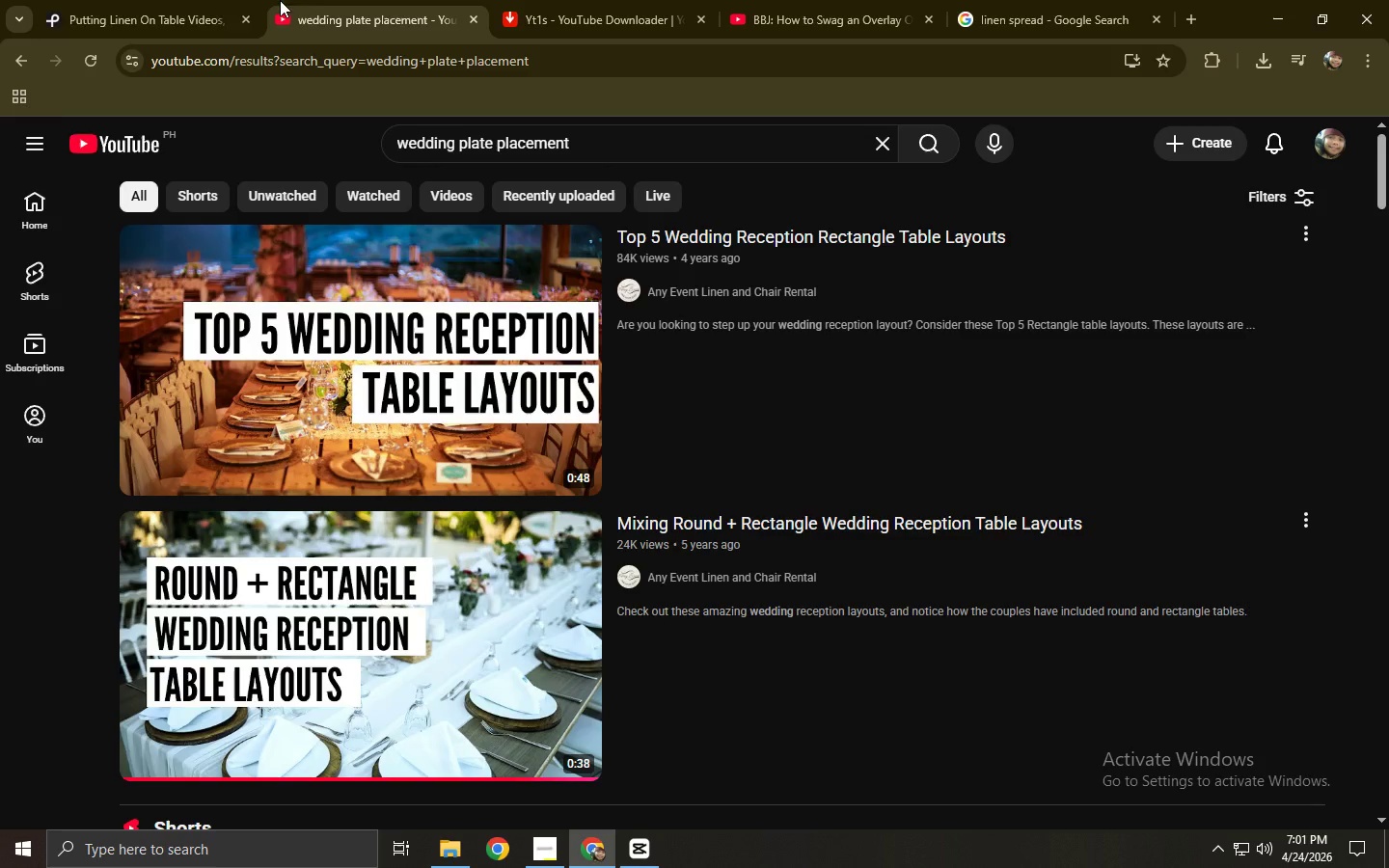 
left_click([201, 0])
 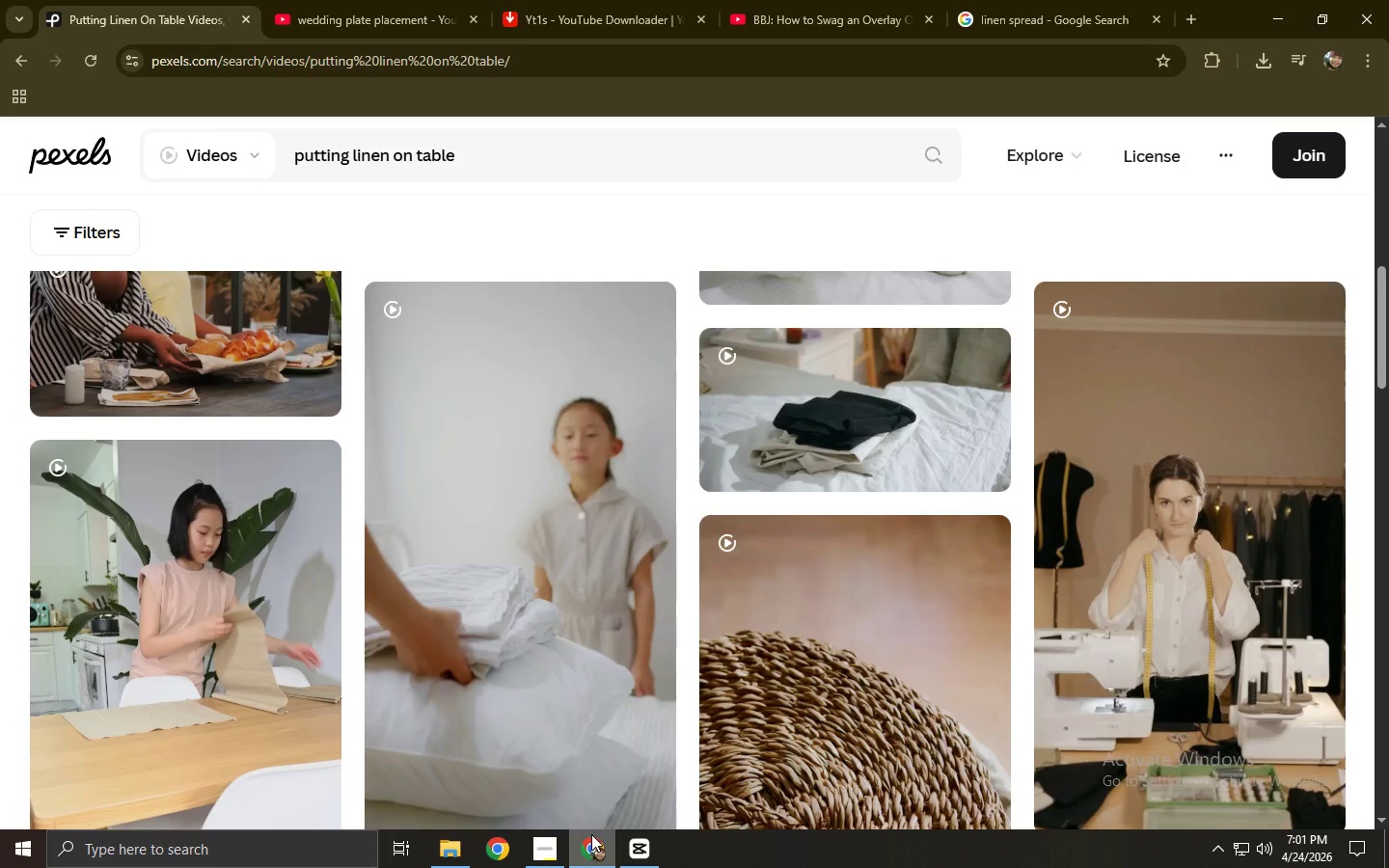 
left_click([633, 850])
 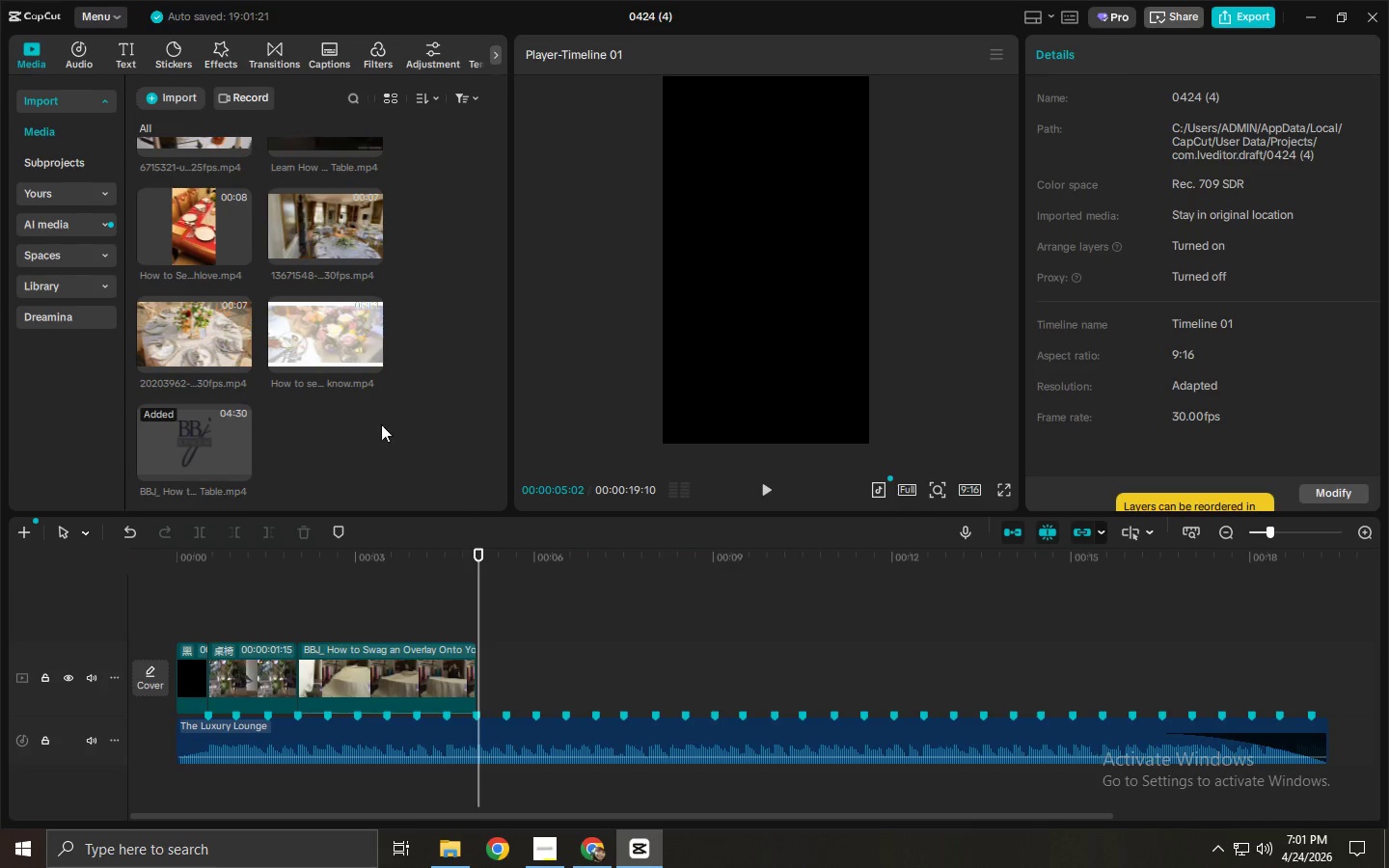 
scroll: coordinate [372, 418], scroll_direction: up, amount: 1.0
 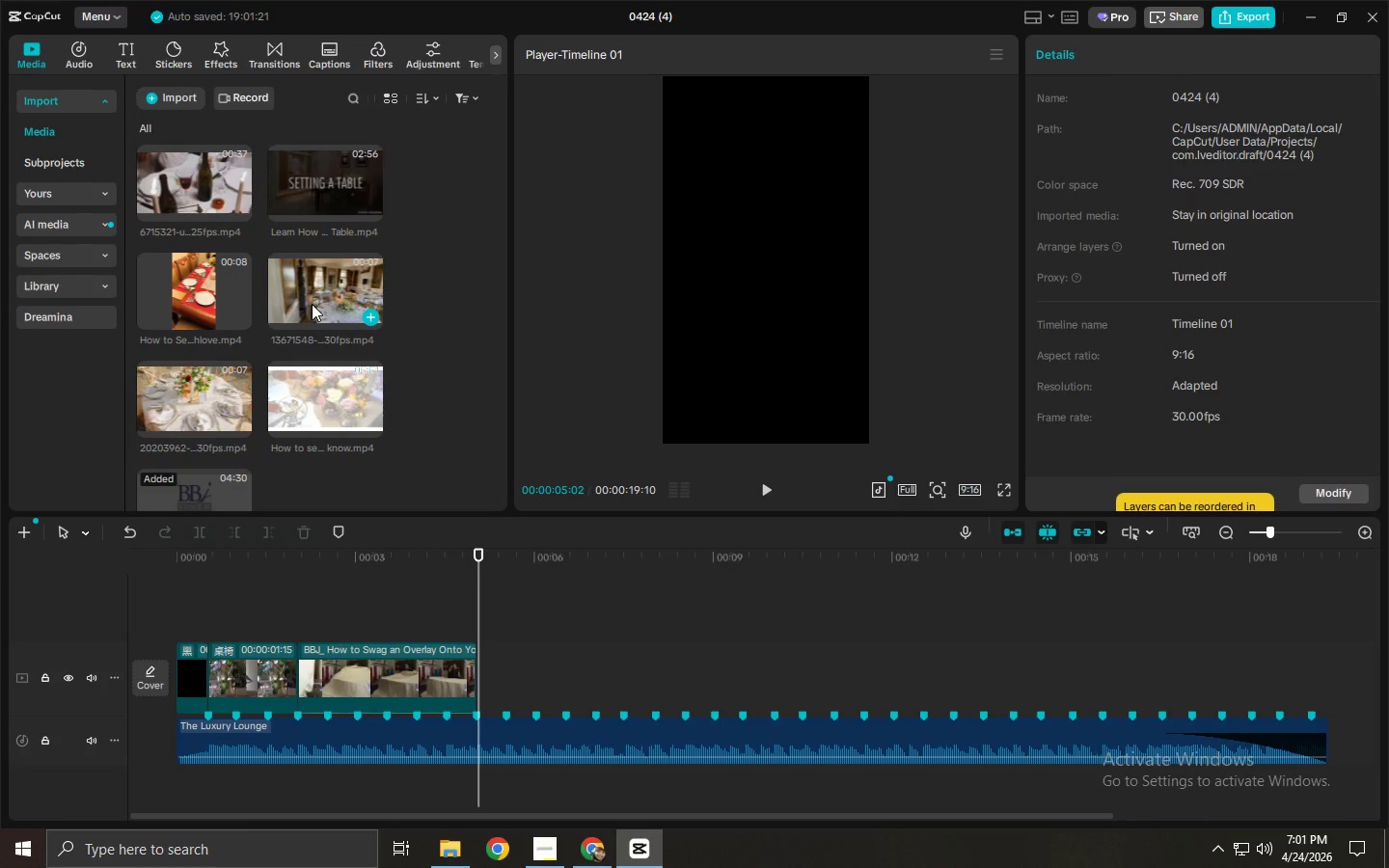 
left_click_drag(start_coordinate=[325, 390], to_coordinate=[504, 614])
 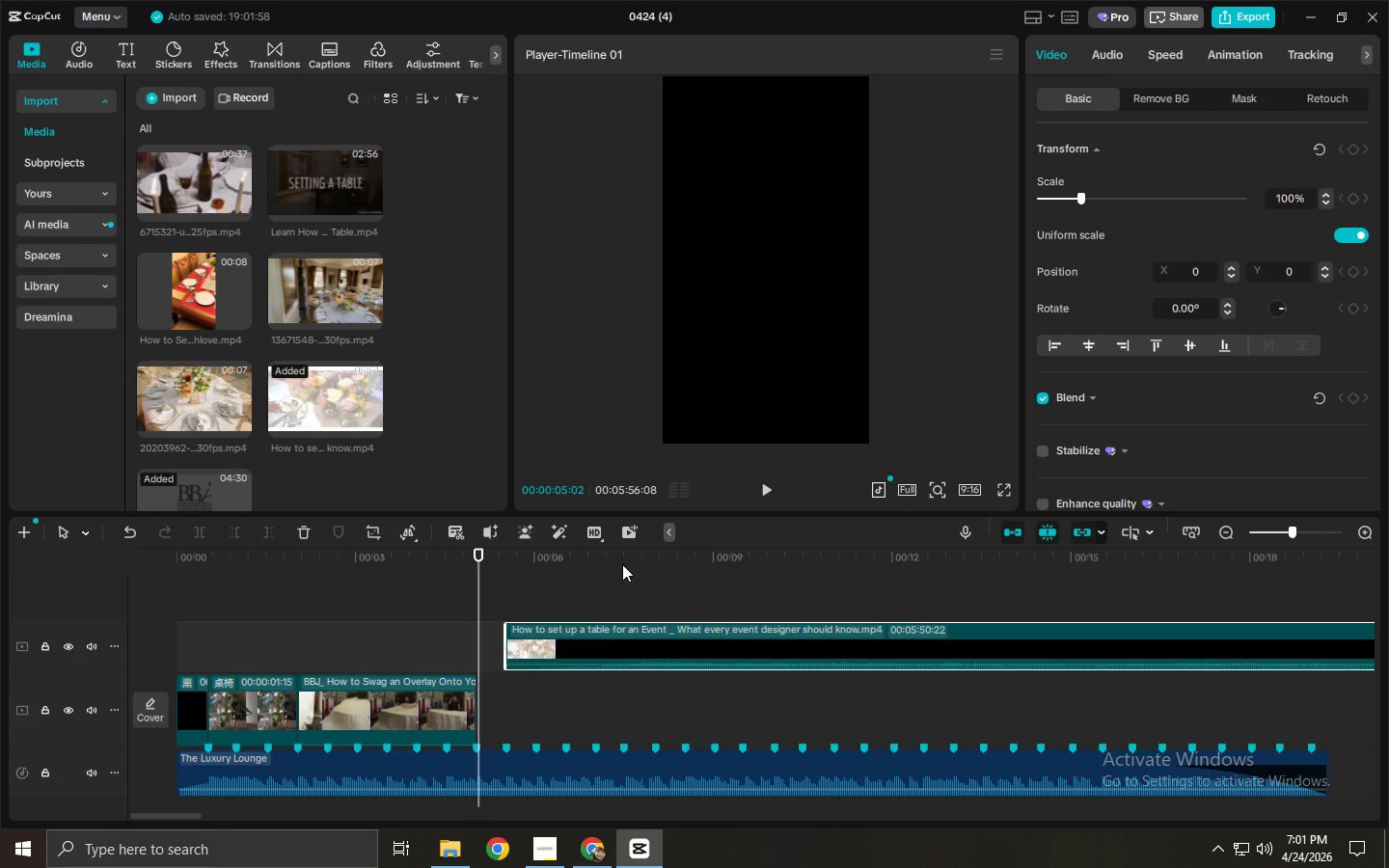 
left_click_drag(start_coordinate=[622, 564], to_coordinate=[1324, 610])
 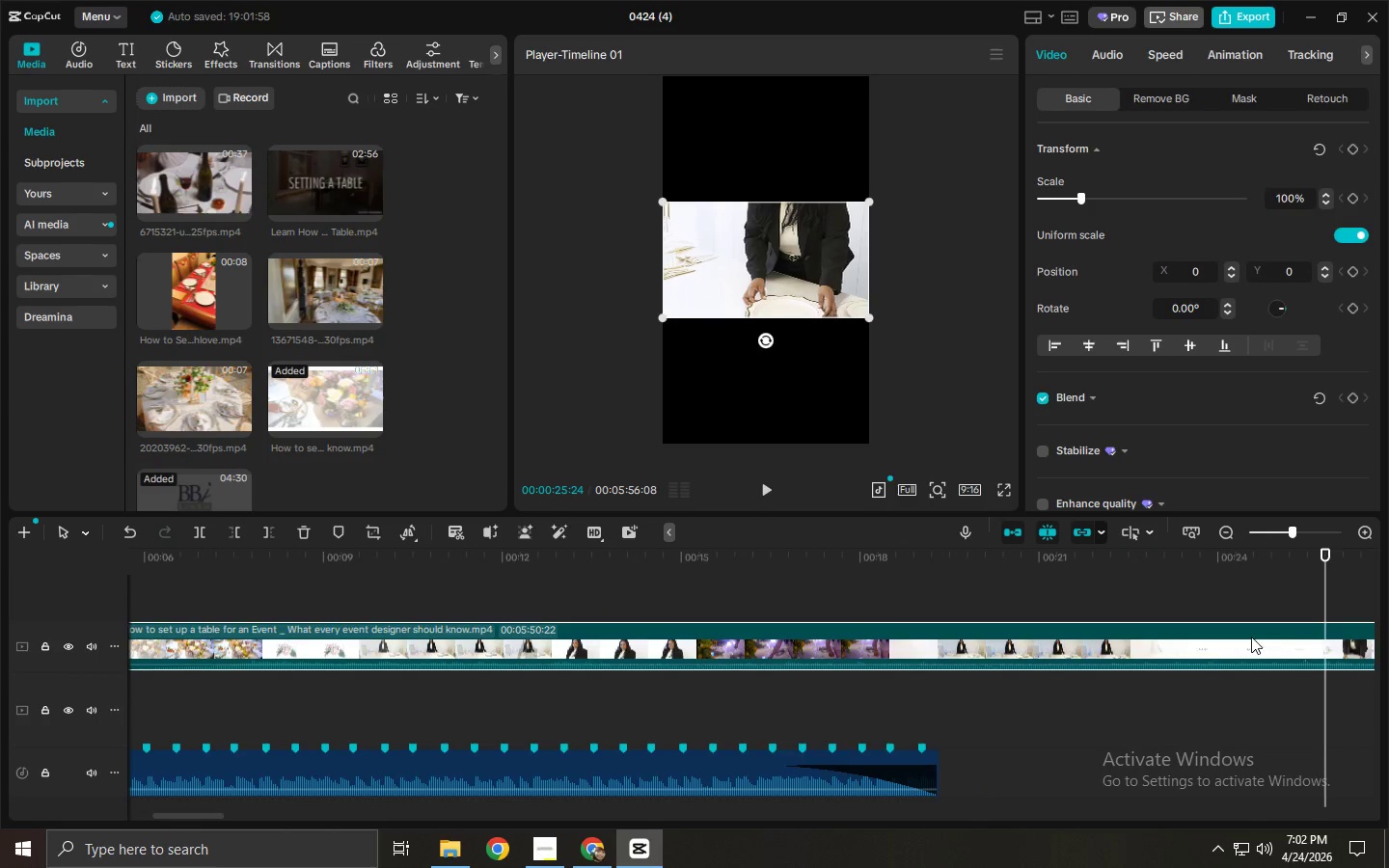 
key(Control+ControlLeft)
 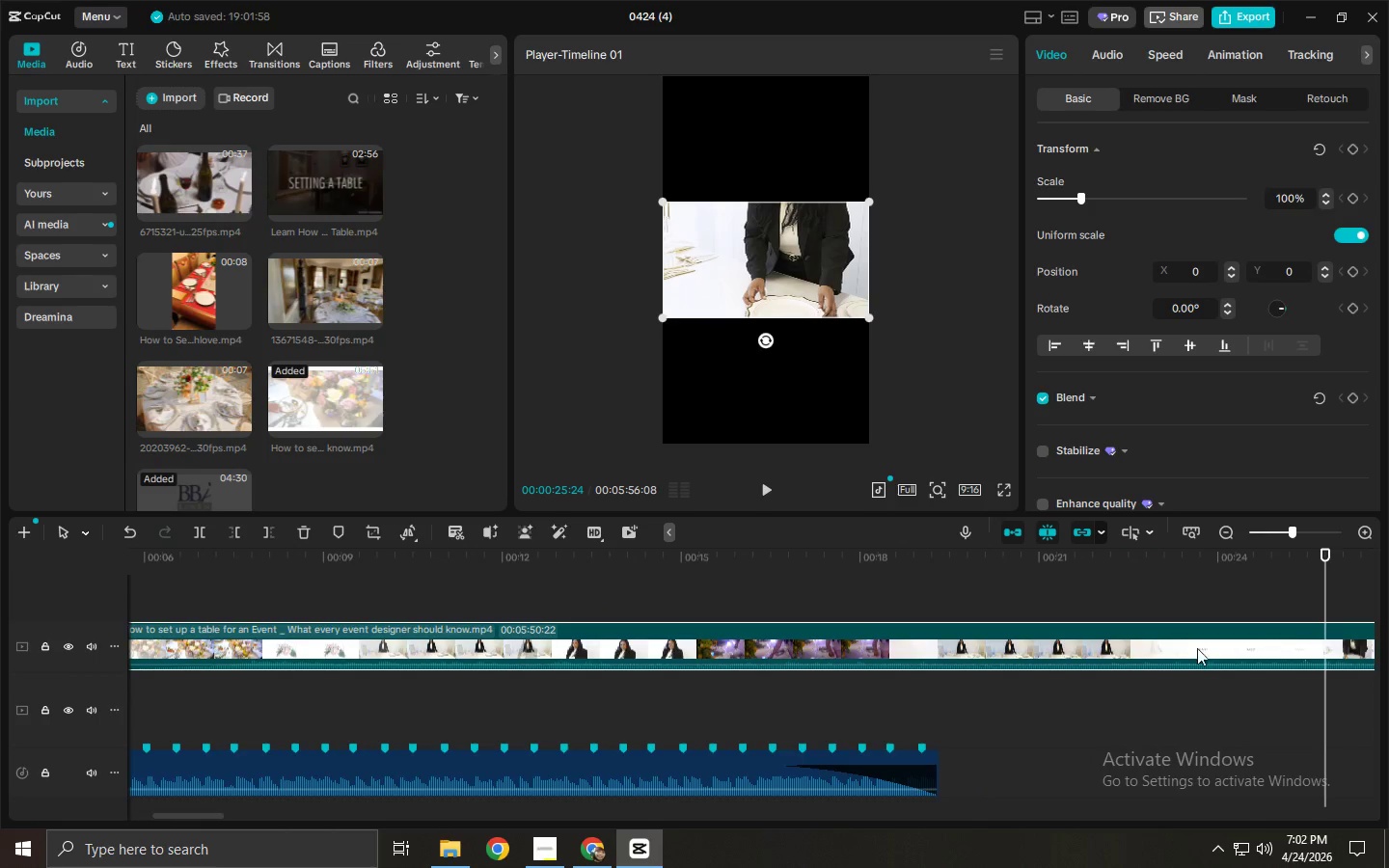 
key(Control+B)
 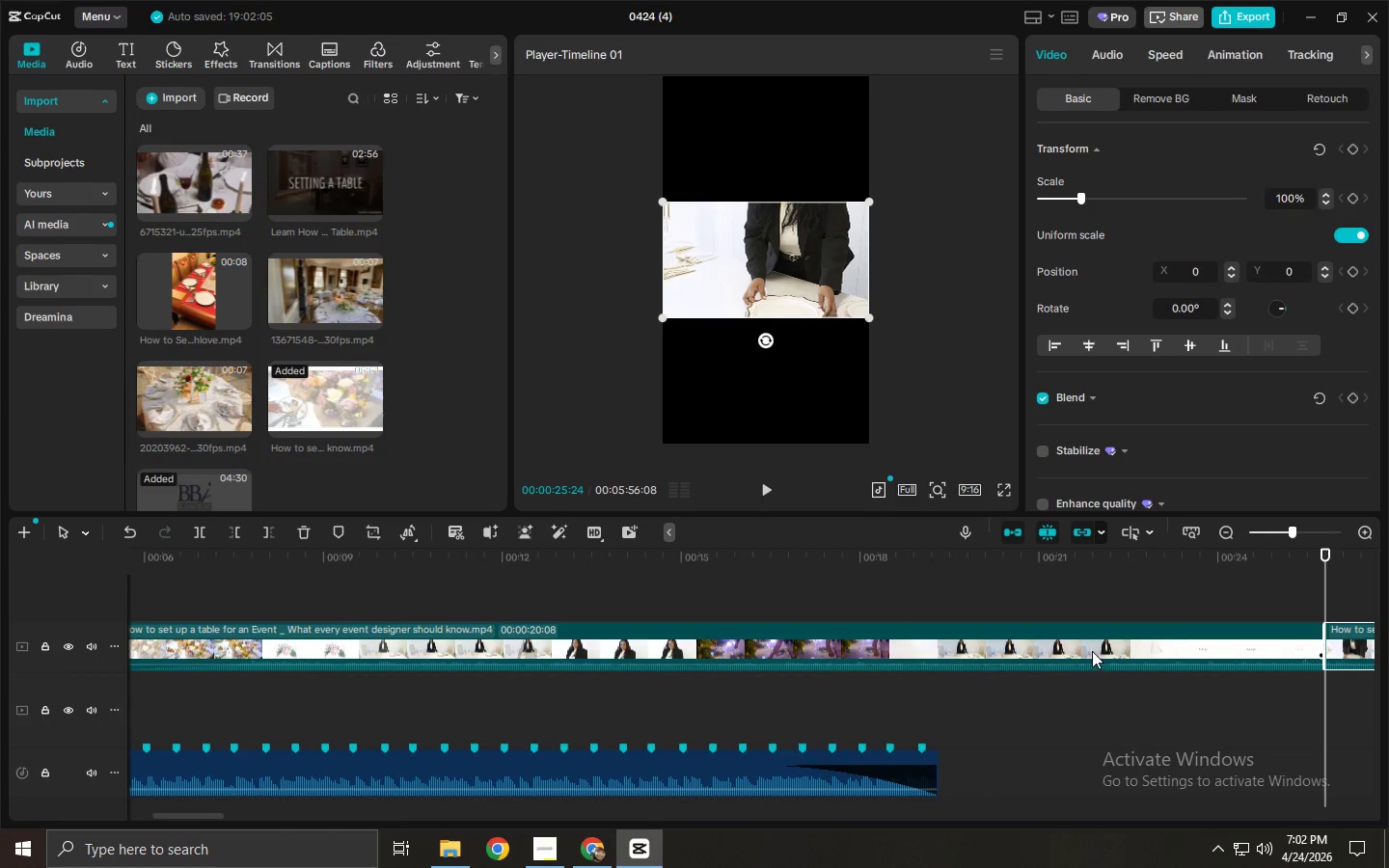 
left_click([1084, 637])
 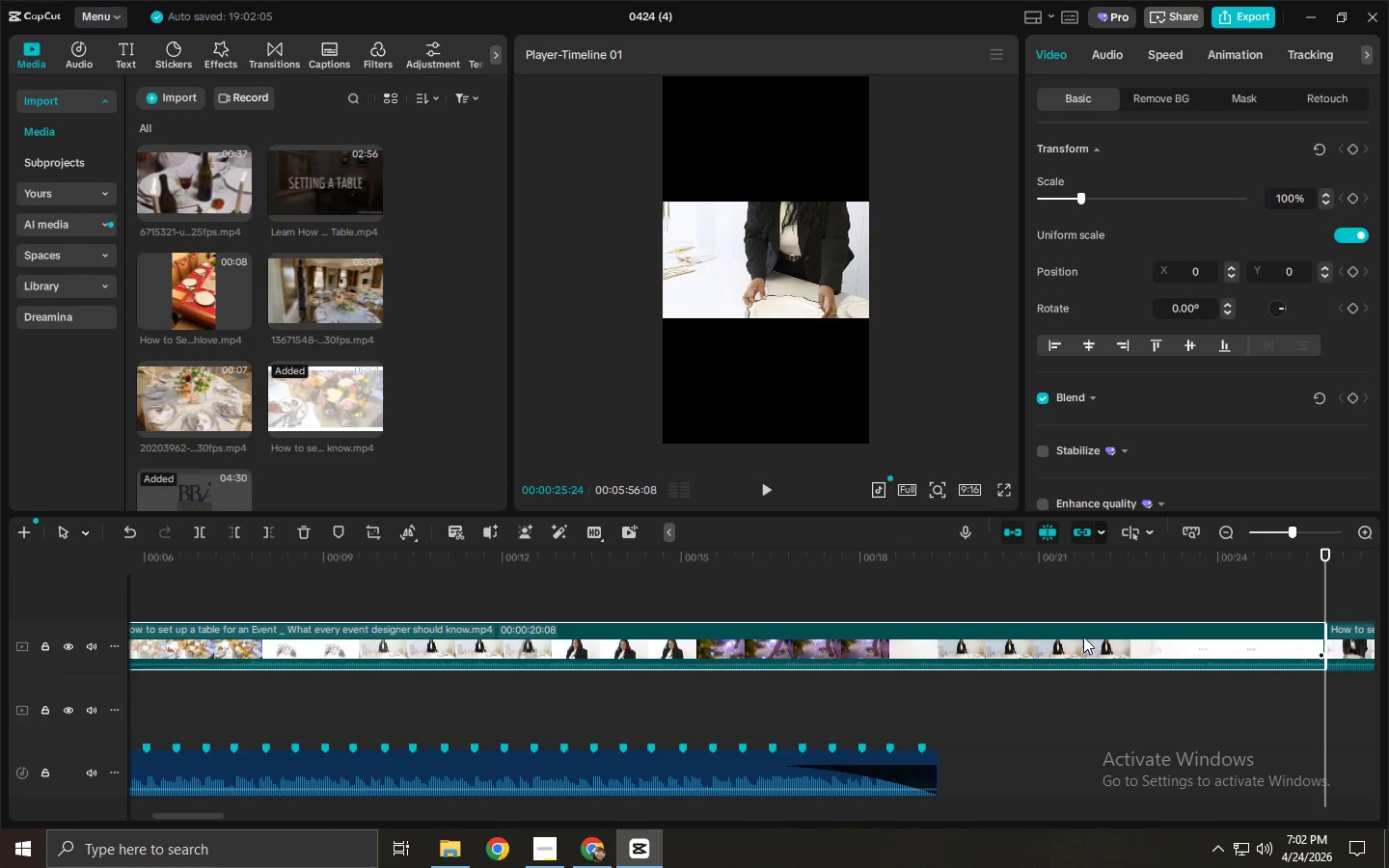 
key(Delete)
 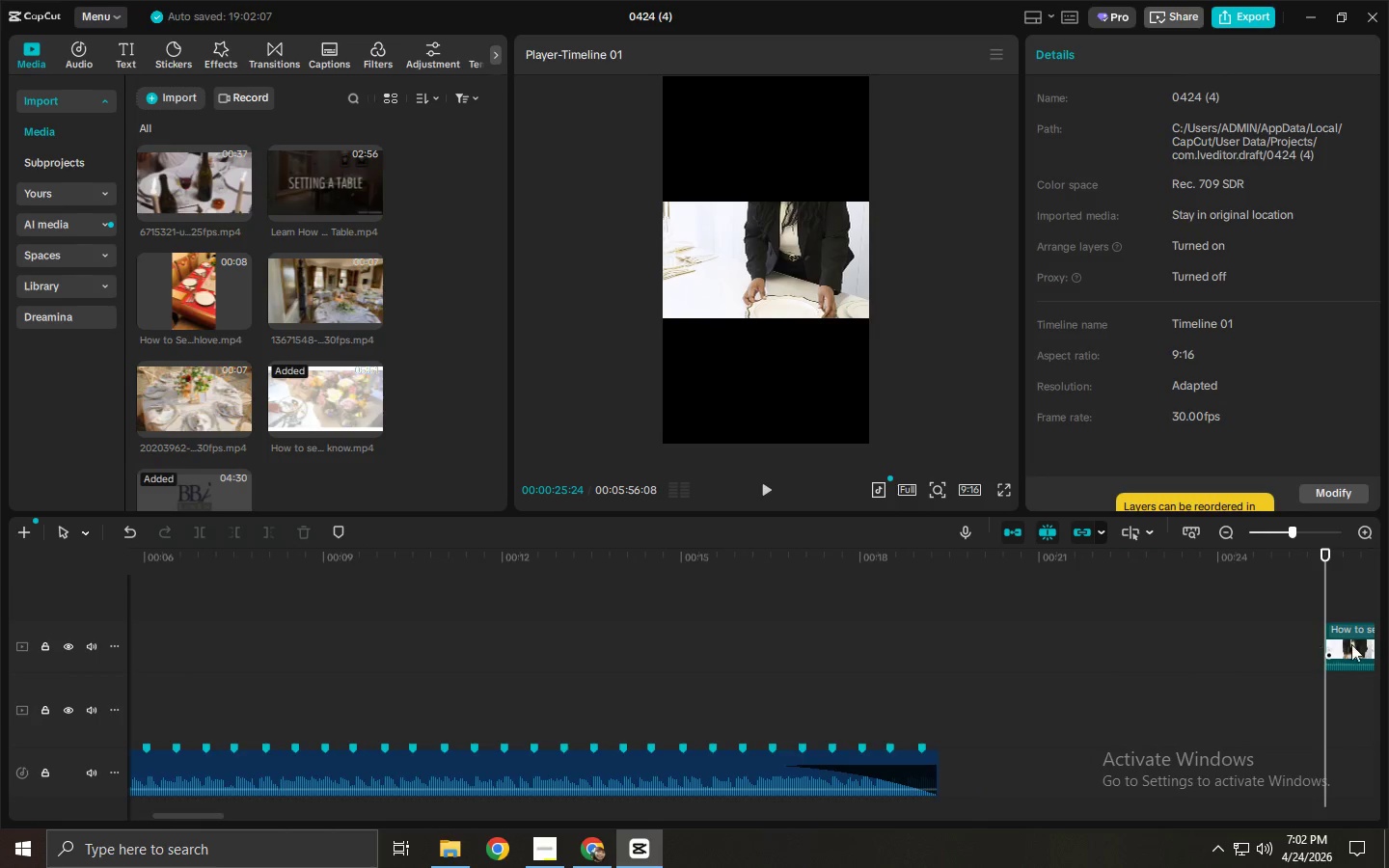 
left_click_drag(start_coordinate=[1369, 644], to_coordinate=[1327, 680])
 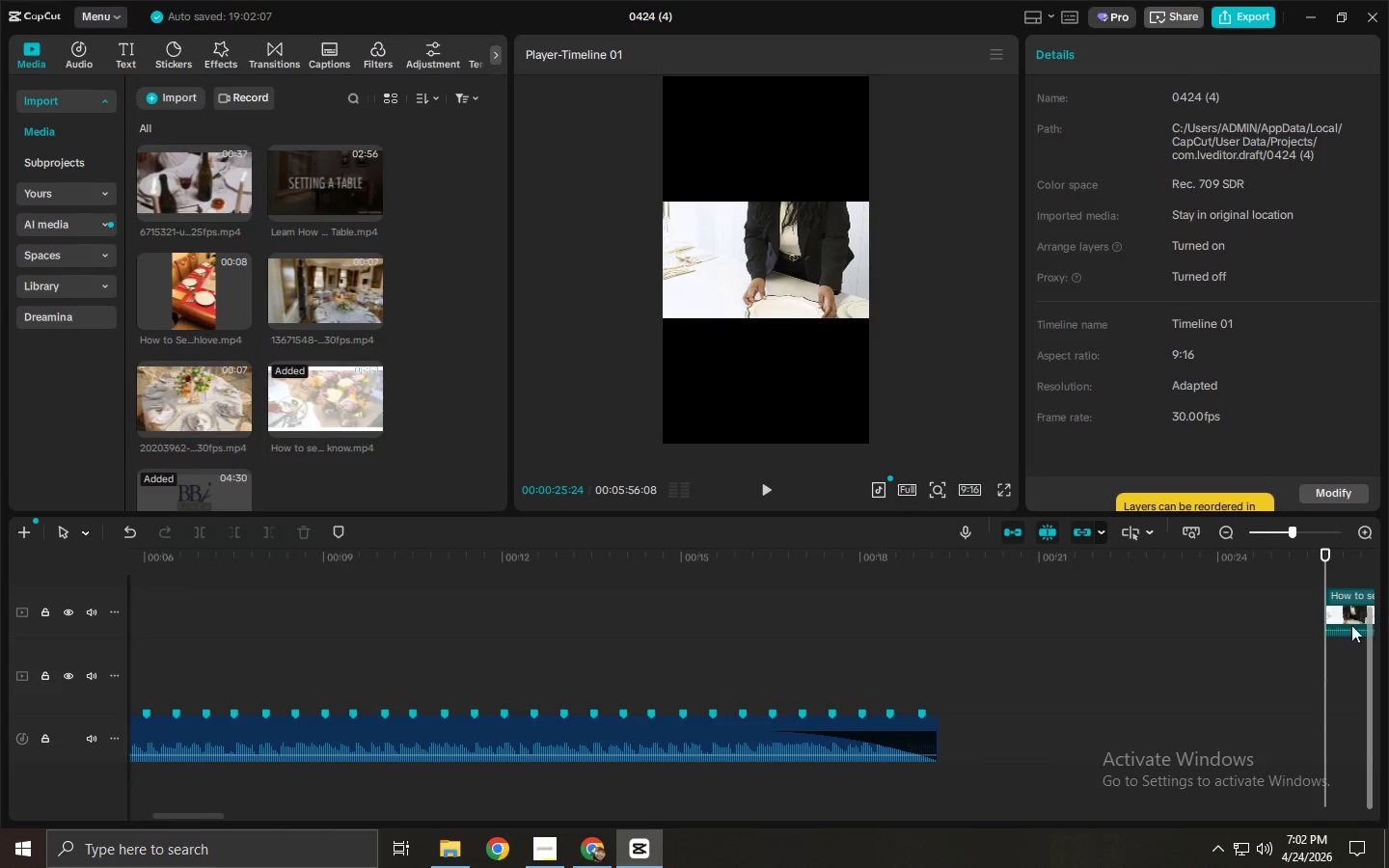 
left_click_drag(start_coordinate=[1353, 618], to_coordinate=[1301, 656])
 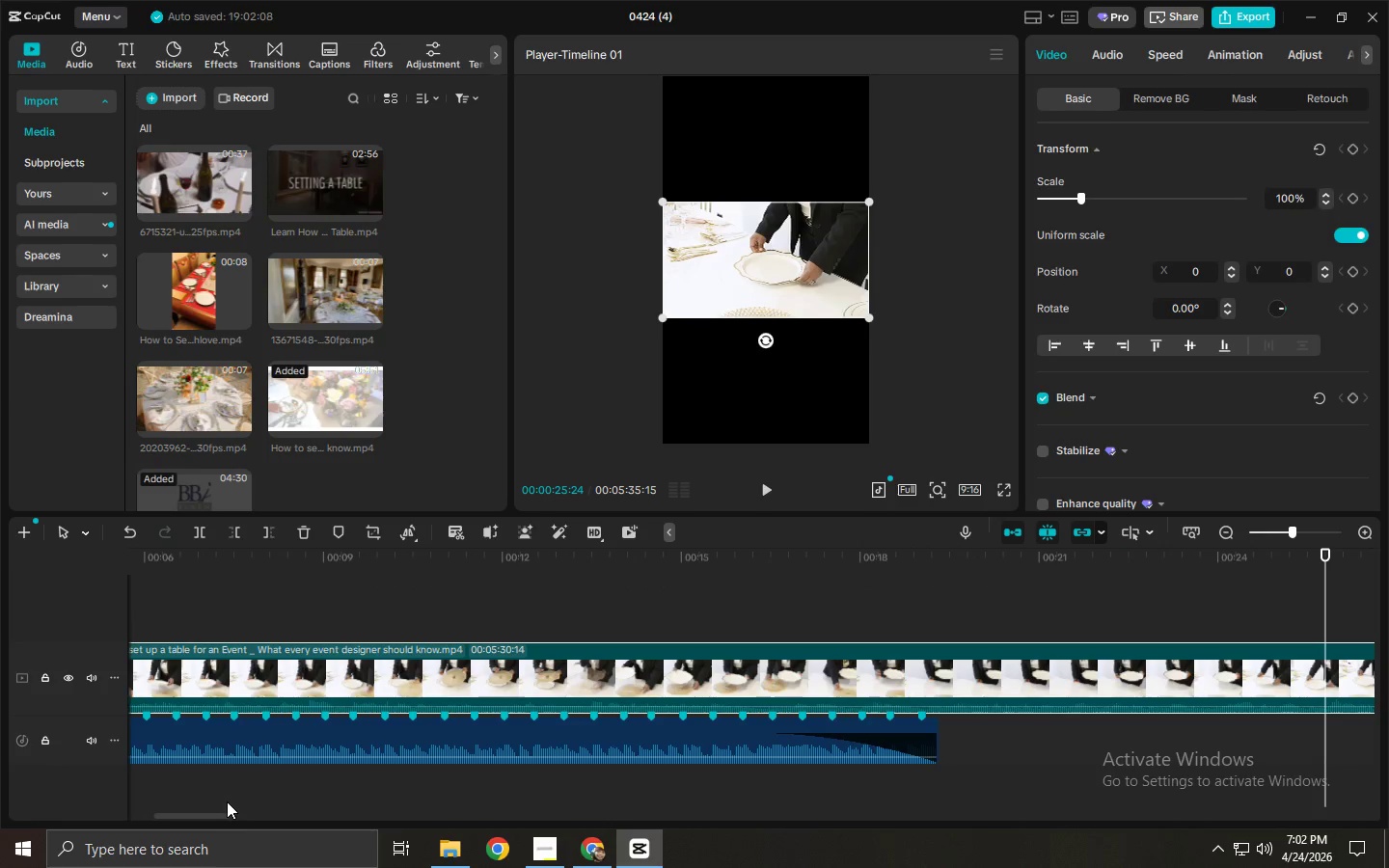 
left_click_drag(start_coordinate=[219, 817], to_coordinate=[63, 808])
 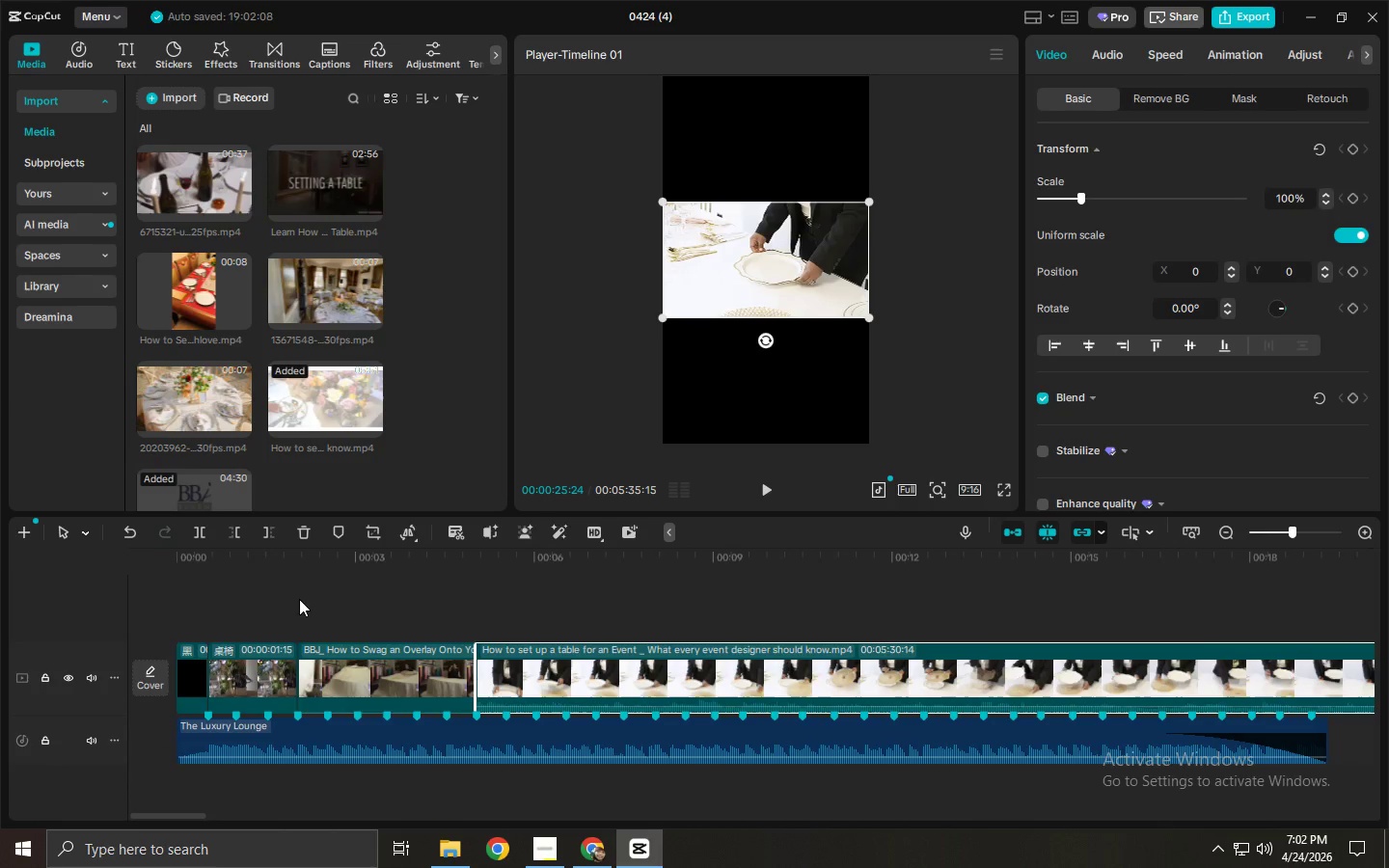 
left_click([298, 572])
 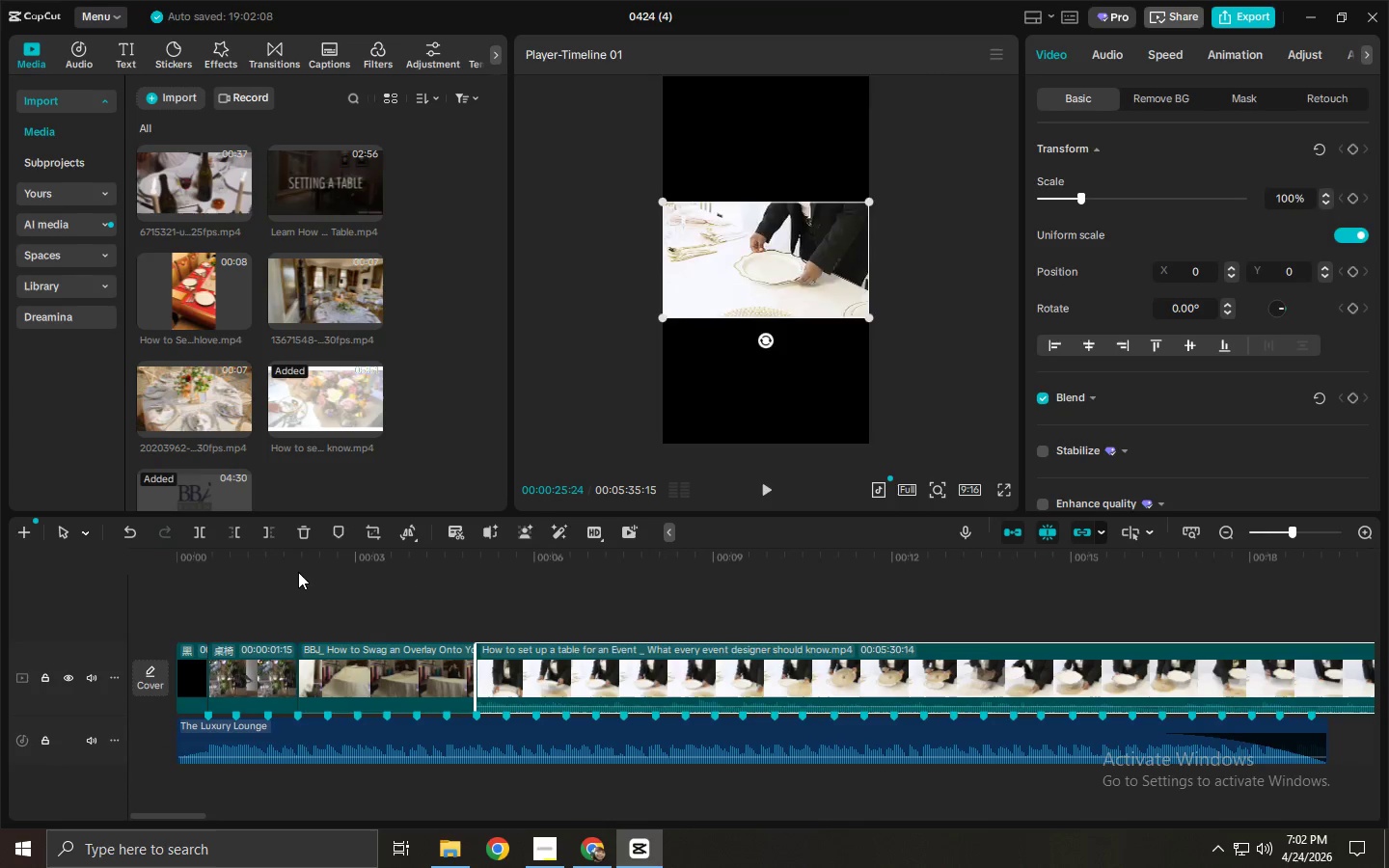 
key(Space)
 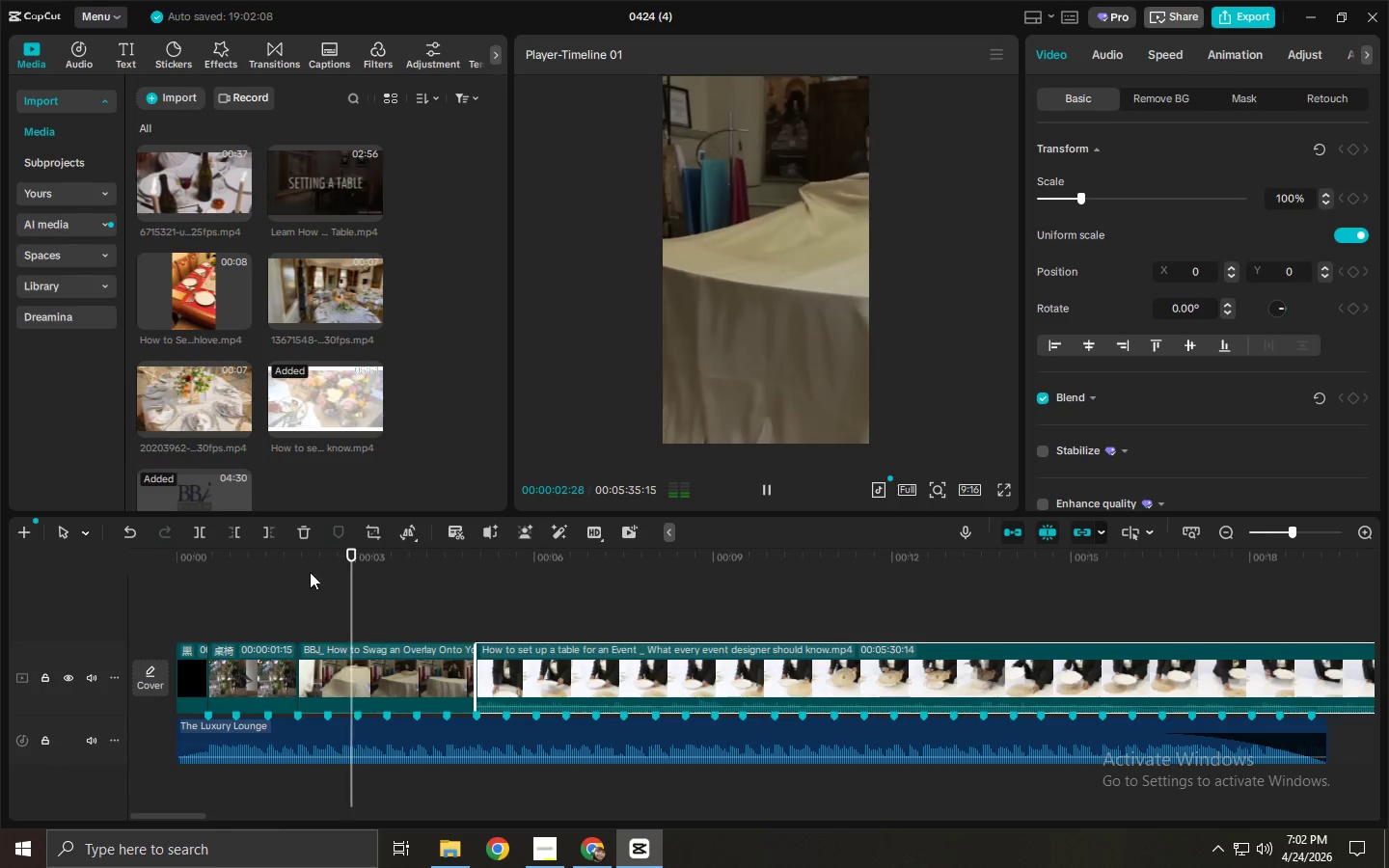 
left_click([411, 665])
 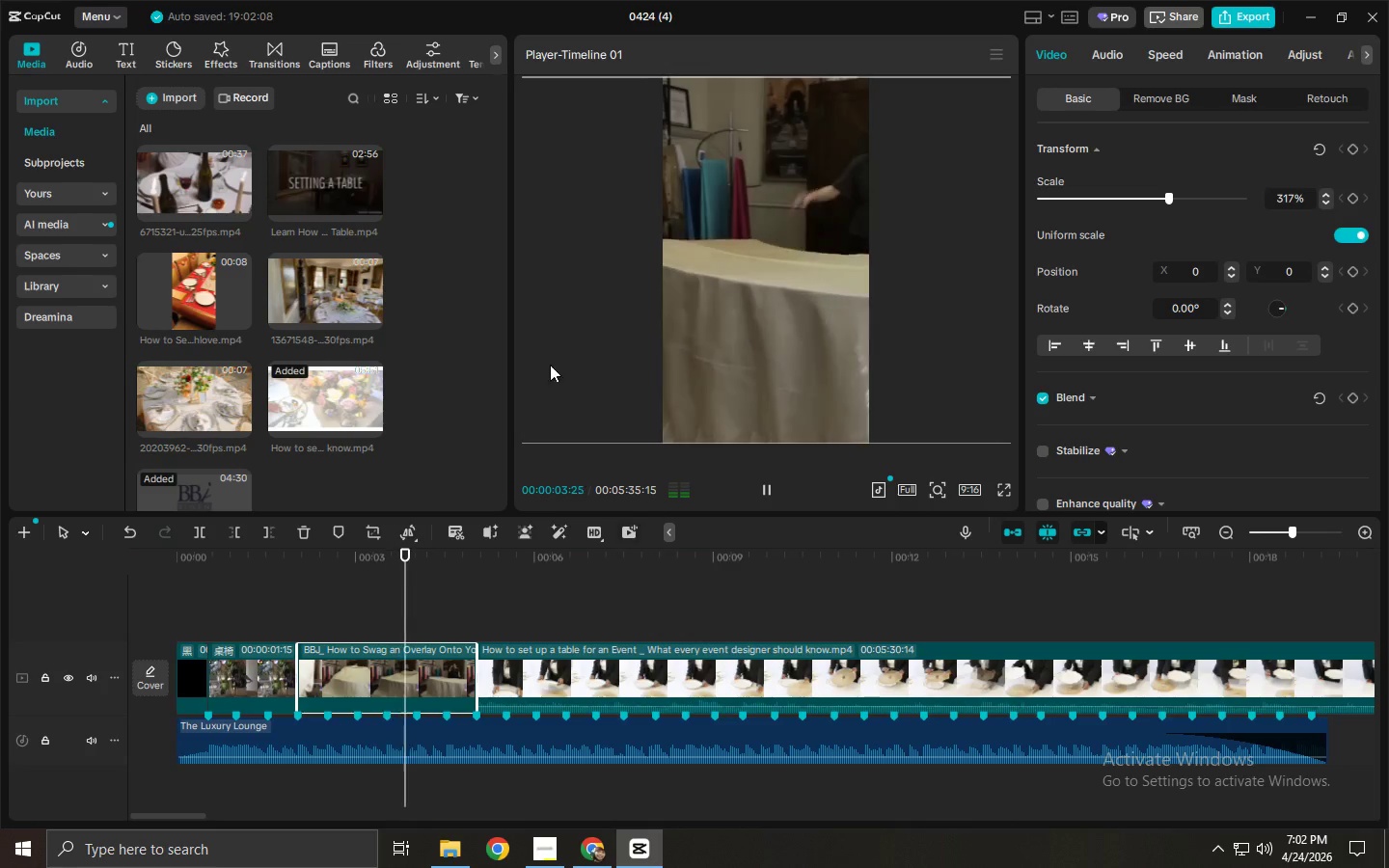 
key(Space)
 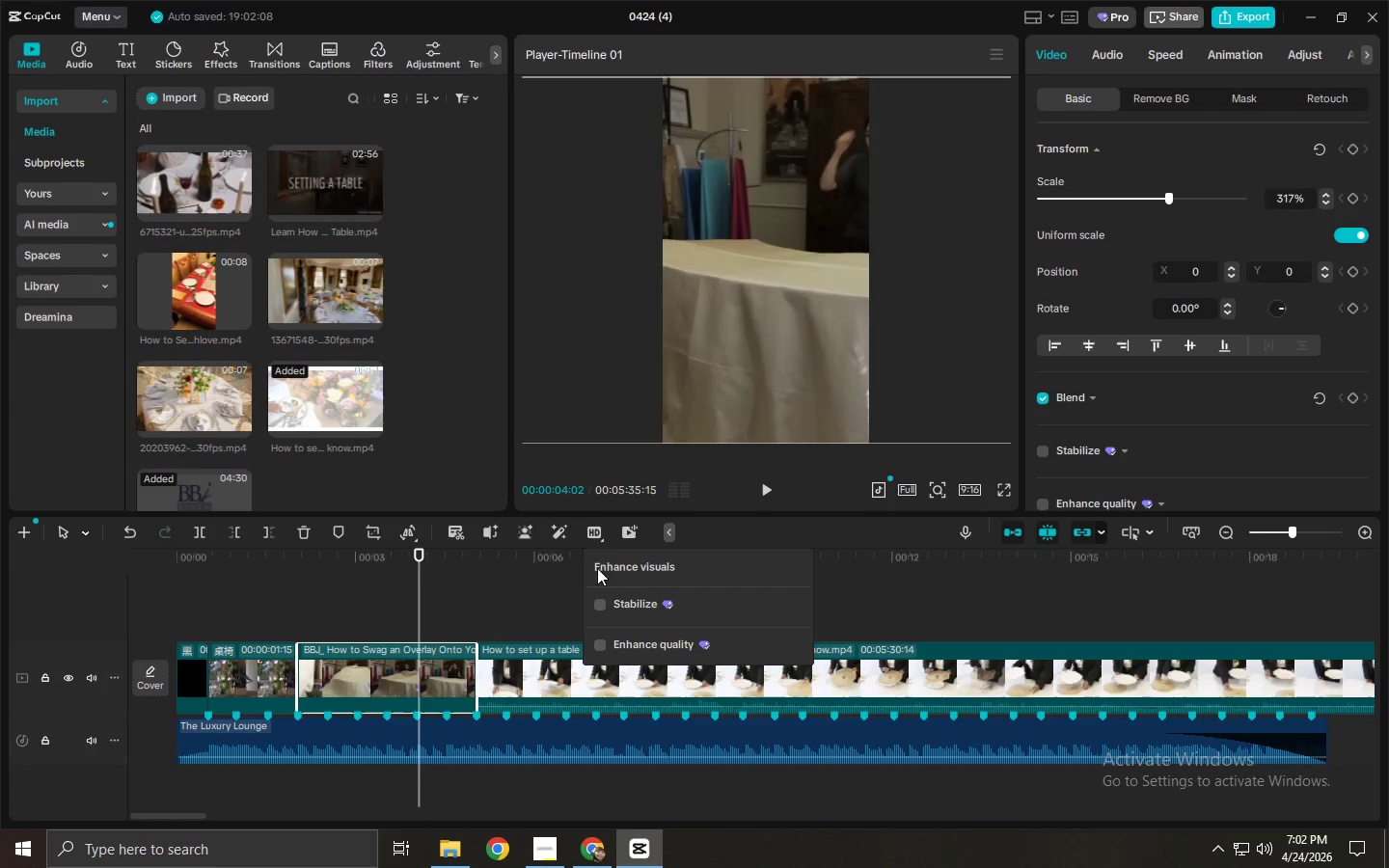 
left_click_drag(start_coordinate=[604, 646], to_coordinate=[598, 646])
 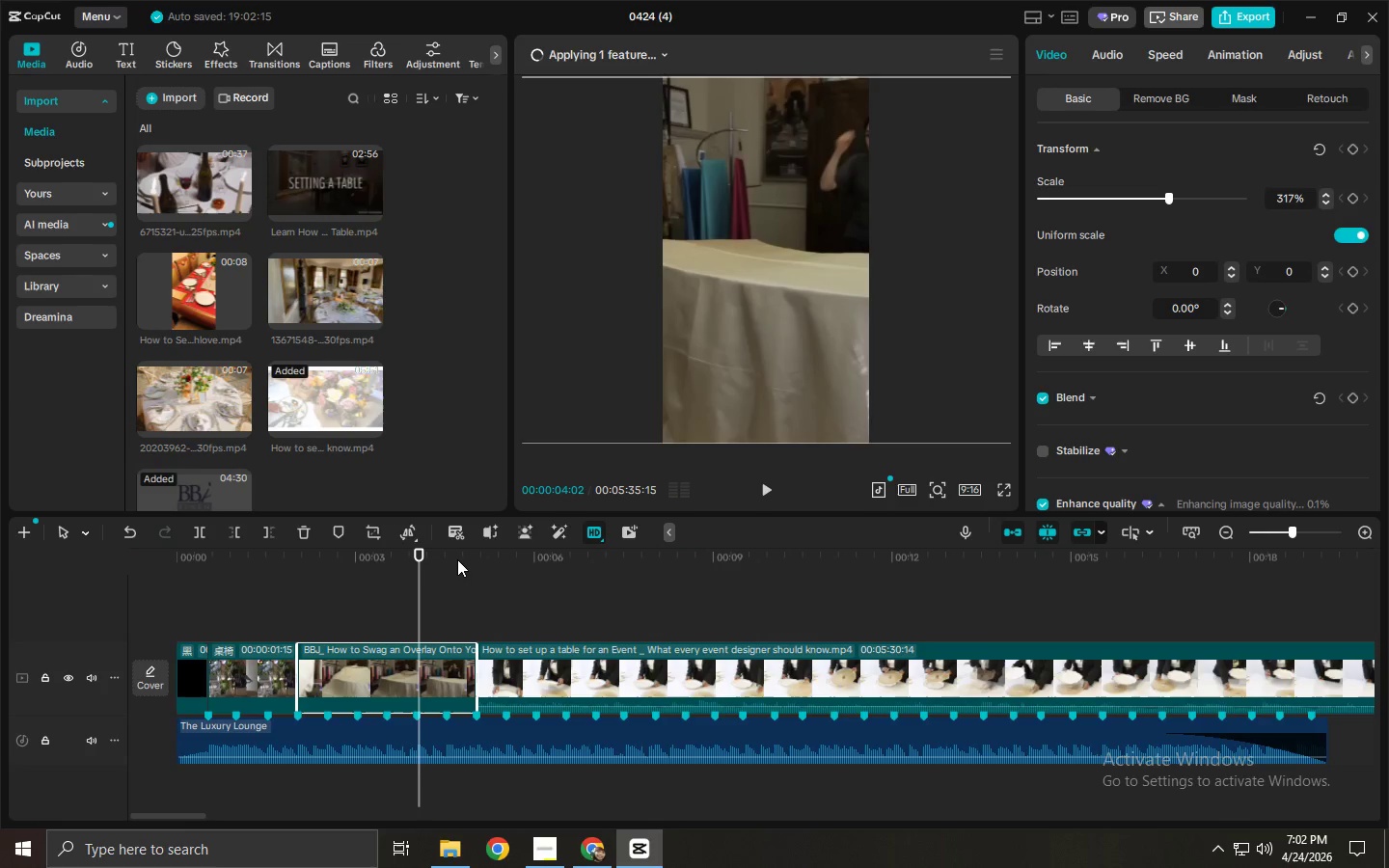 
left_click([457, 559])
 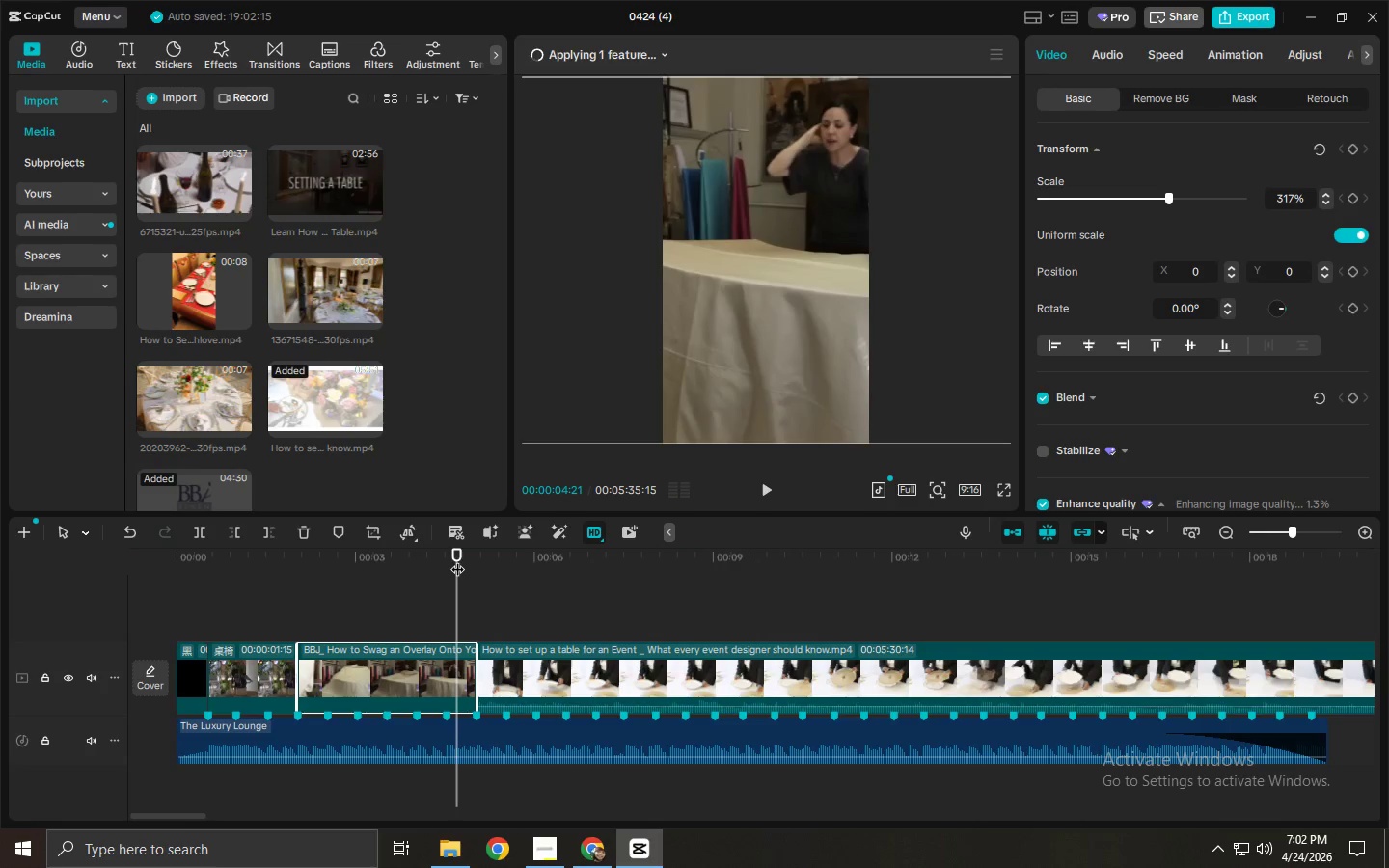 
key(Space)
 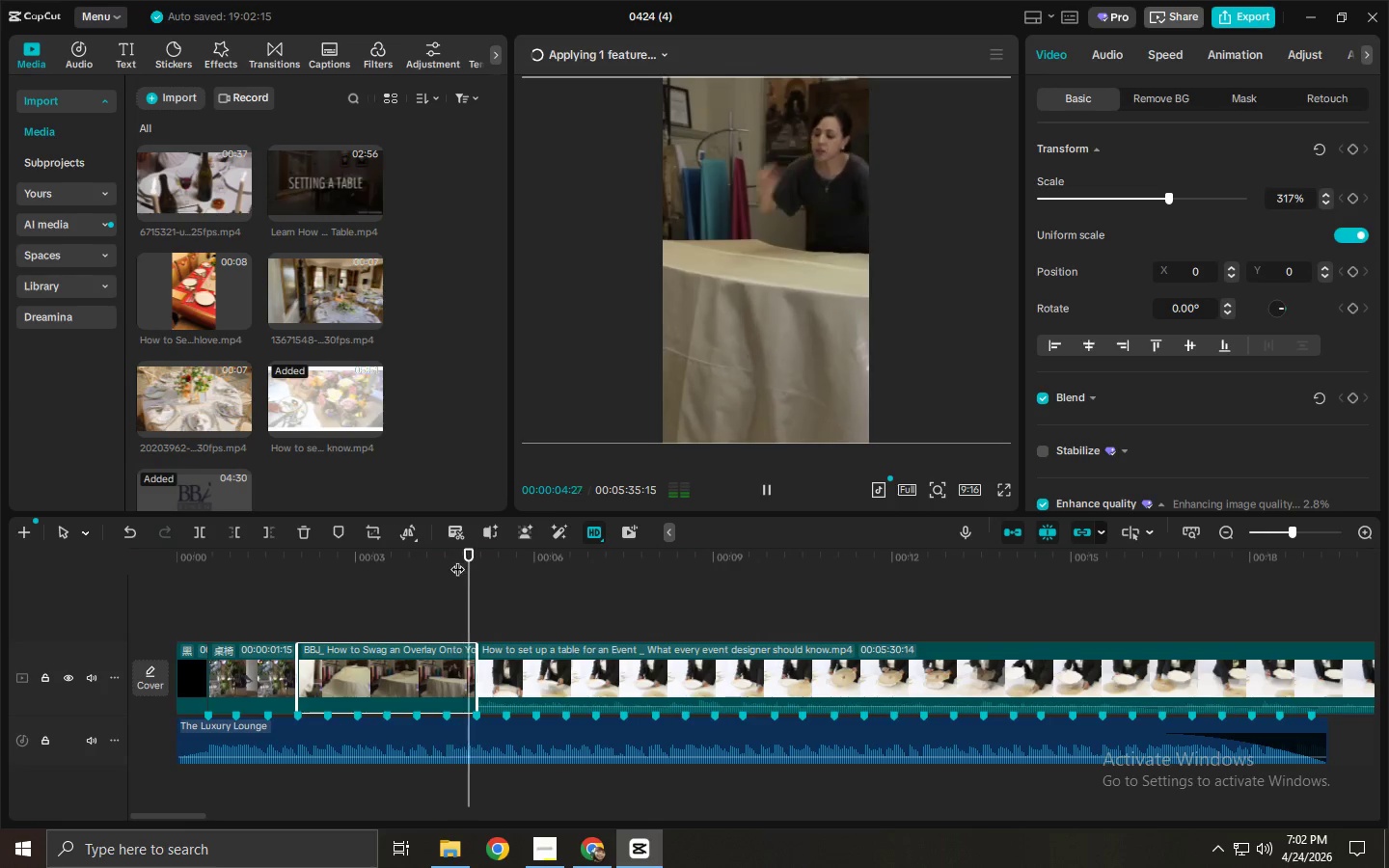 
key(Space)
 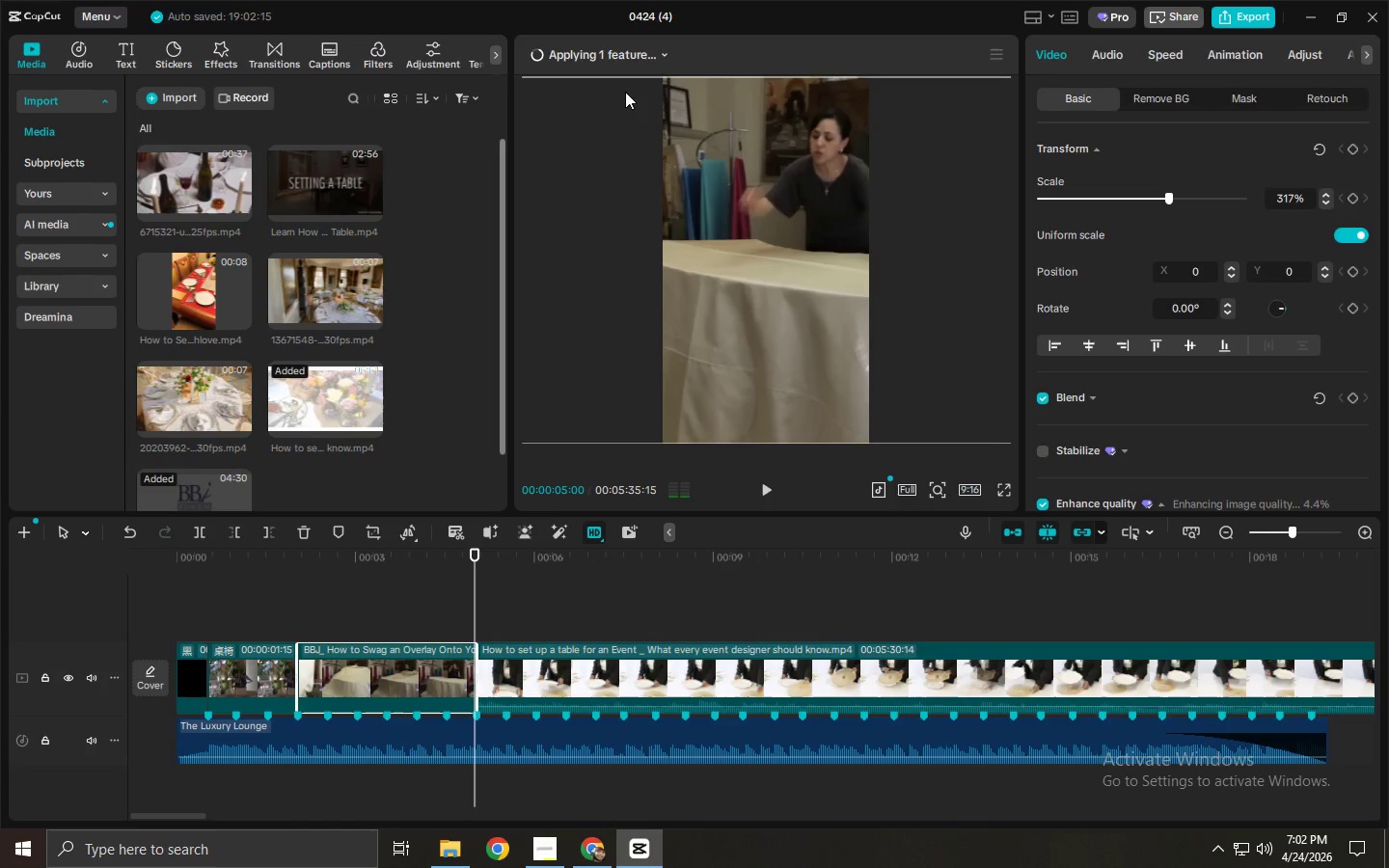 
left_click([658, 53])
 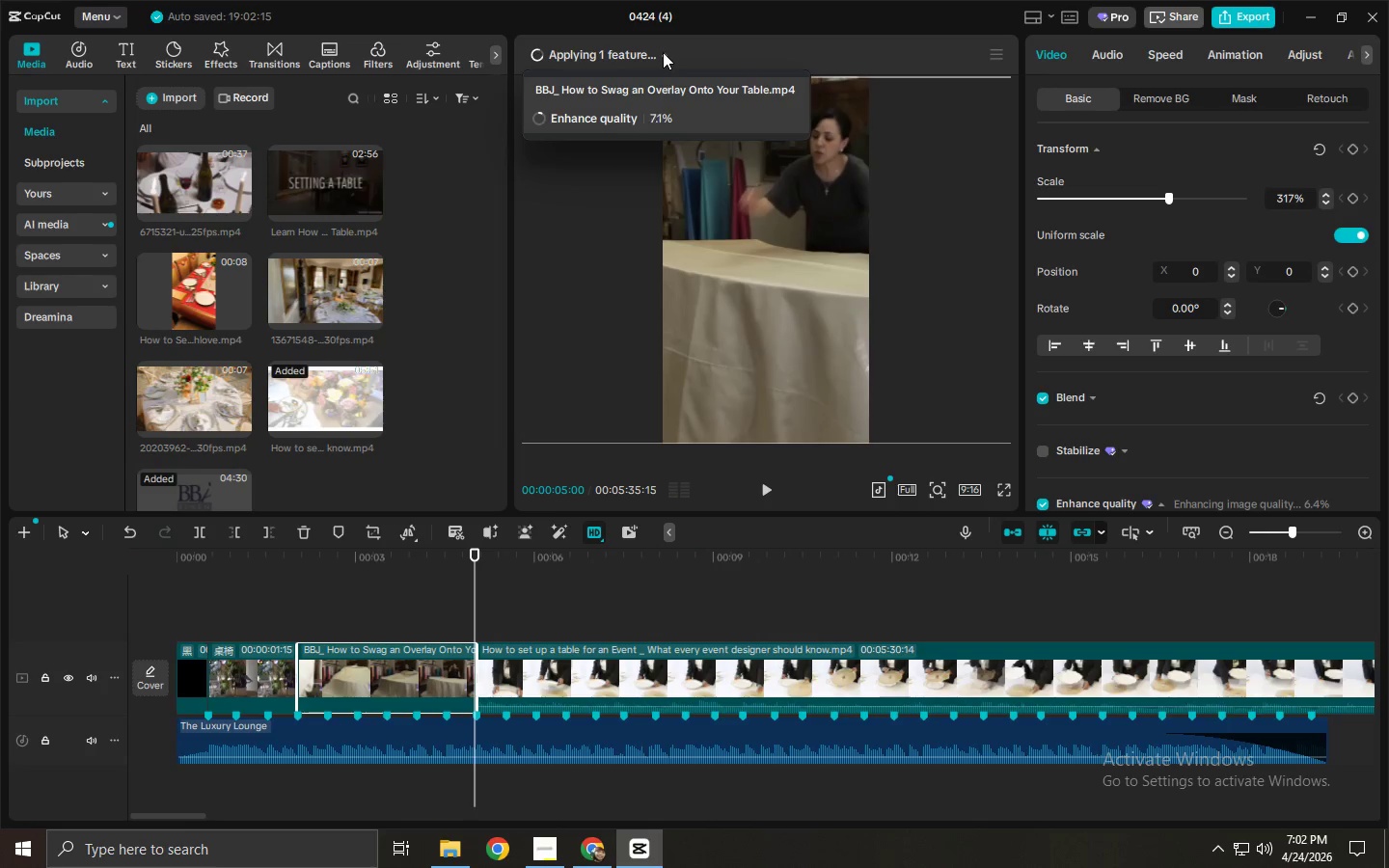 
left_click([663, 52])
 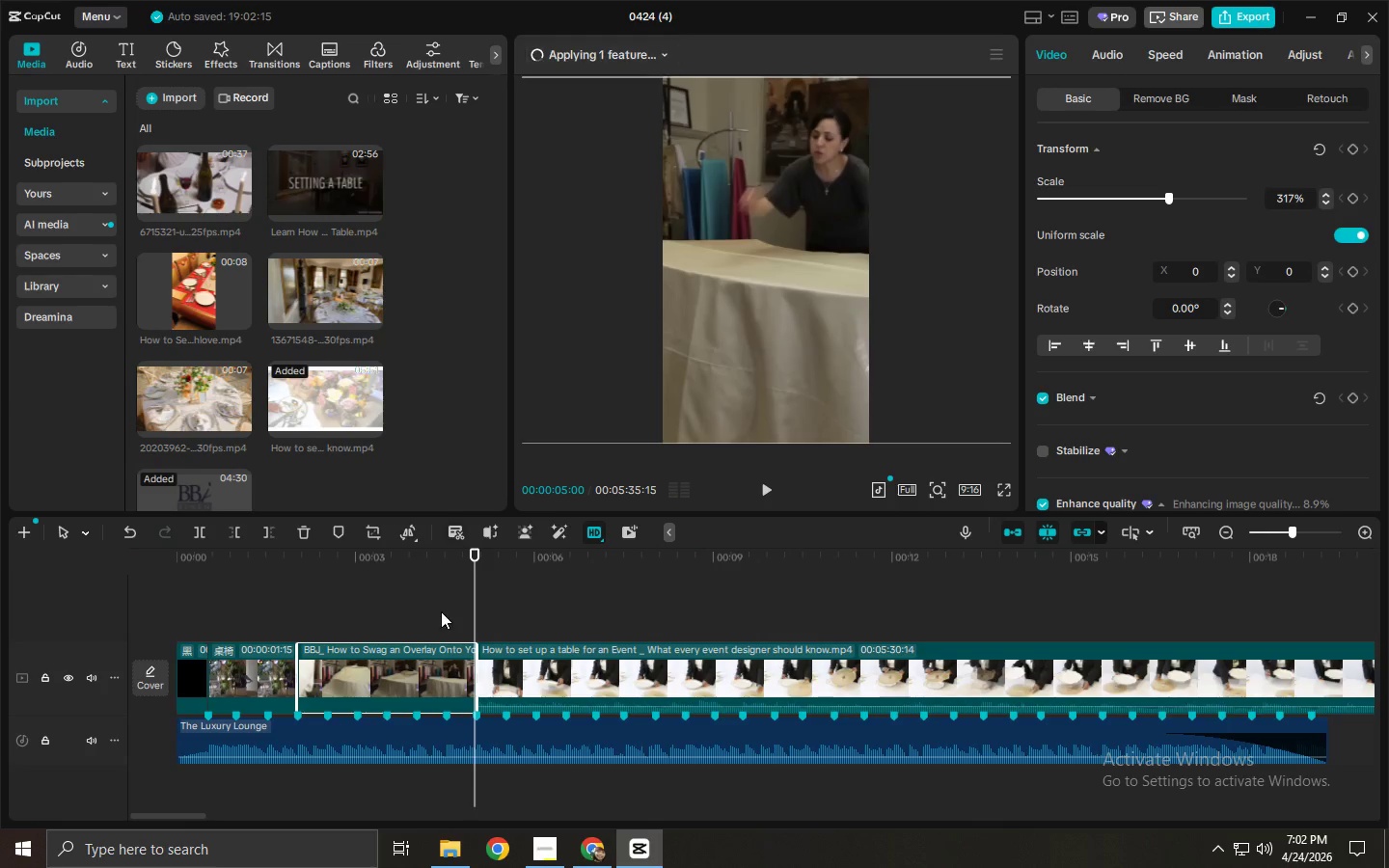 
key(Space)
 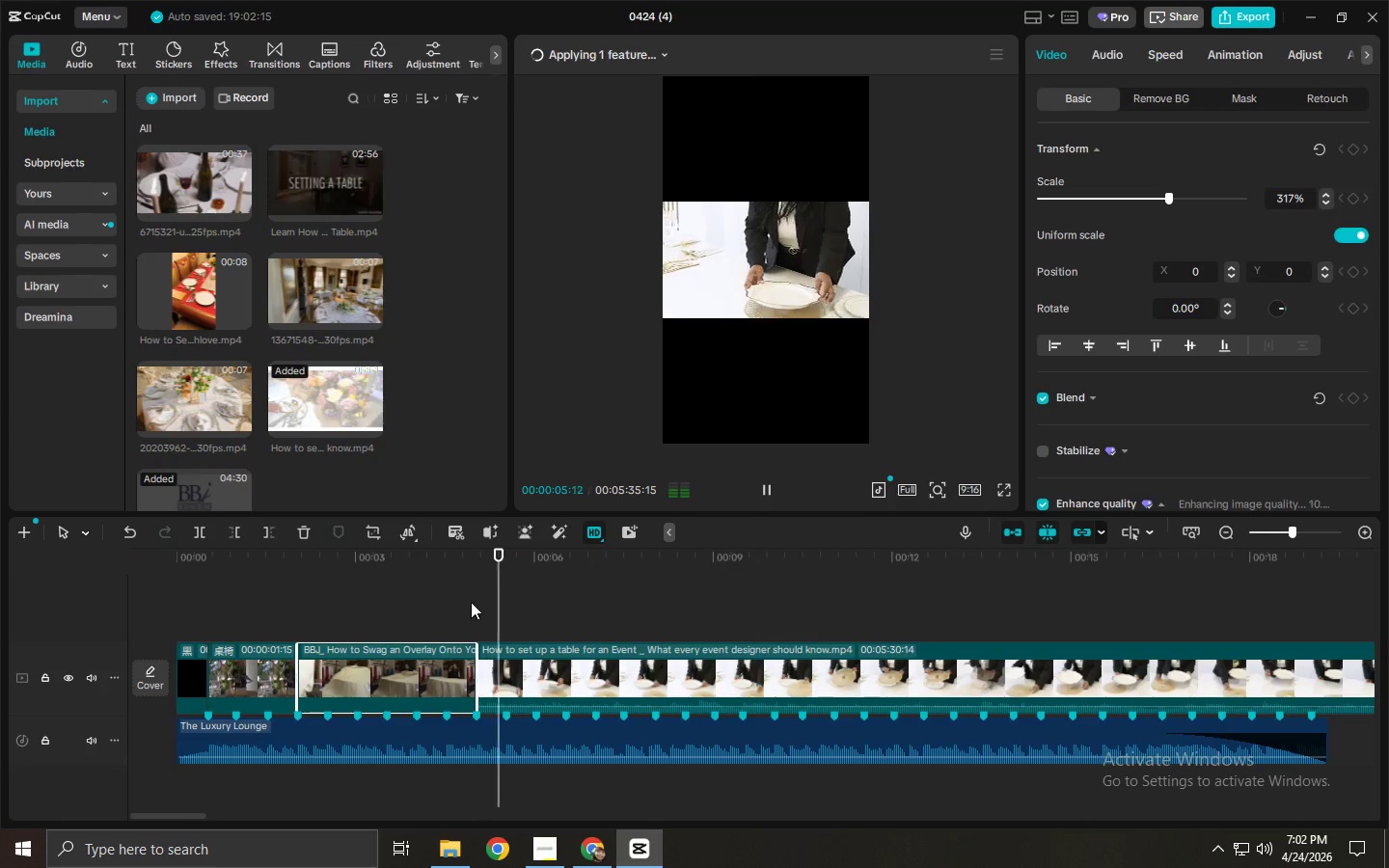 
key(Space)
 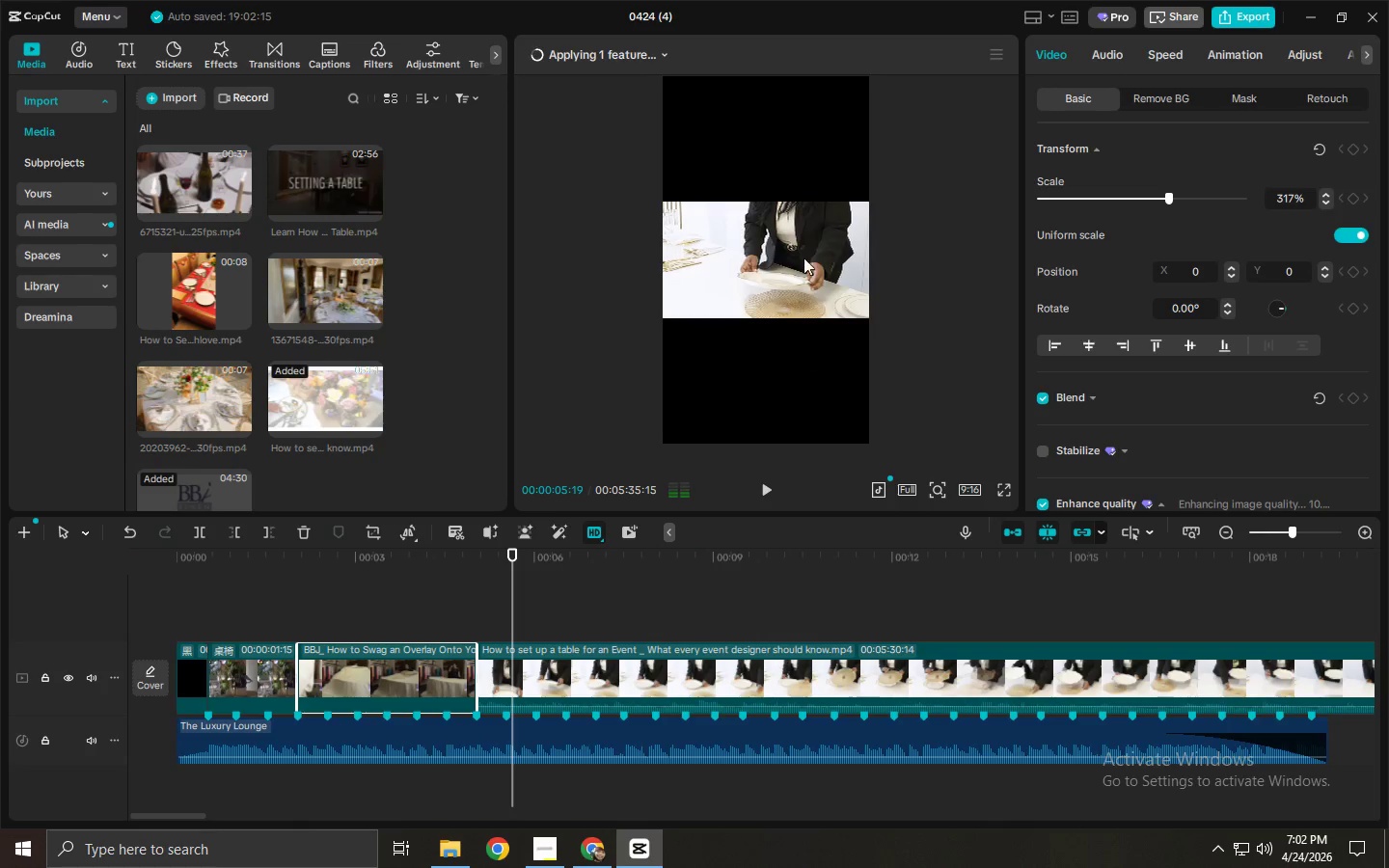 
left_click([803, 251])
 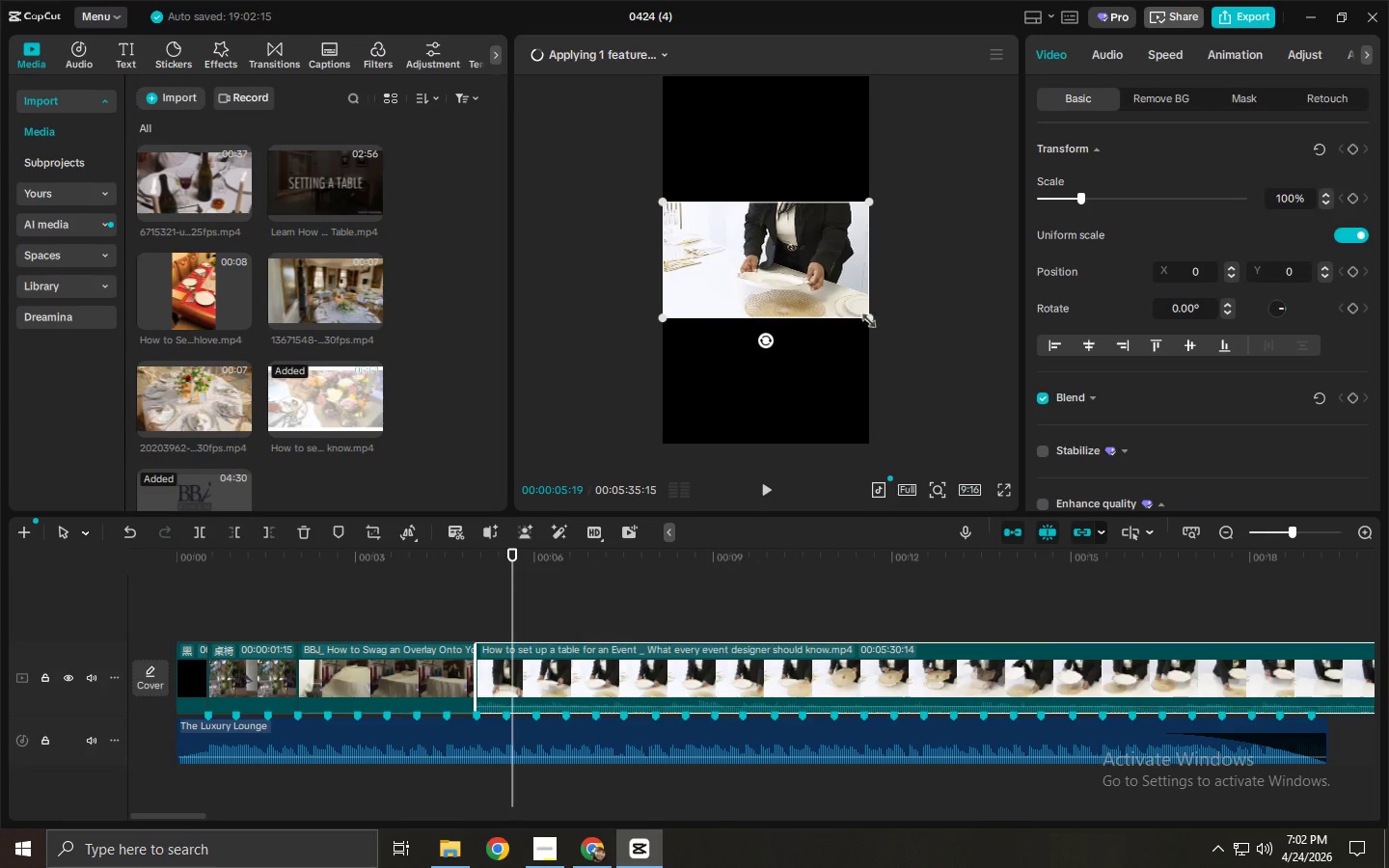 
left_click_drag(start_coordinate=[868, 319], to_coordinate=[1138, 591])
 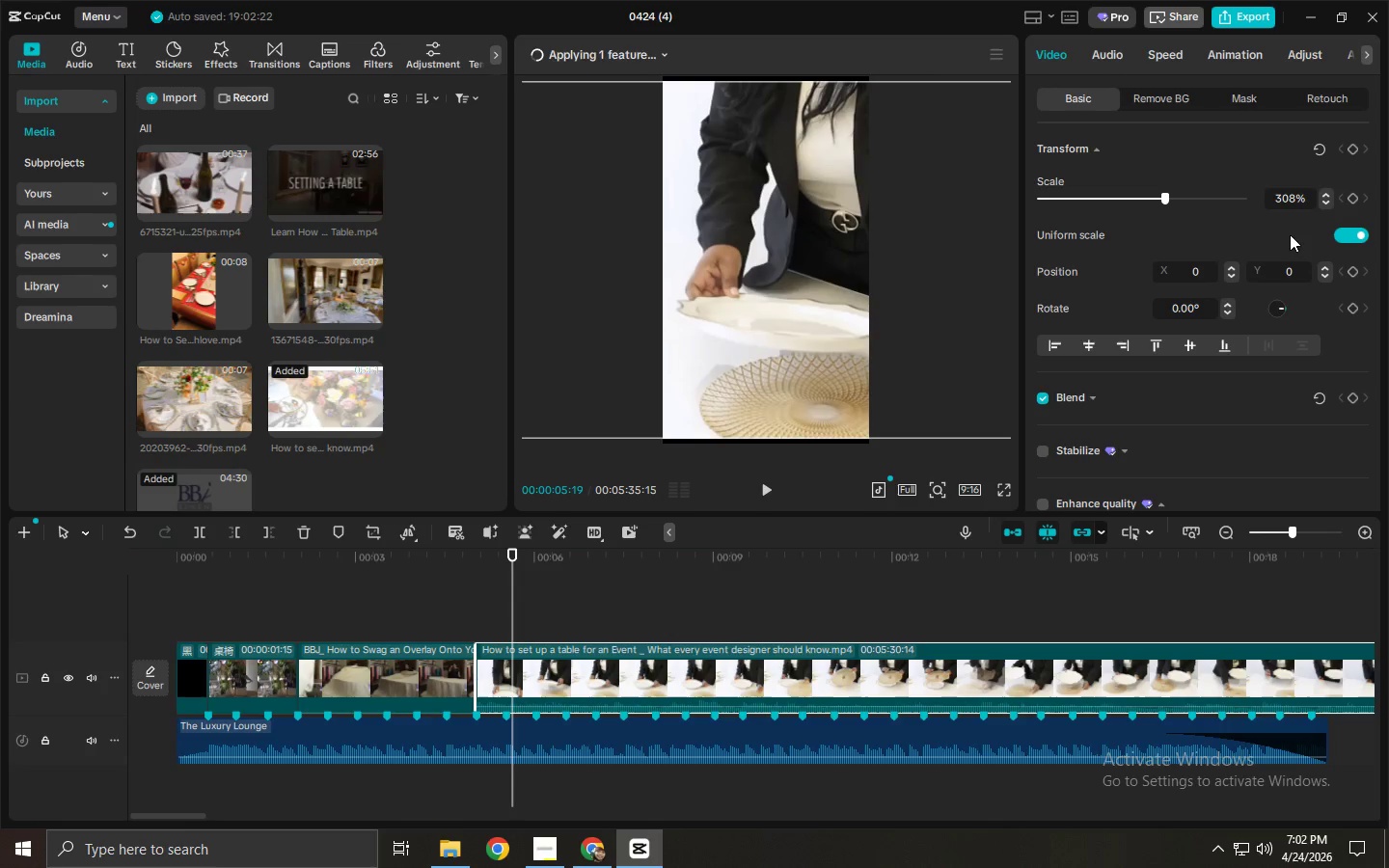 
double_click([1329, 194])
 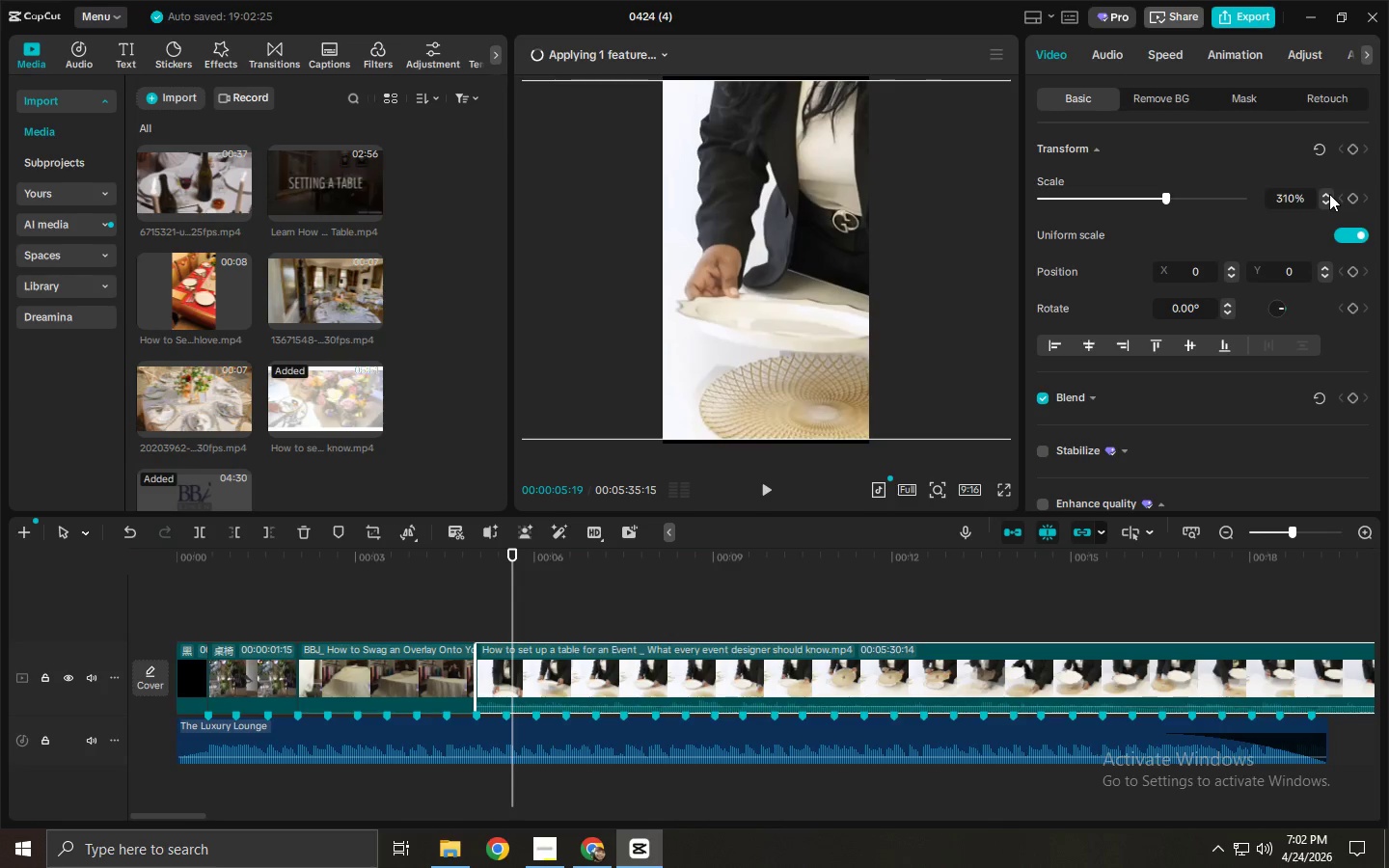 
triple_click([1329, 194])
 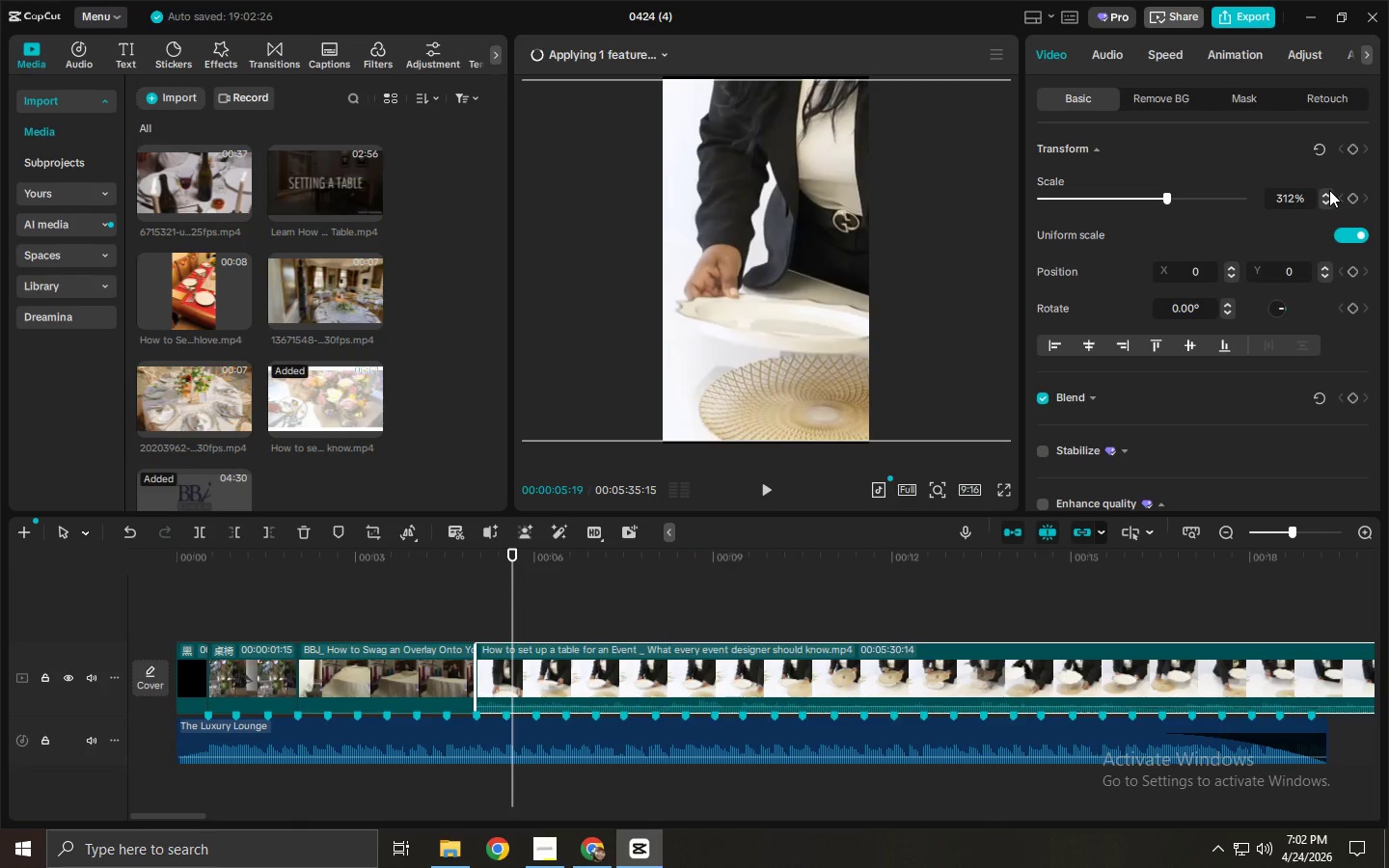 
left_click([1329, 190])
 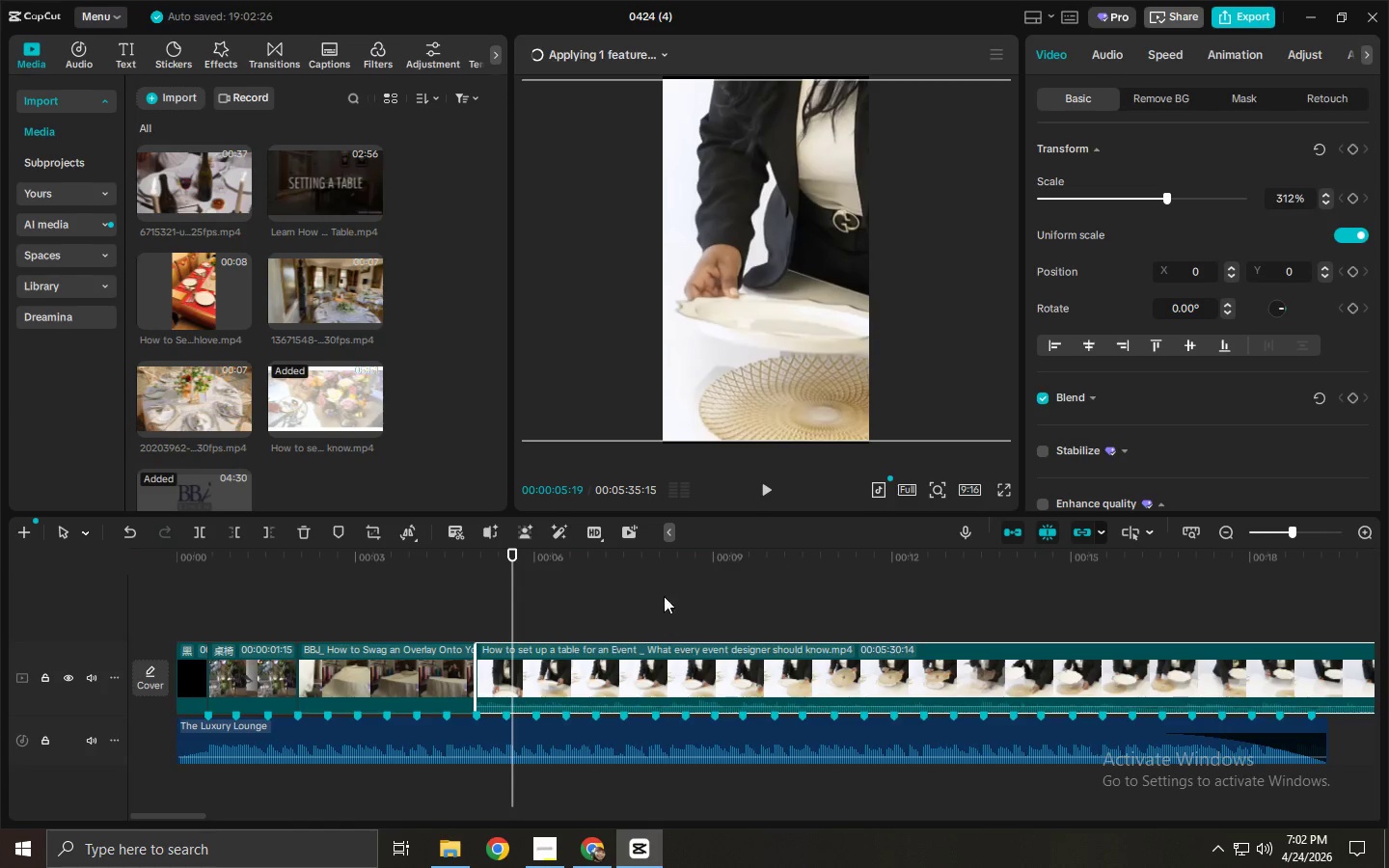 
left_click([506, 563])
 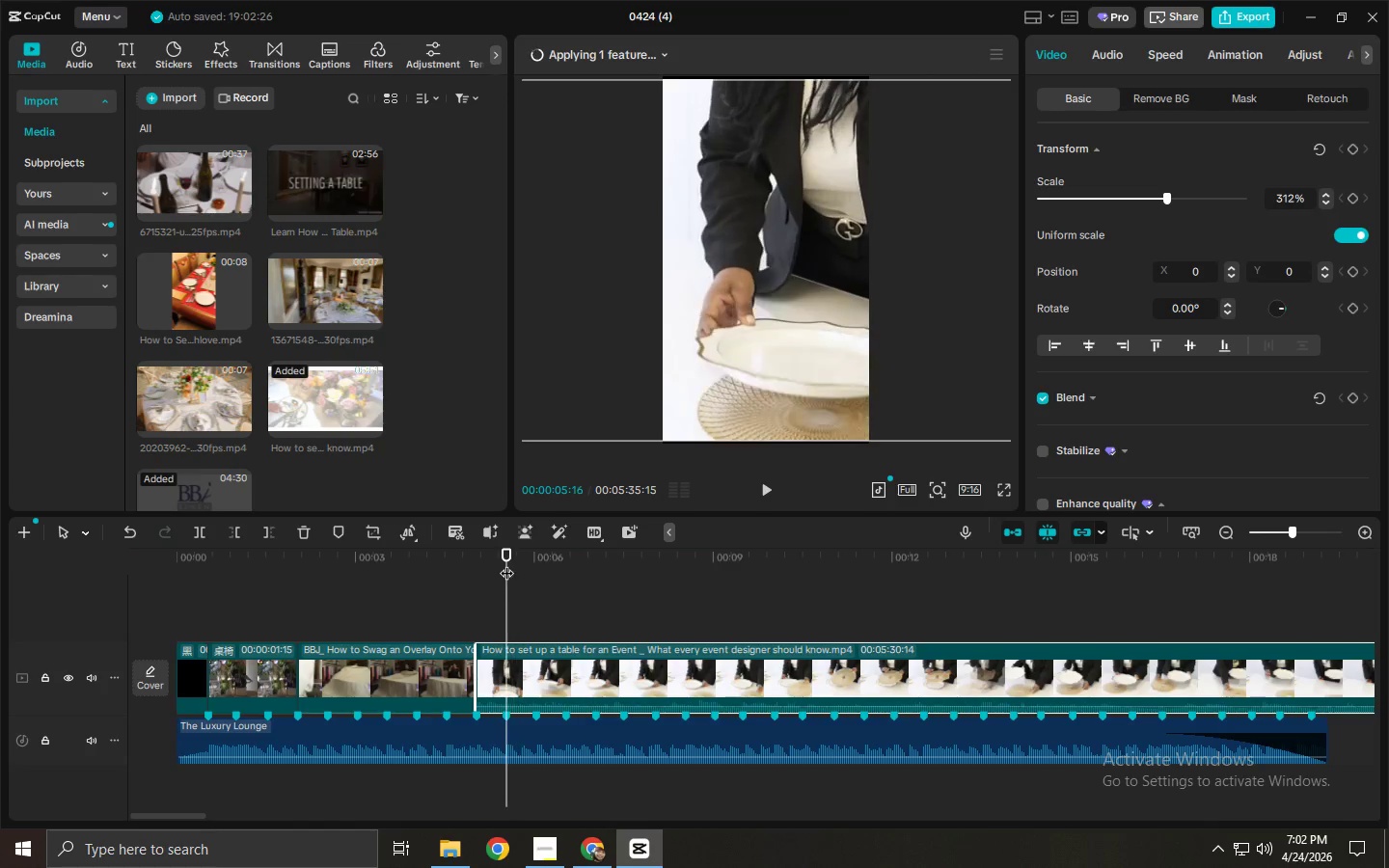 
key(Space)
 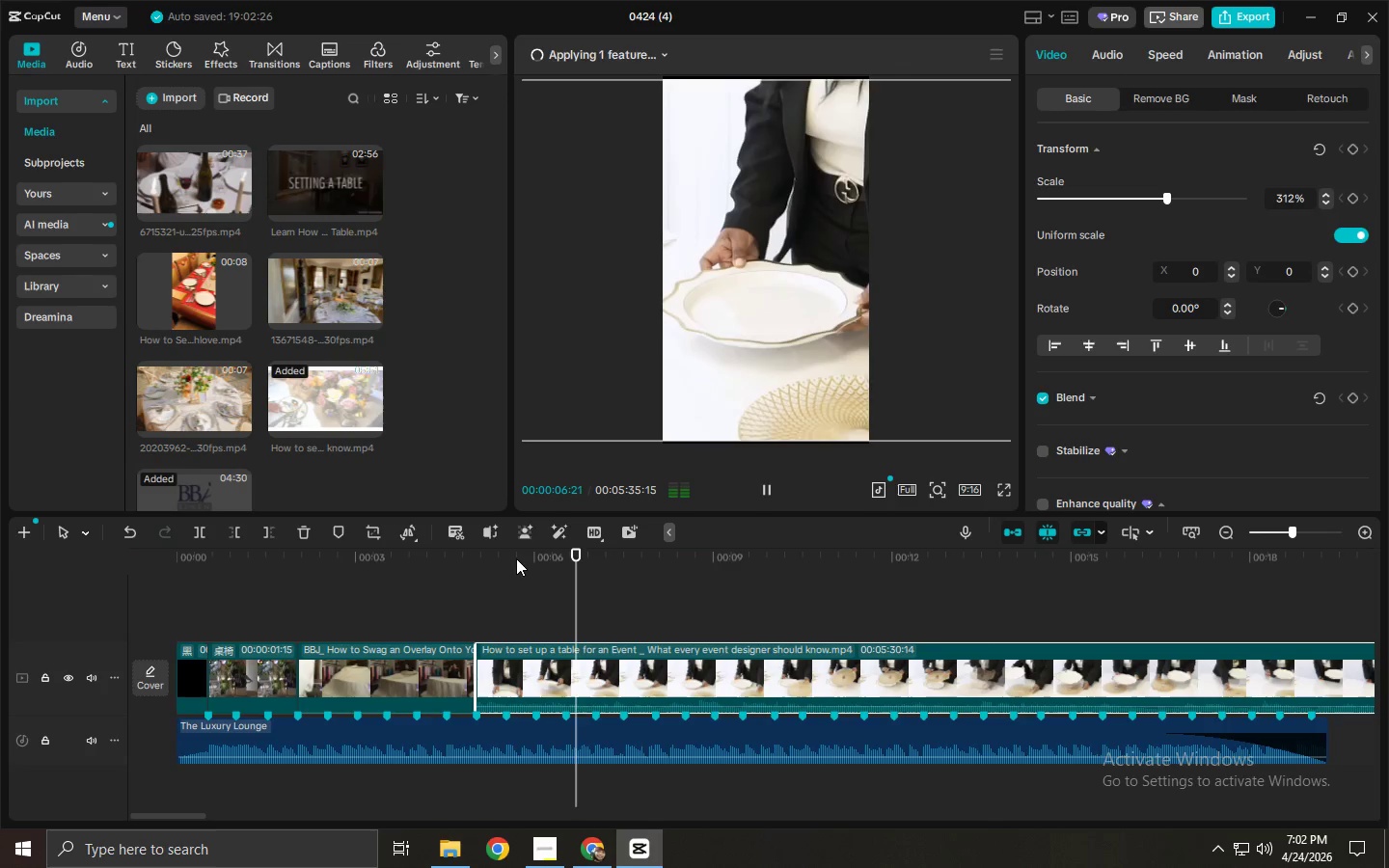 
key(Space)
 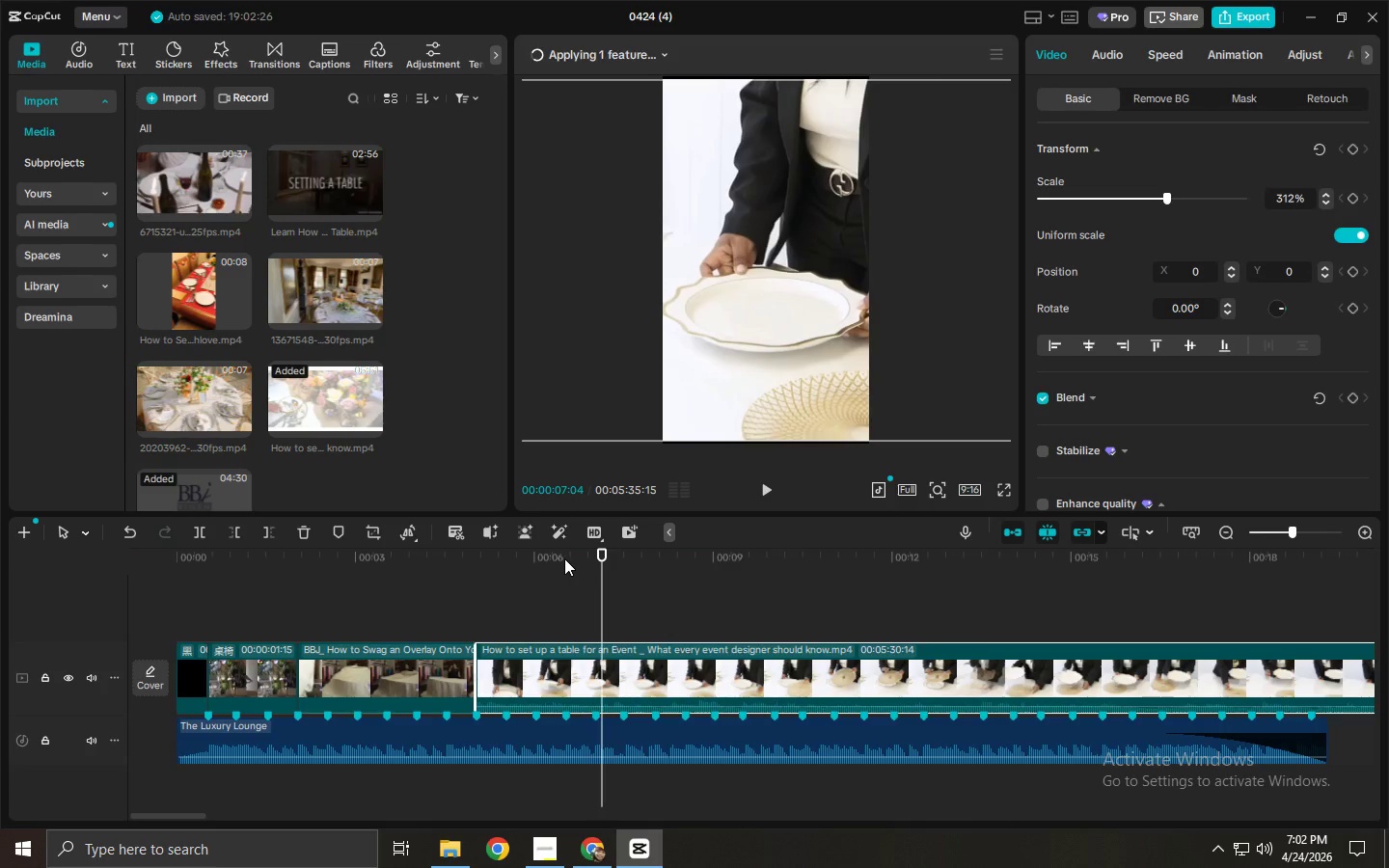 
key(Space)
 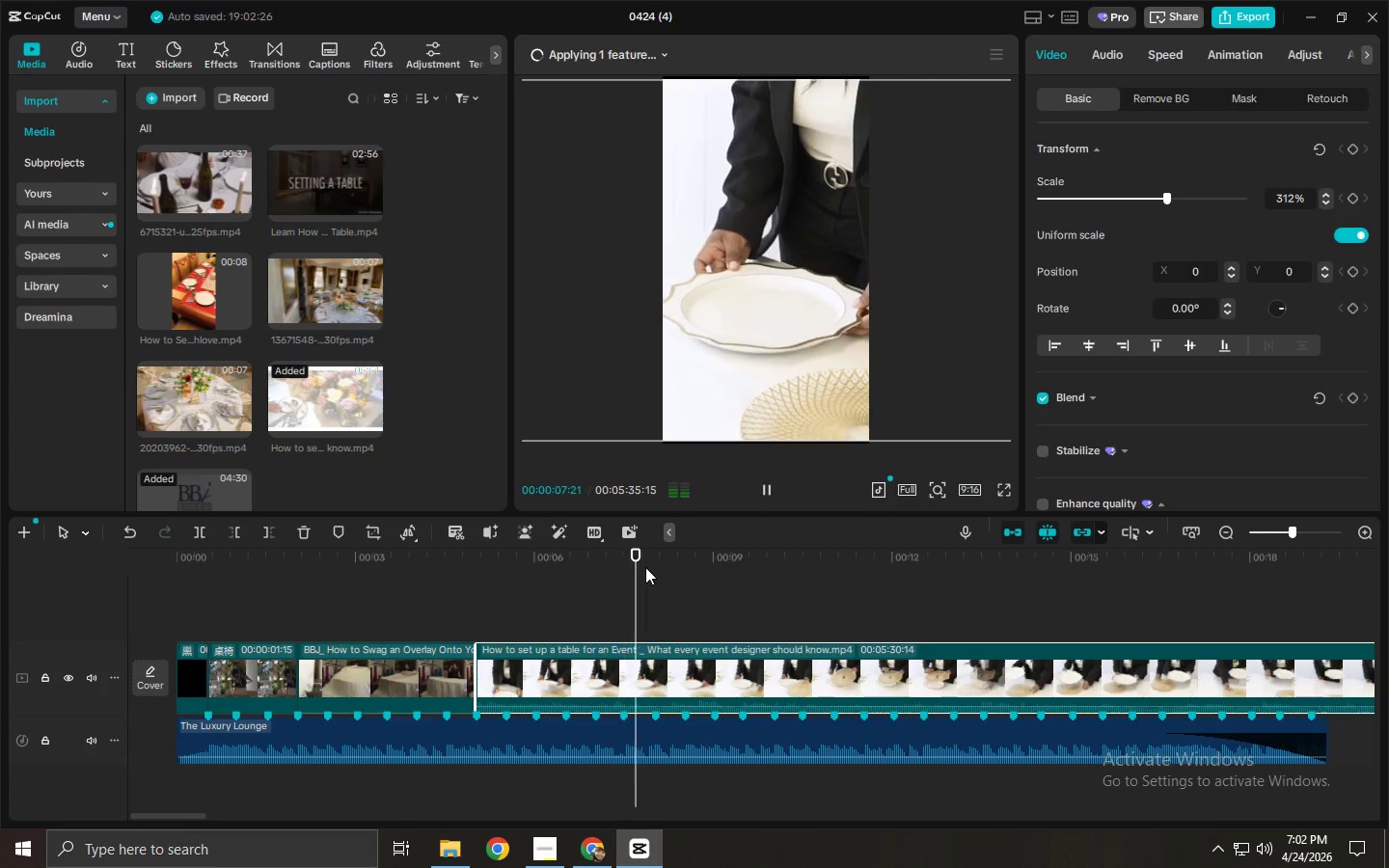 
left_click_drag(start_coordinate=[645, 562], to_coordinate=[1335, 652])
 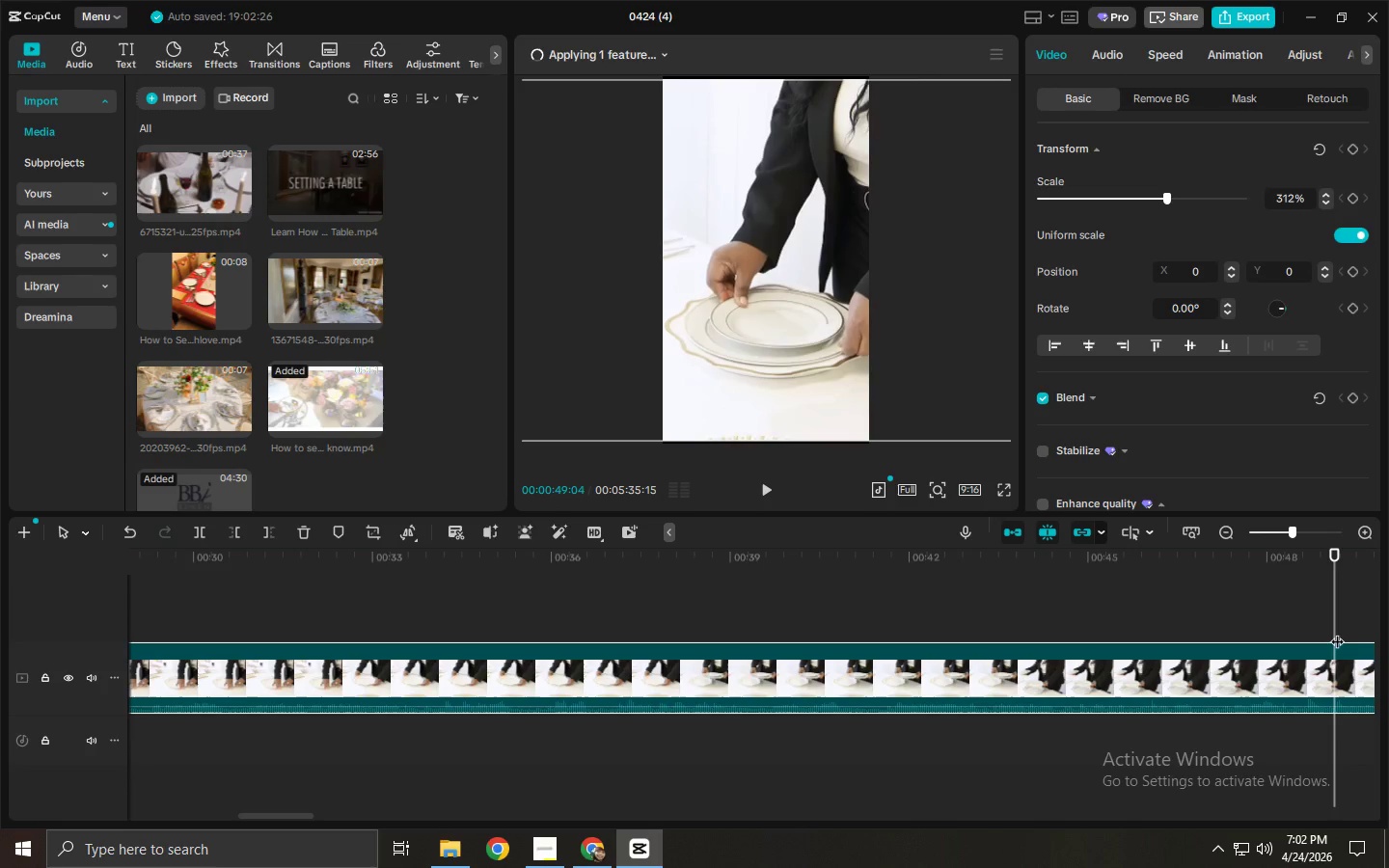 
left_click_drag(start_coordinate=[1339, 623], to_coordinate=[610, 675])
 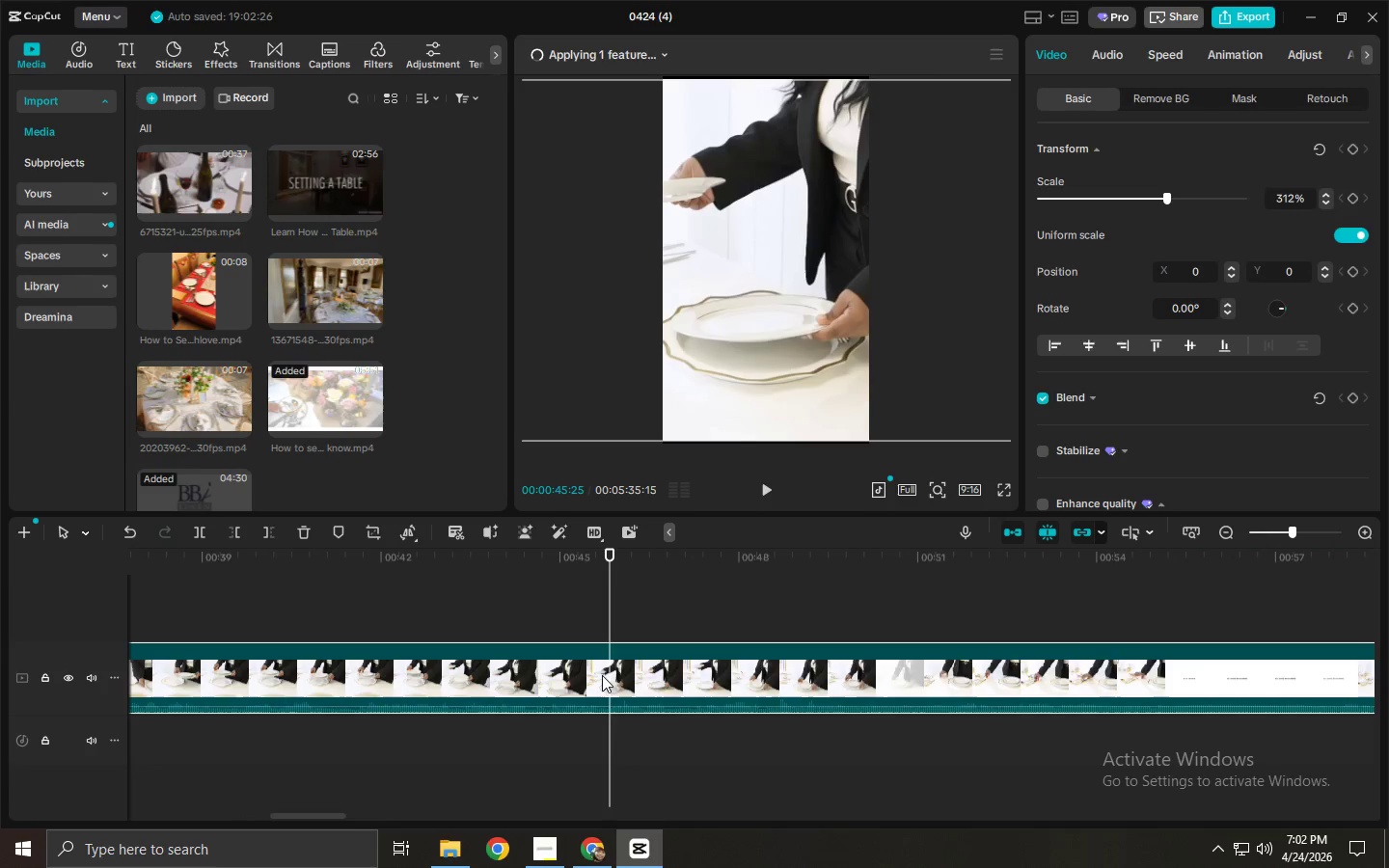 
key(Control+ControlLeft)
 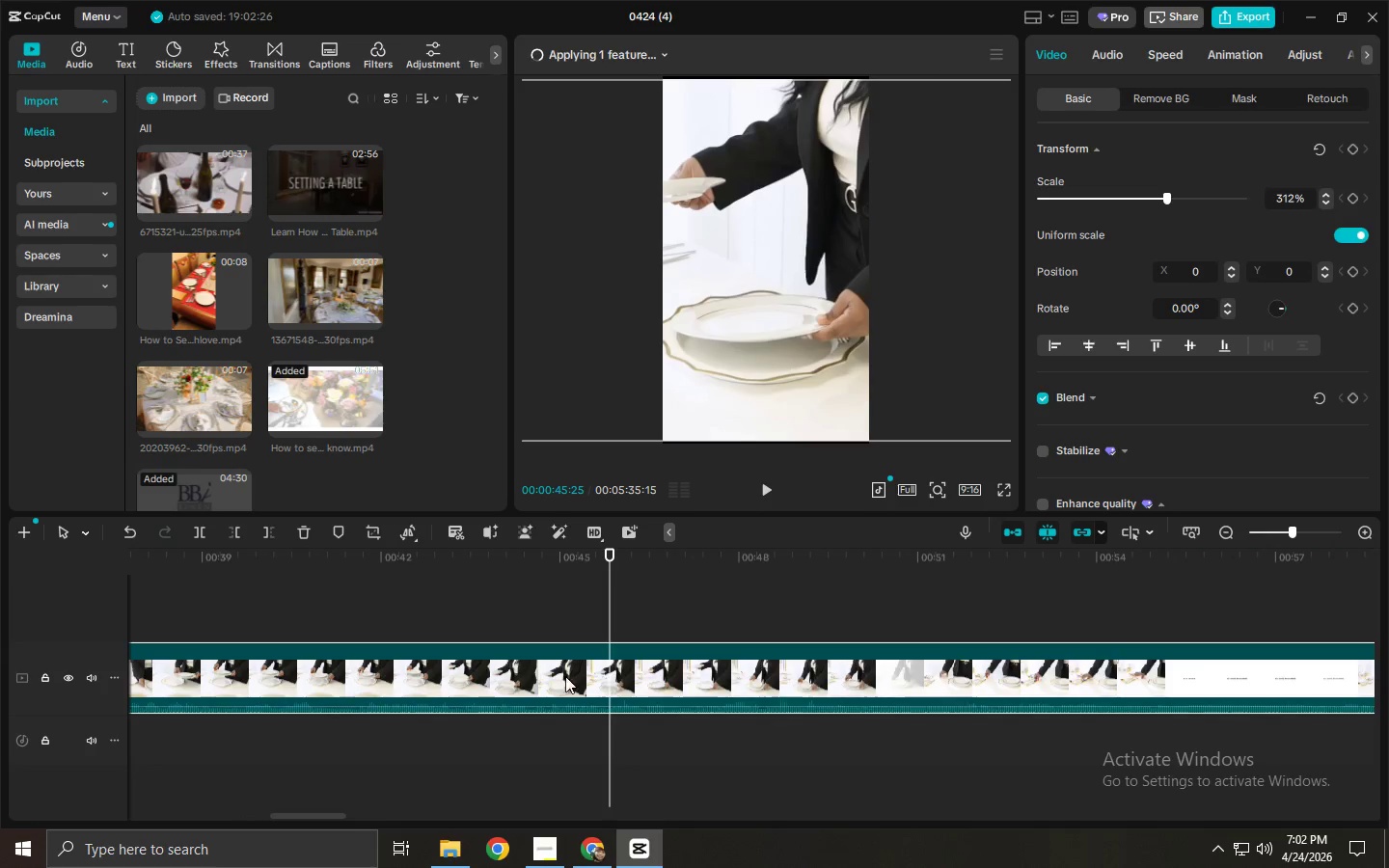 
key(Control+B)
 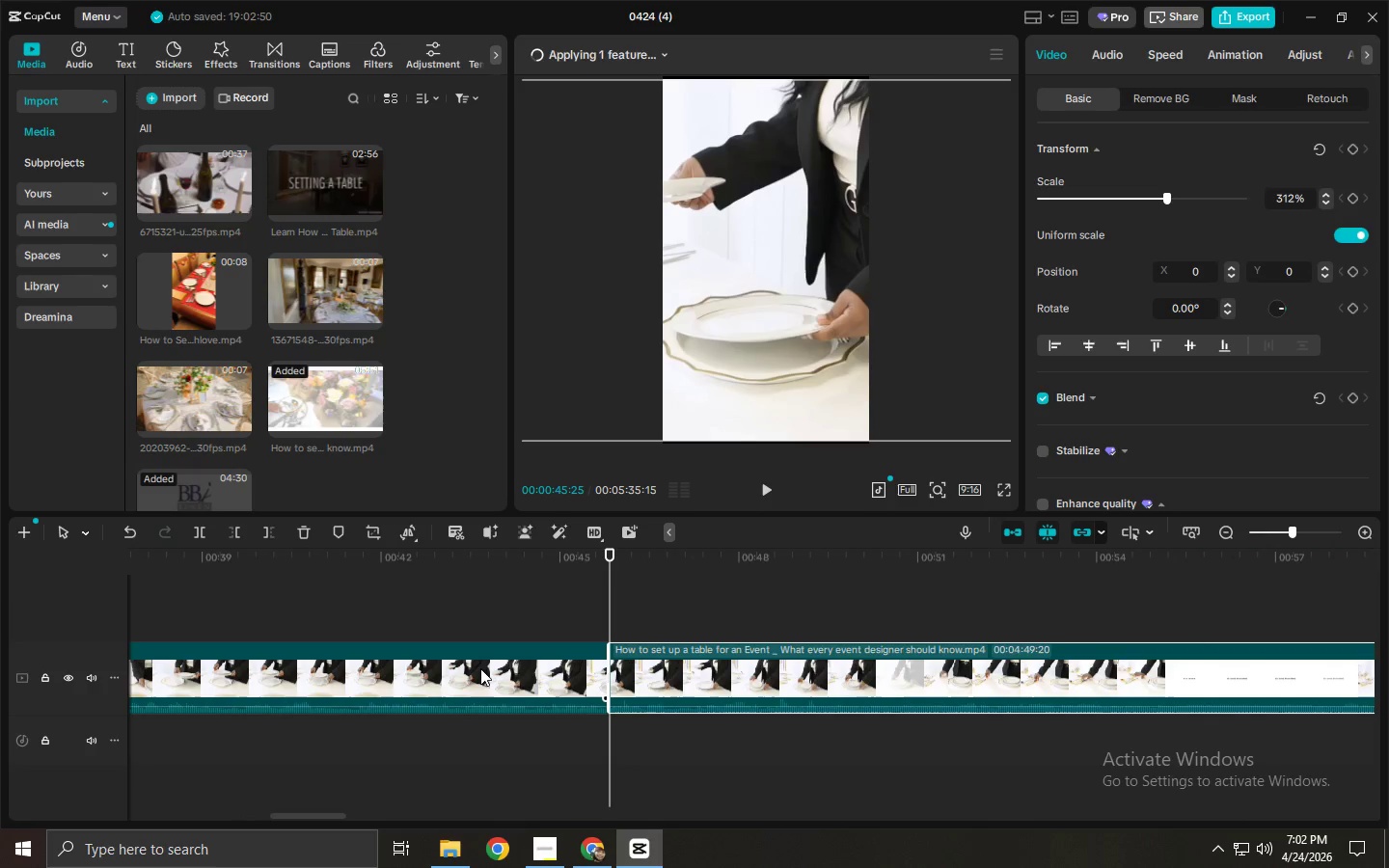 
left_click([480, 668])
 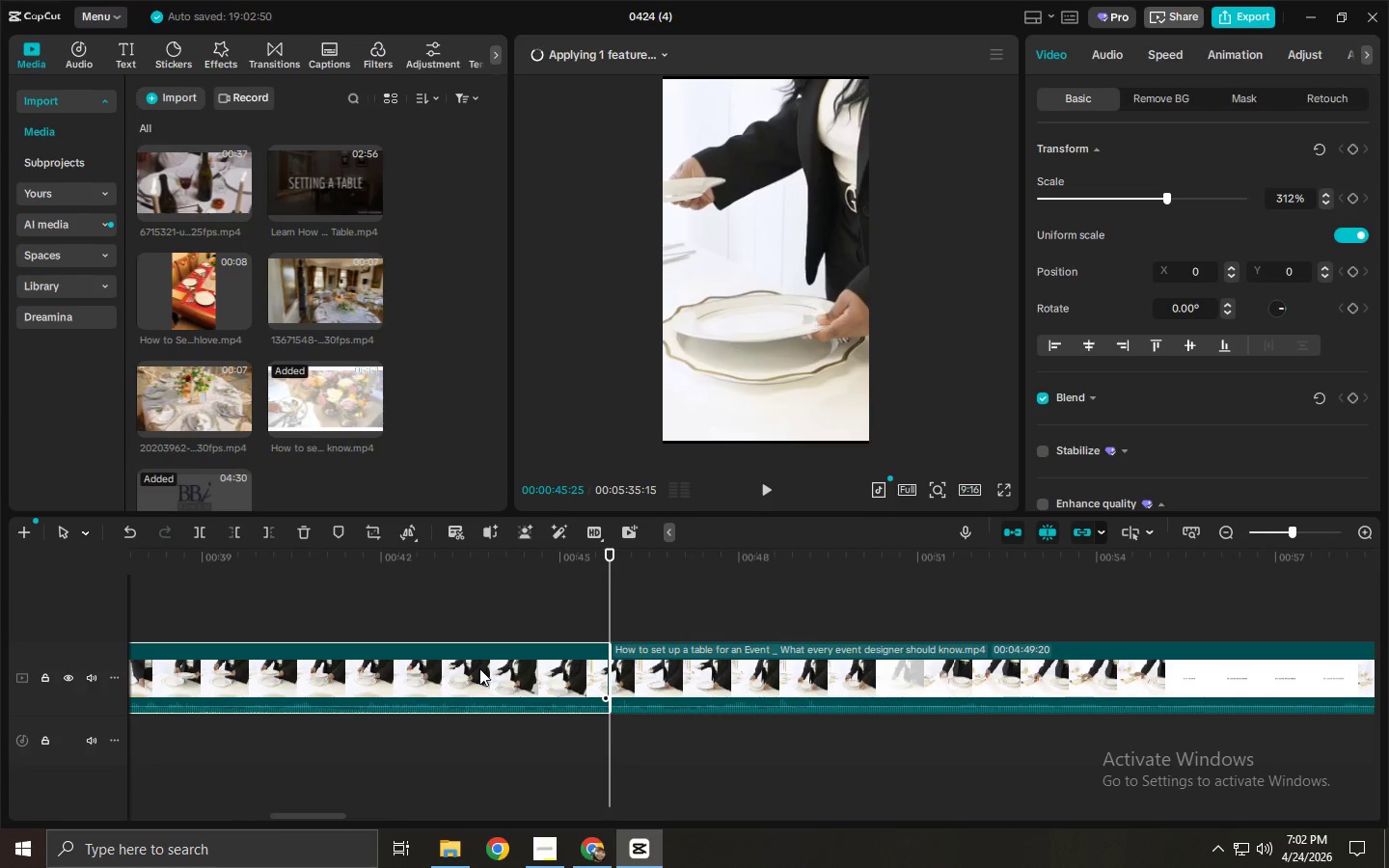 
key(Delete)
 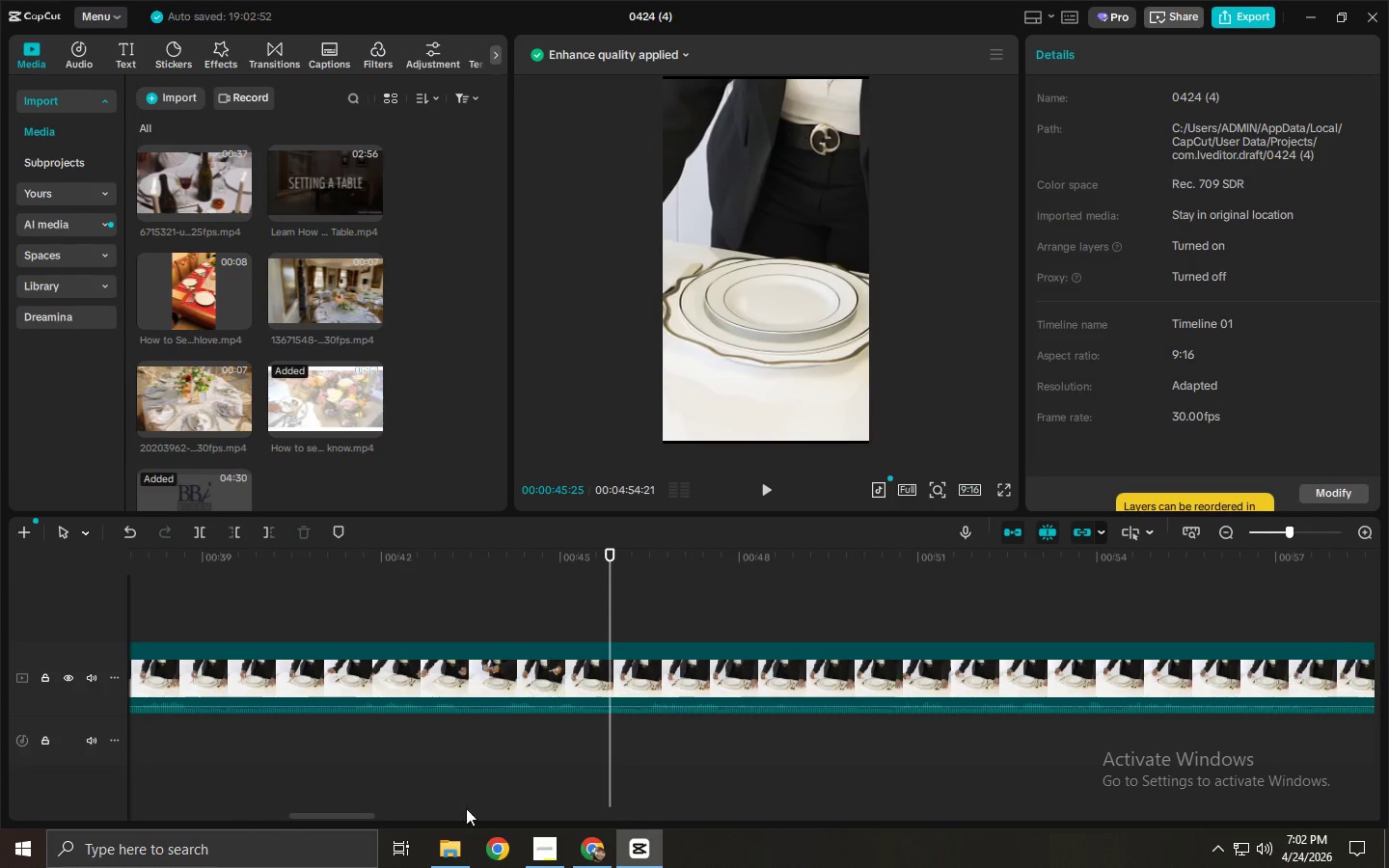 
left_click_drag(start_coordinate=[353, 814], to_coordinate=[47, 808])
 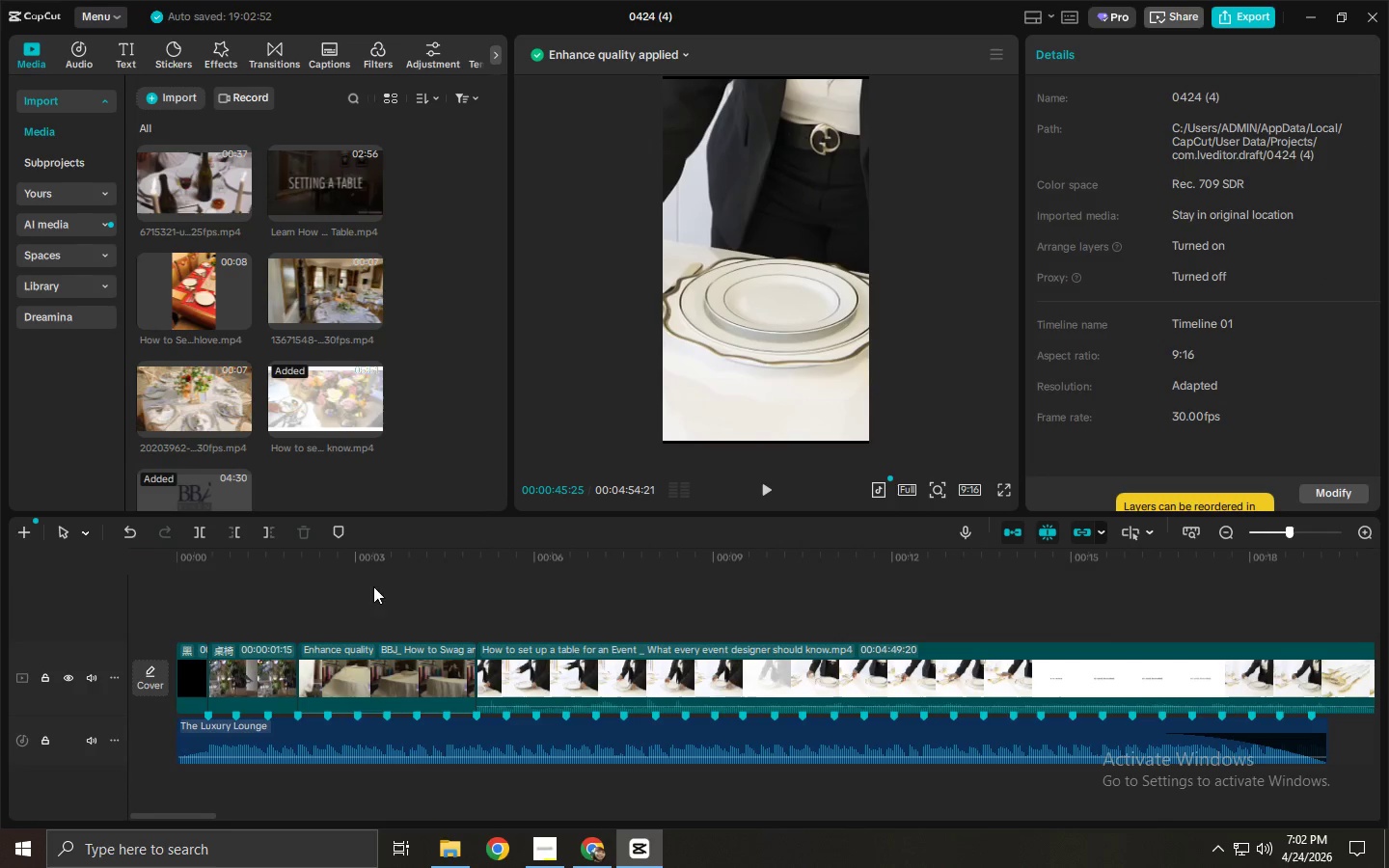 
left_click([422, 566])
 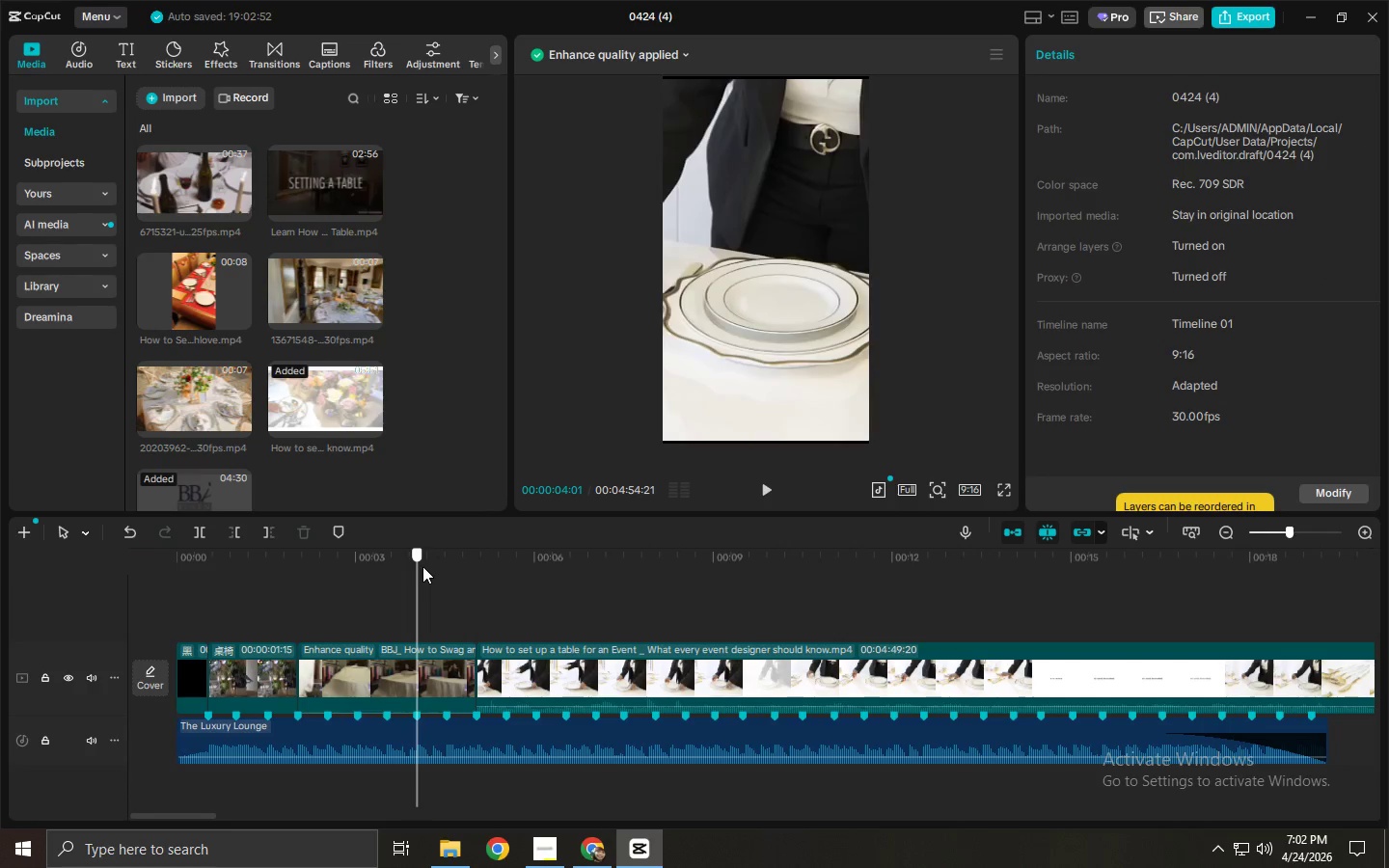 
key(Space)
 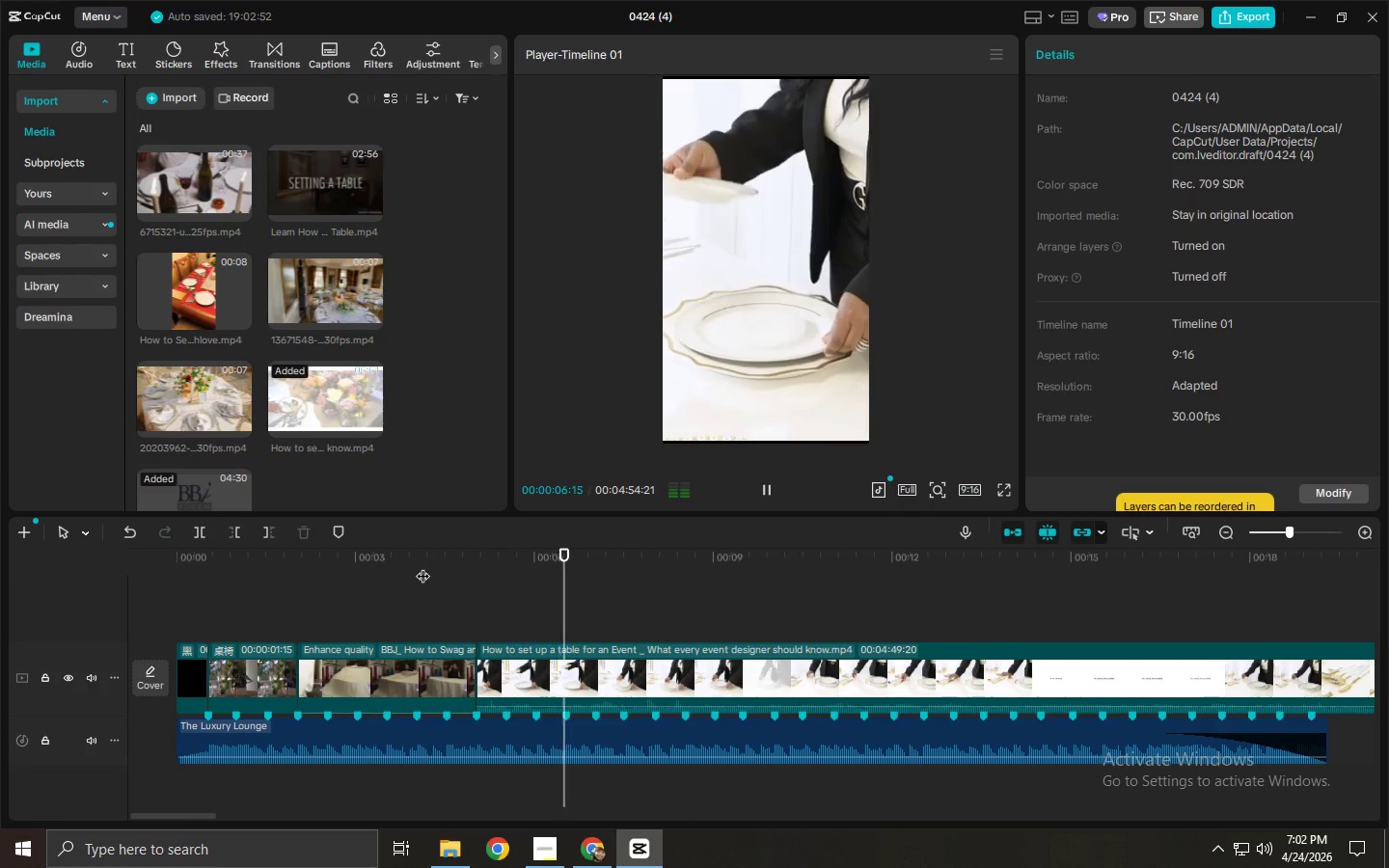 
key(Space)
 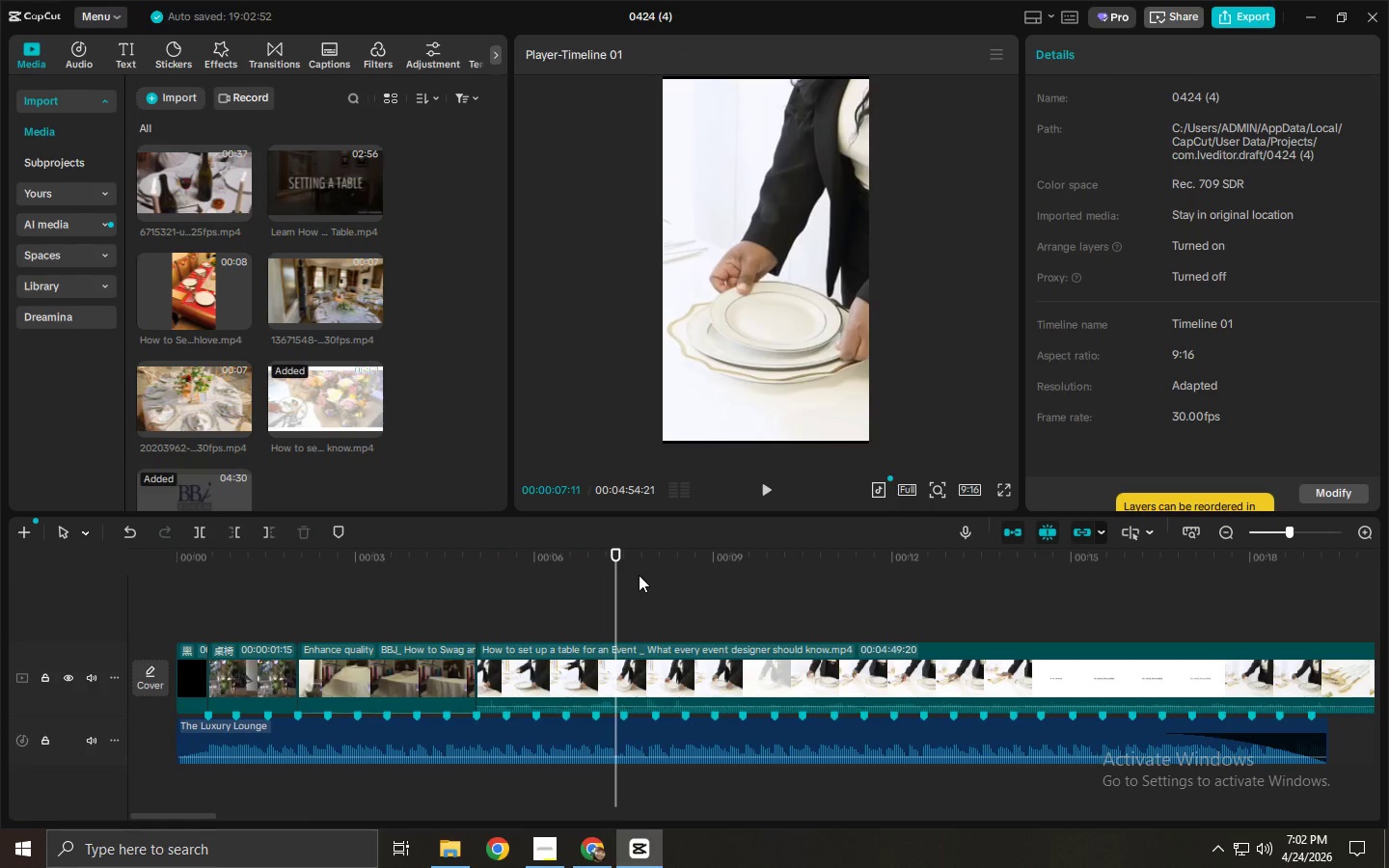 
key(Space)
 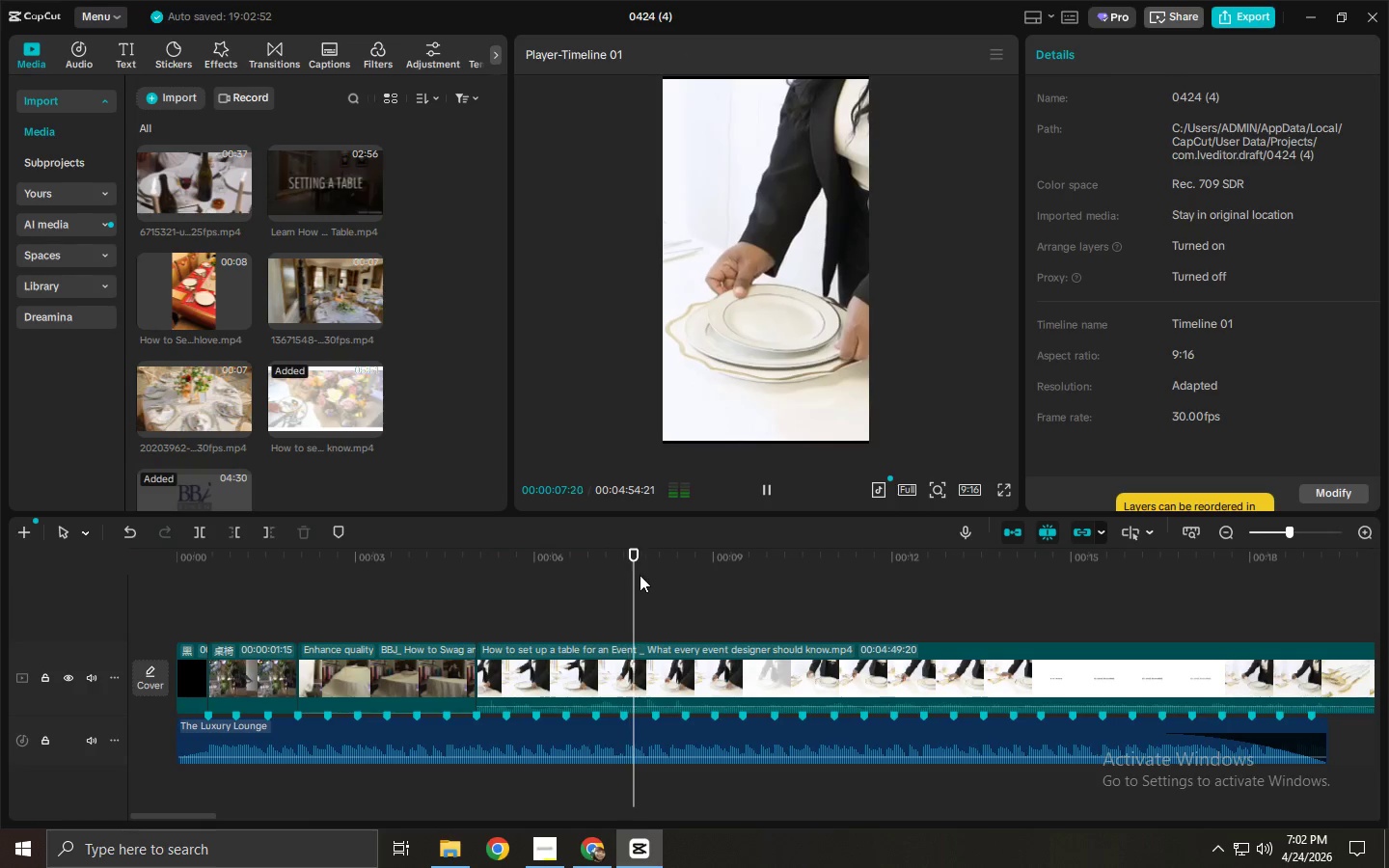 
key(Space)
 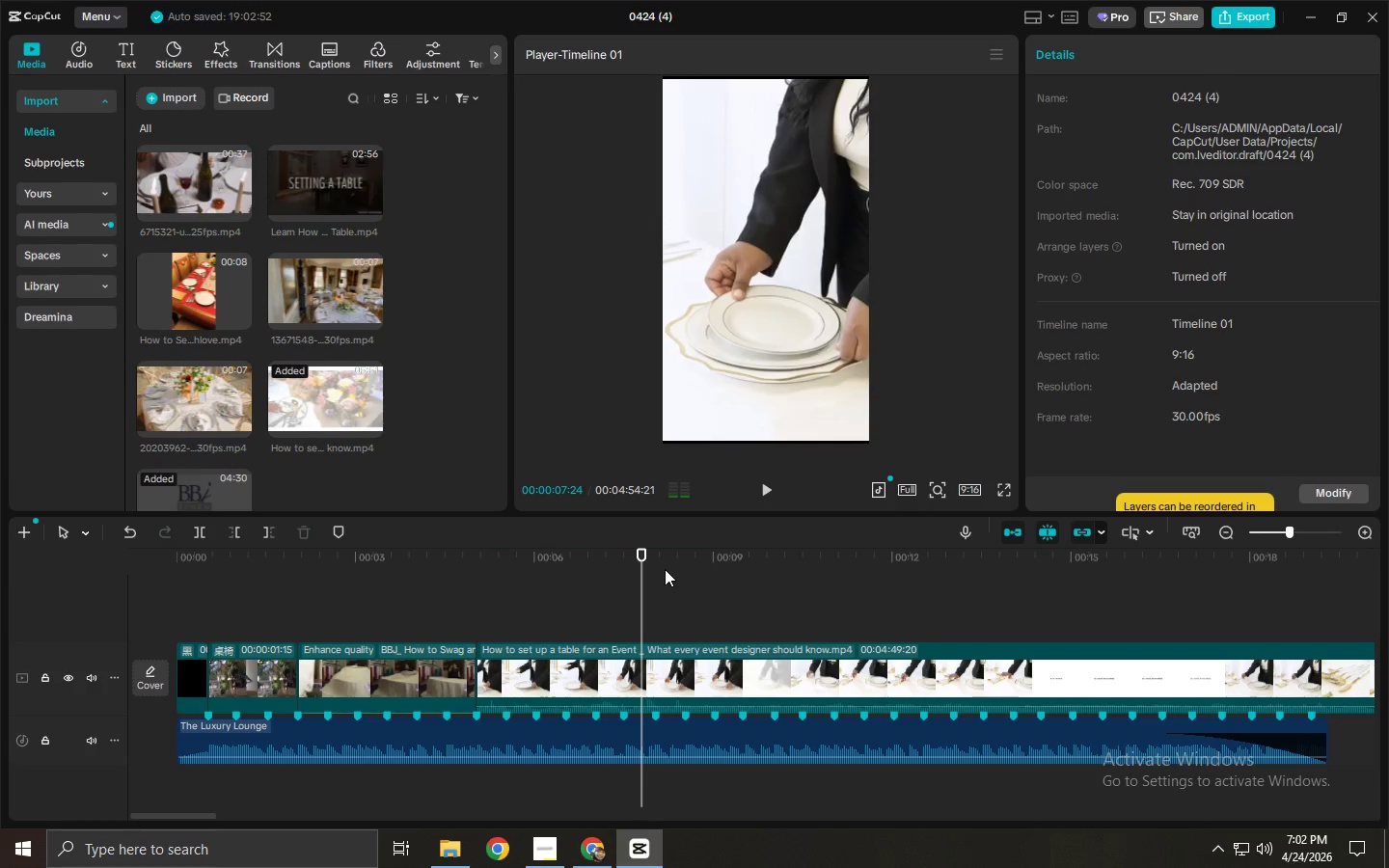 
key(Space)
 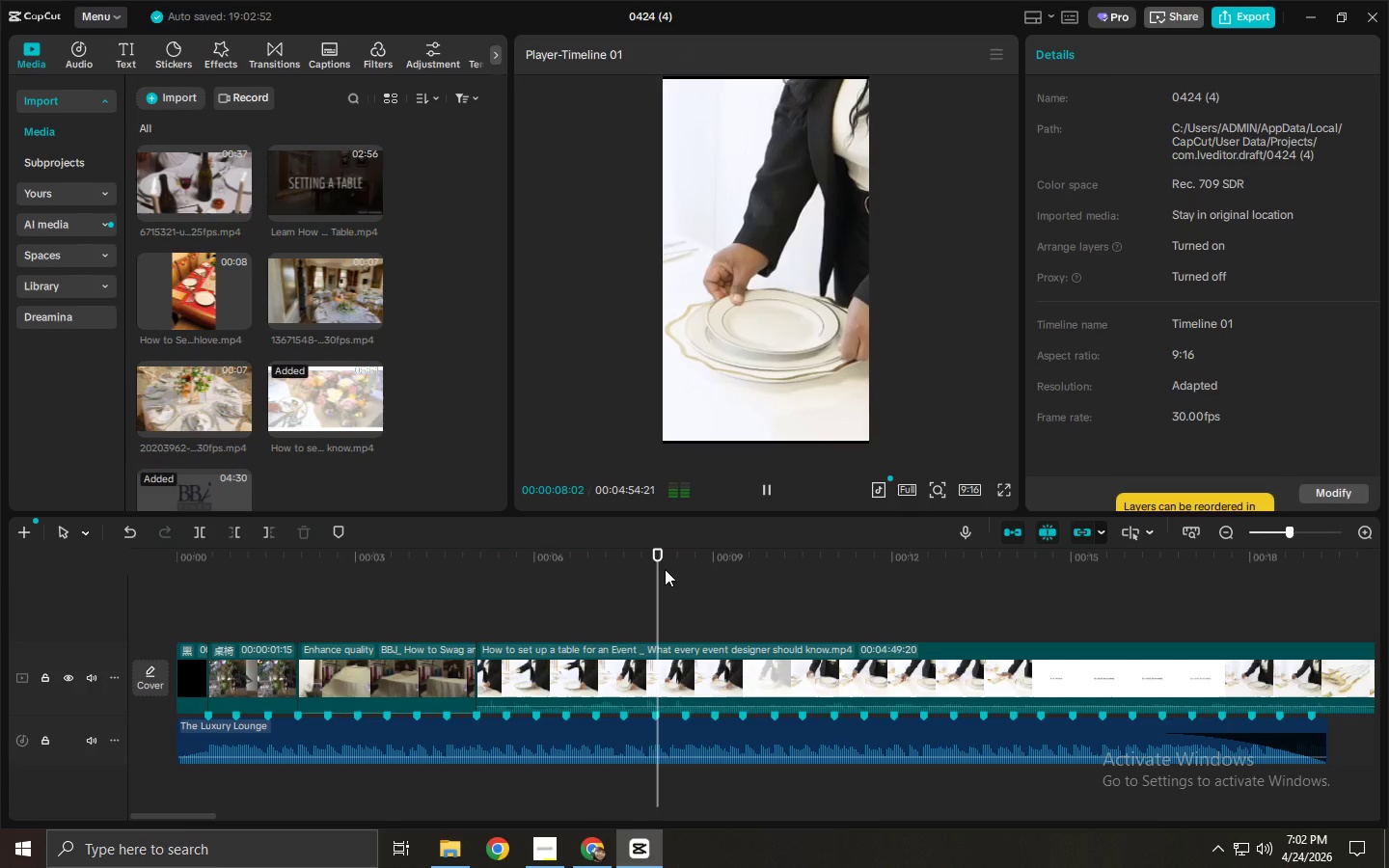 
key(Space)
 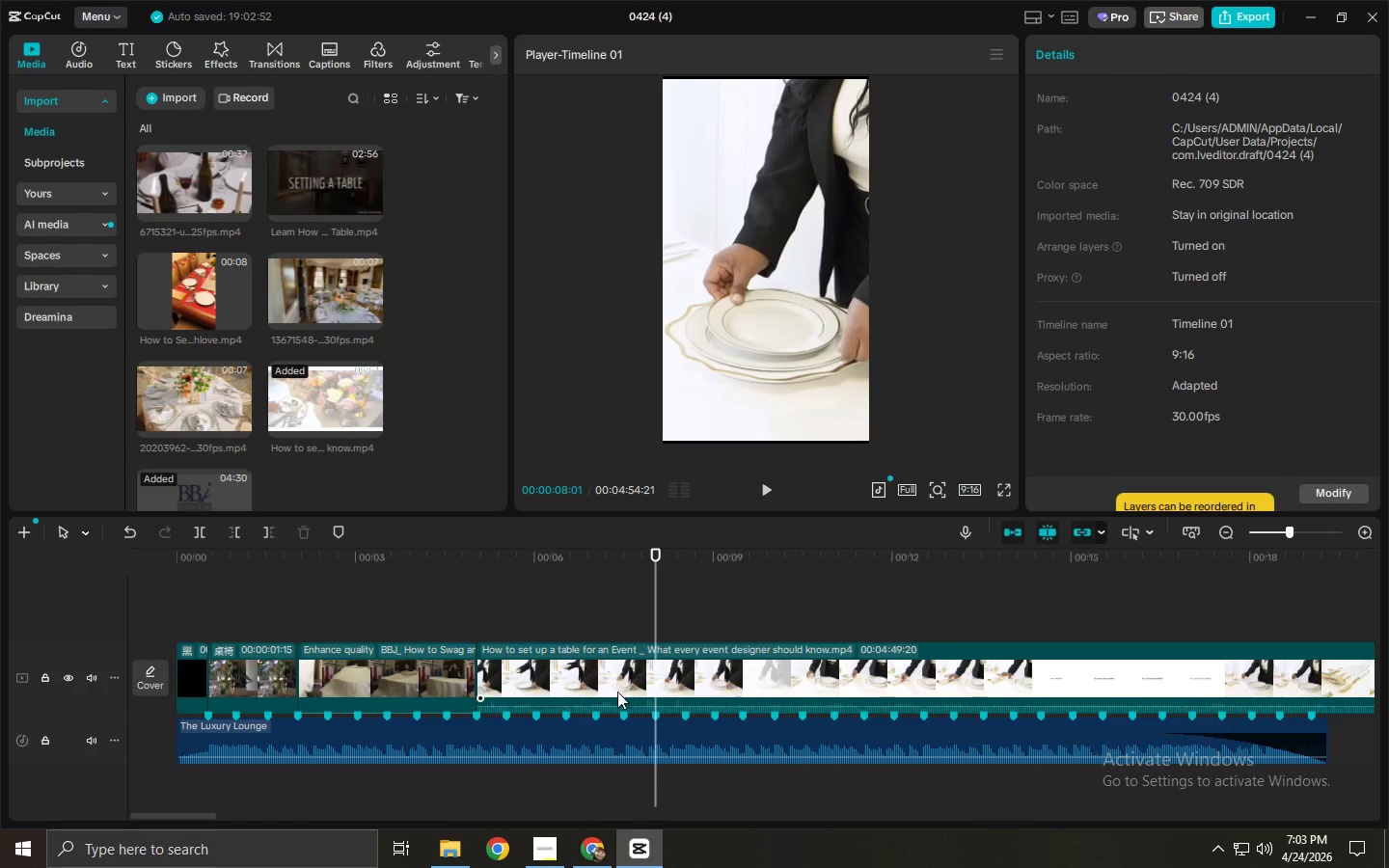 
key(Control+B)
 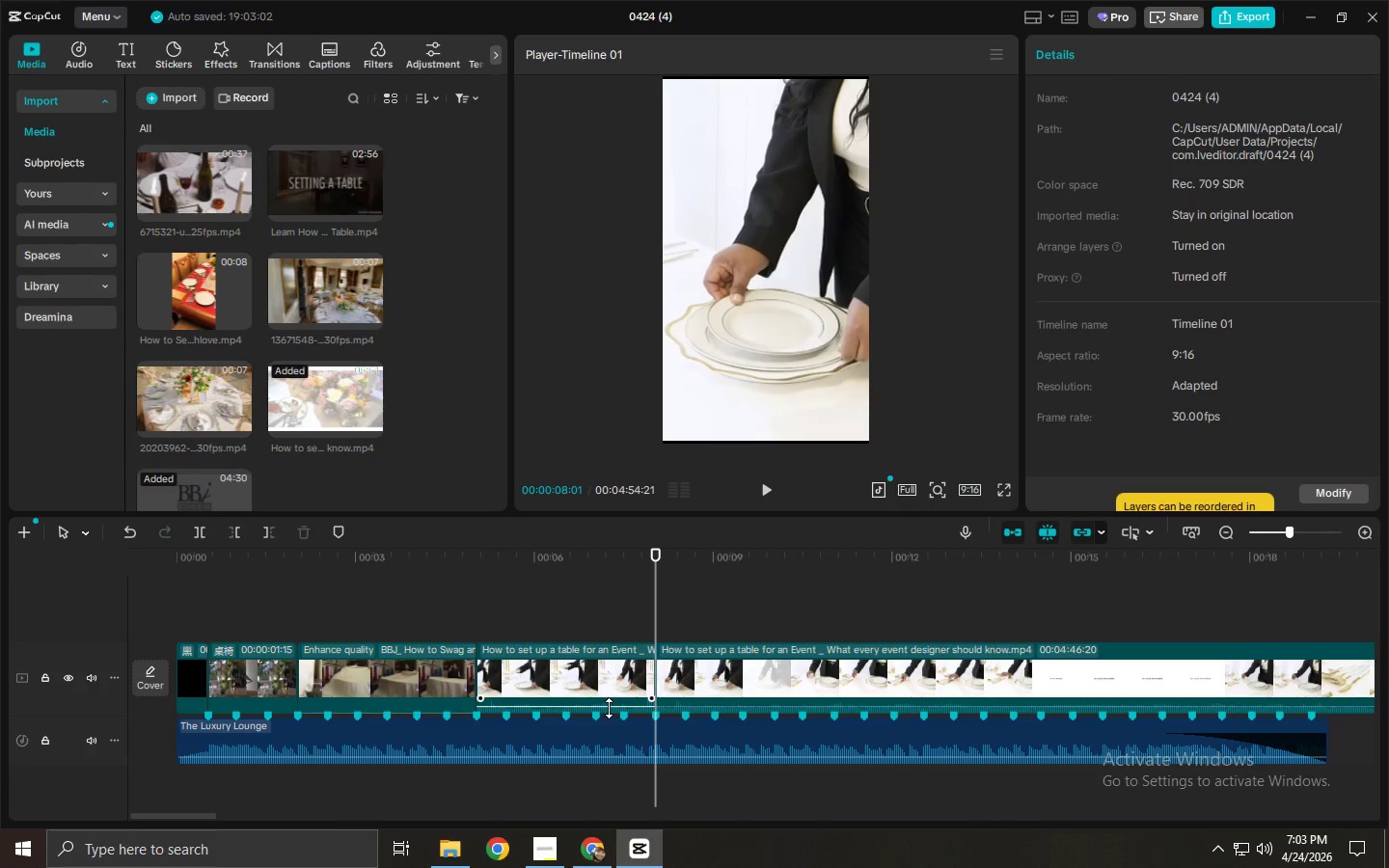 
left_click_drag(start_coordinate=[609, 708], to_coordinate=[609, 716])
 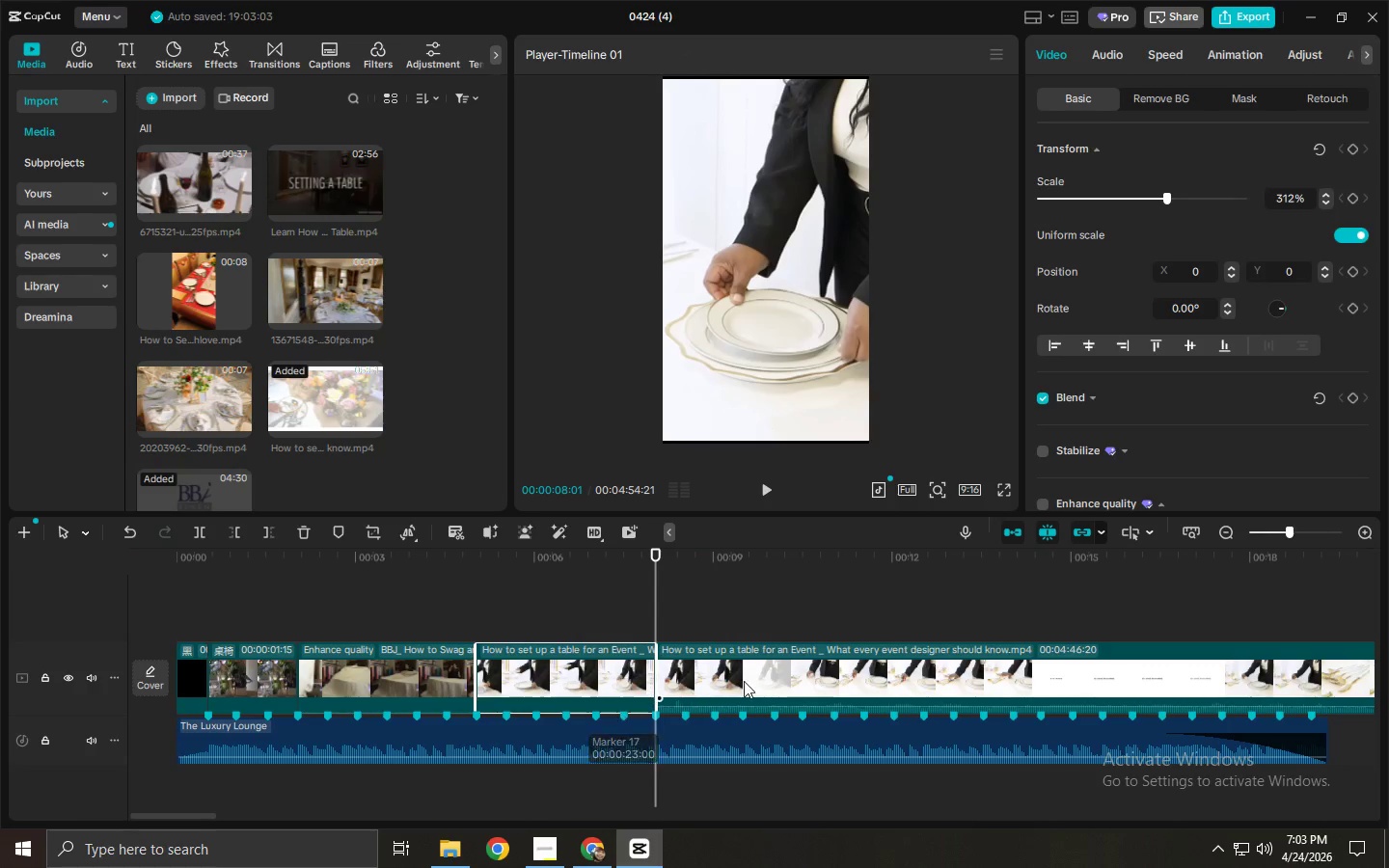 
left_click([744, 681])
 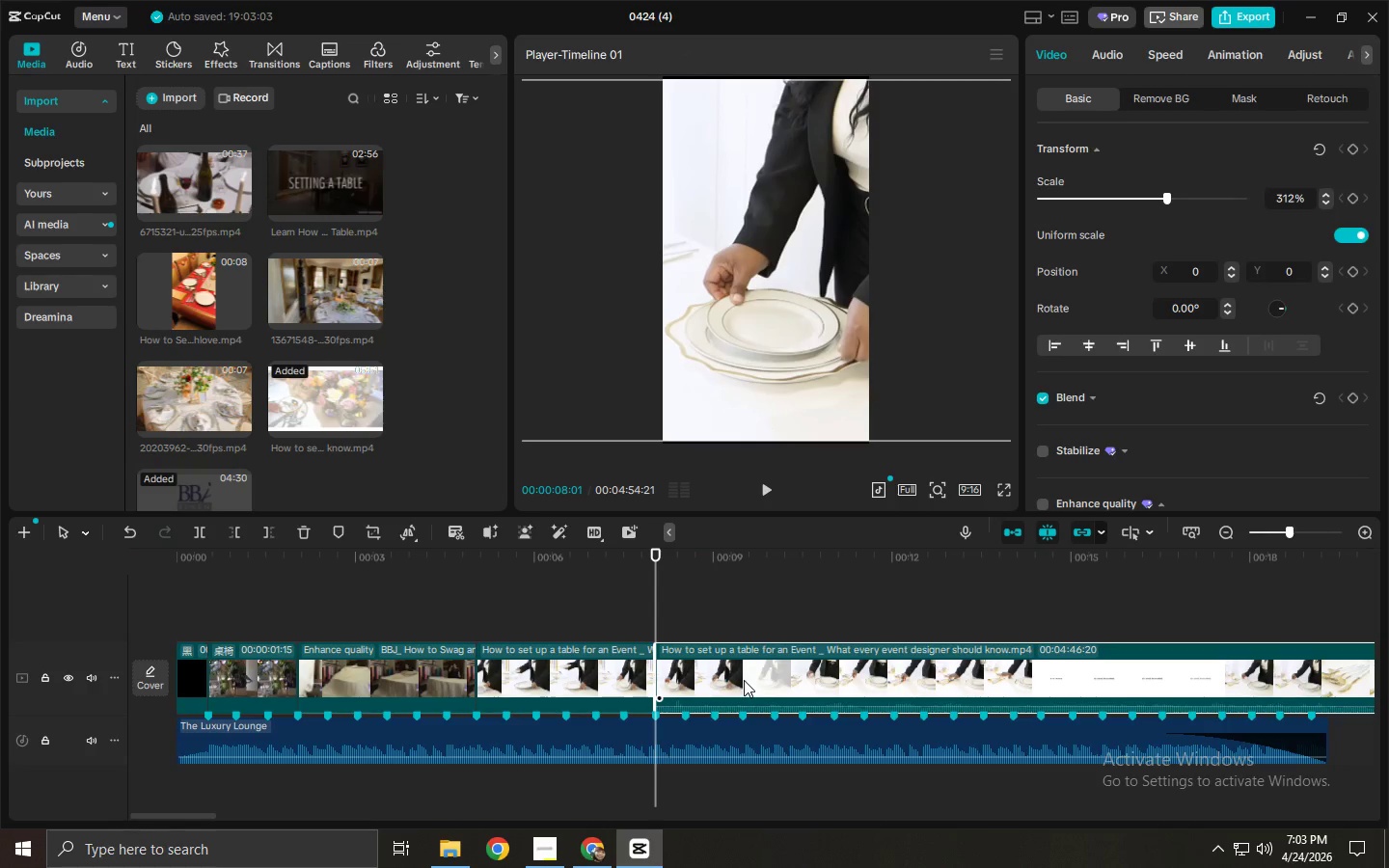 
key(Delete)
 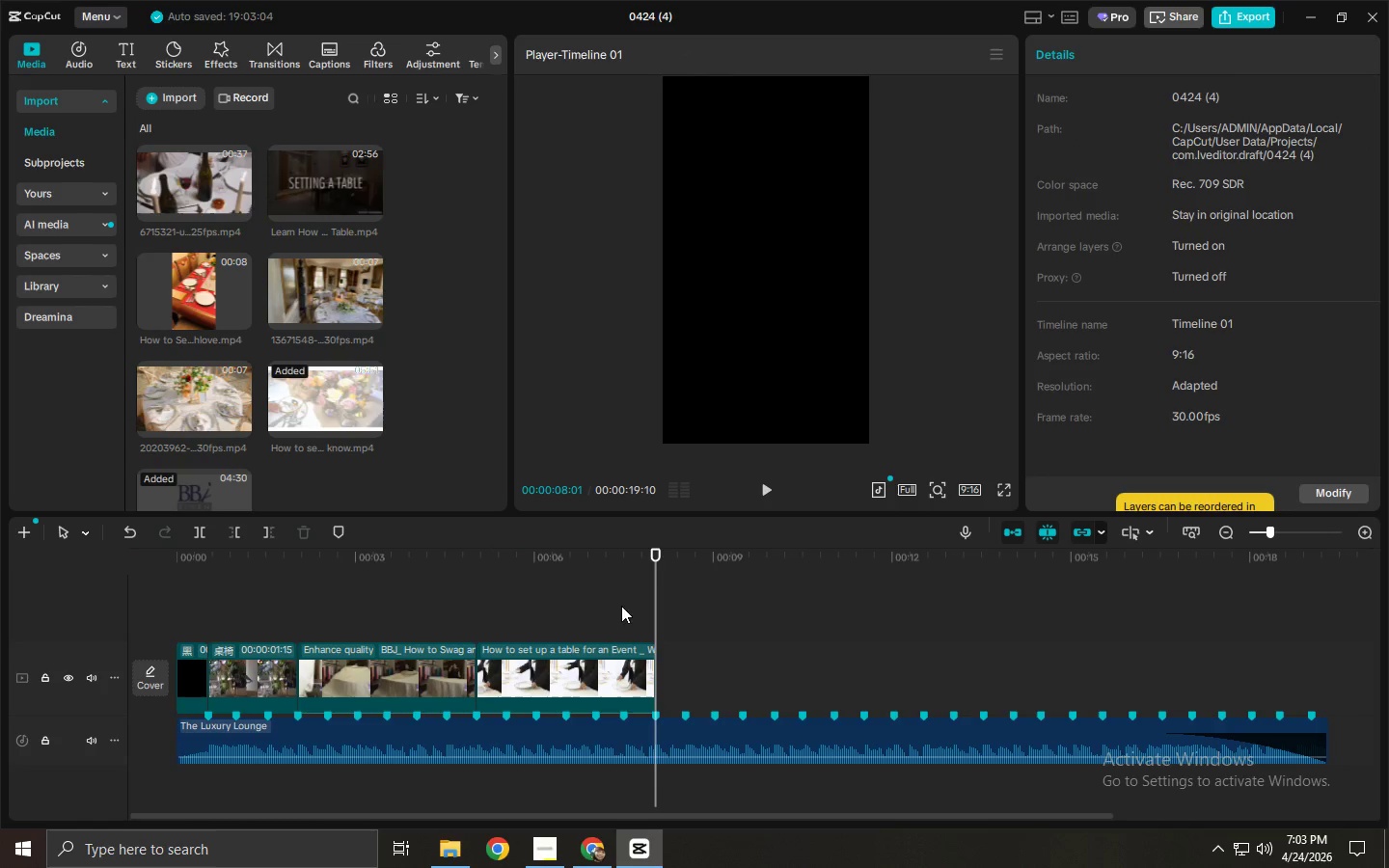 
left_click([540, 572])
 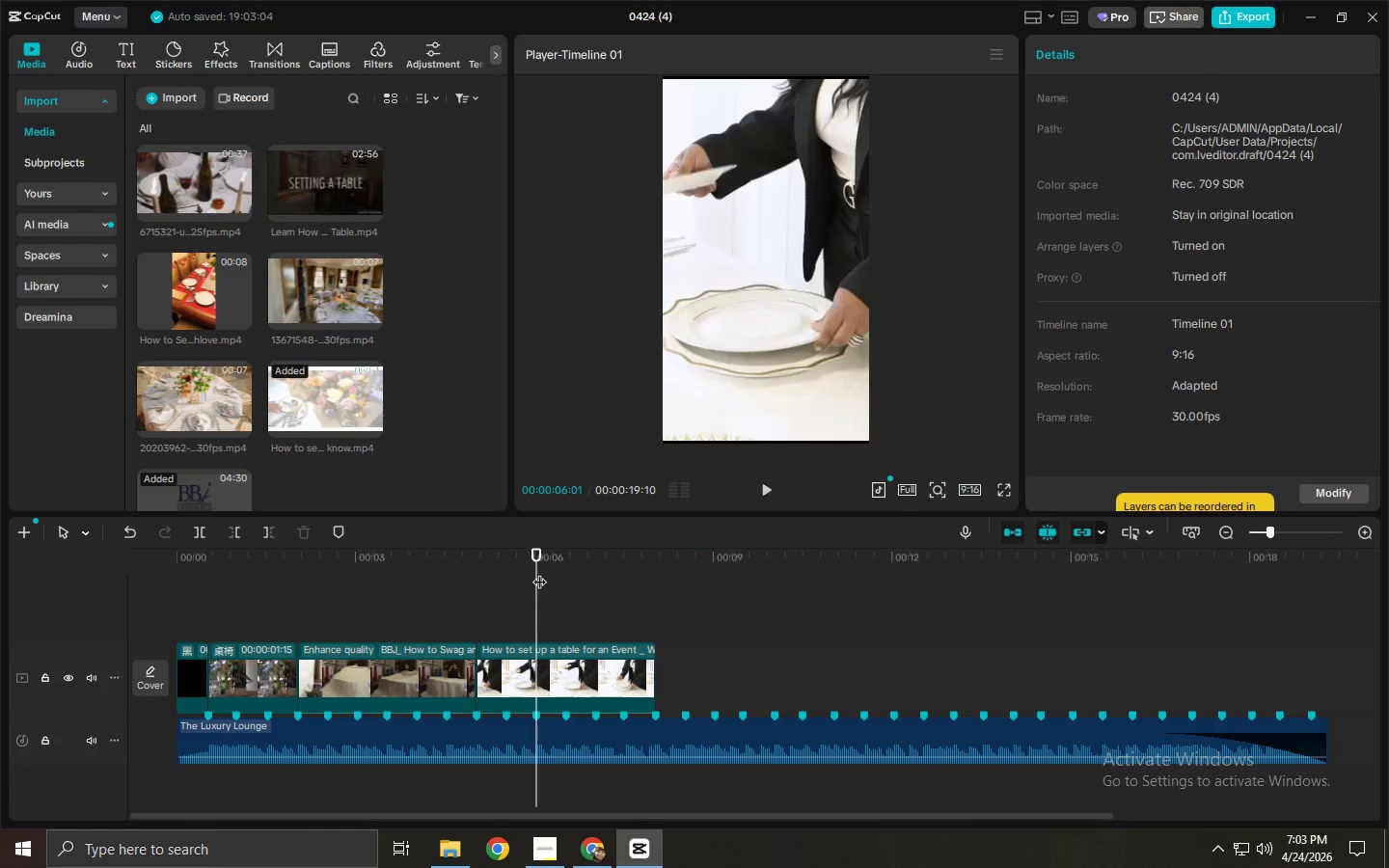 
key(Space)
 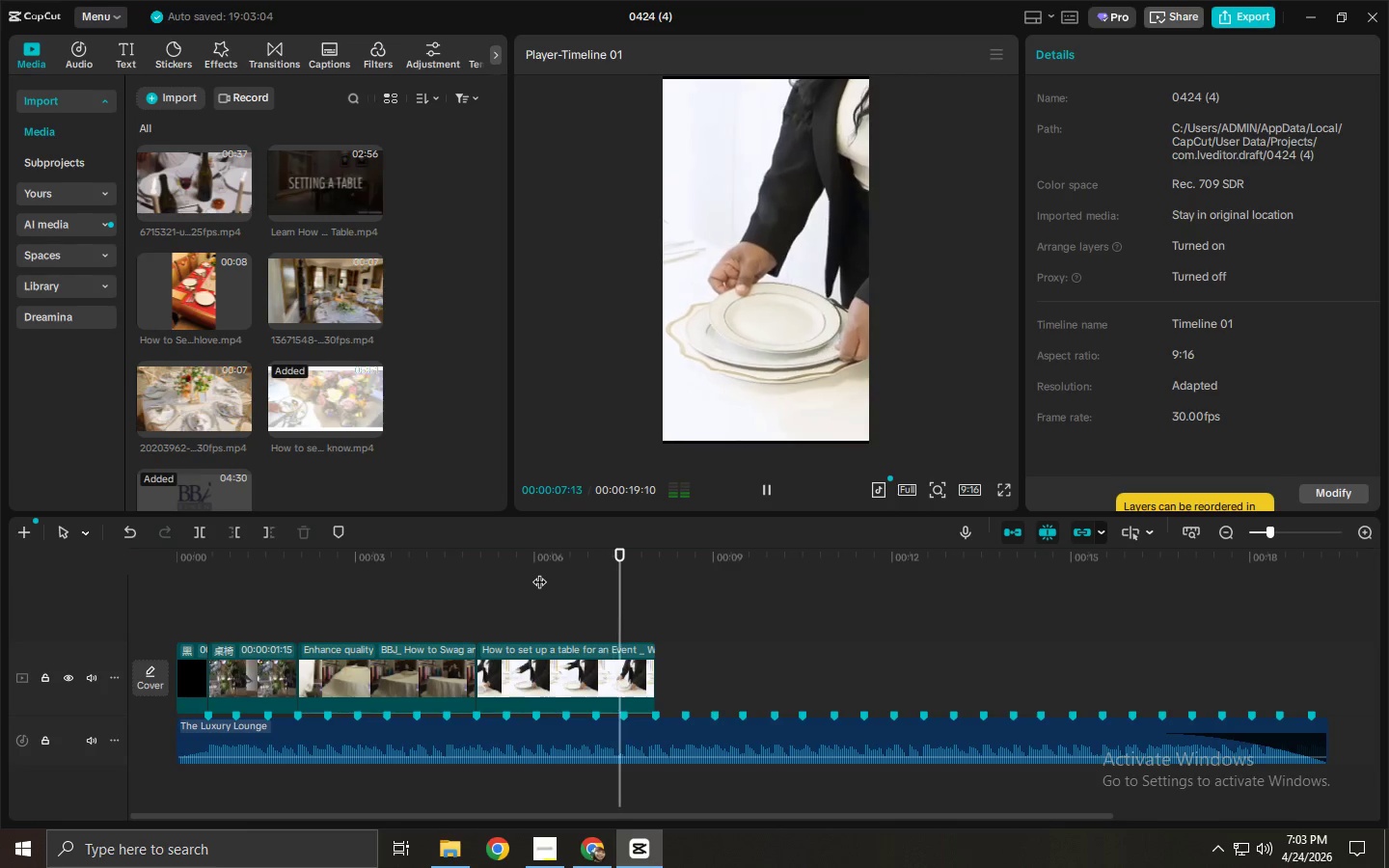 
key(Space)
 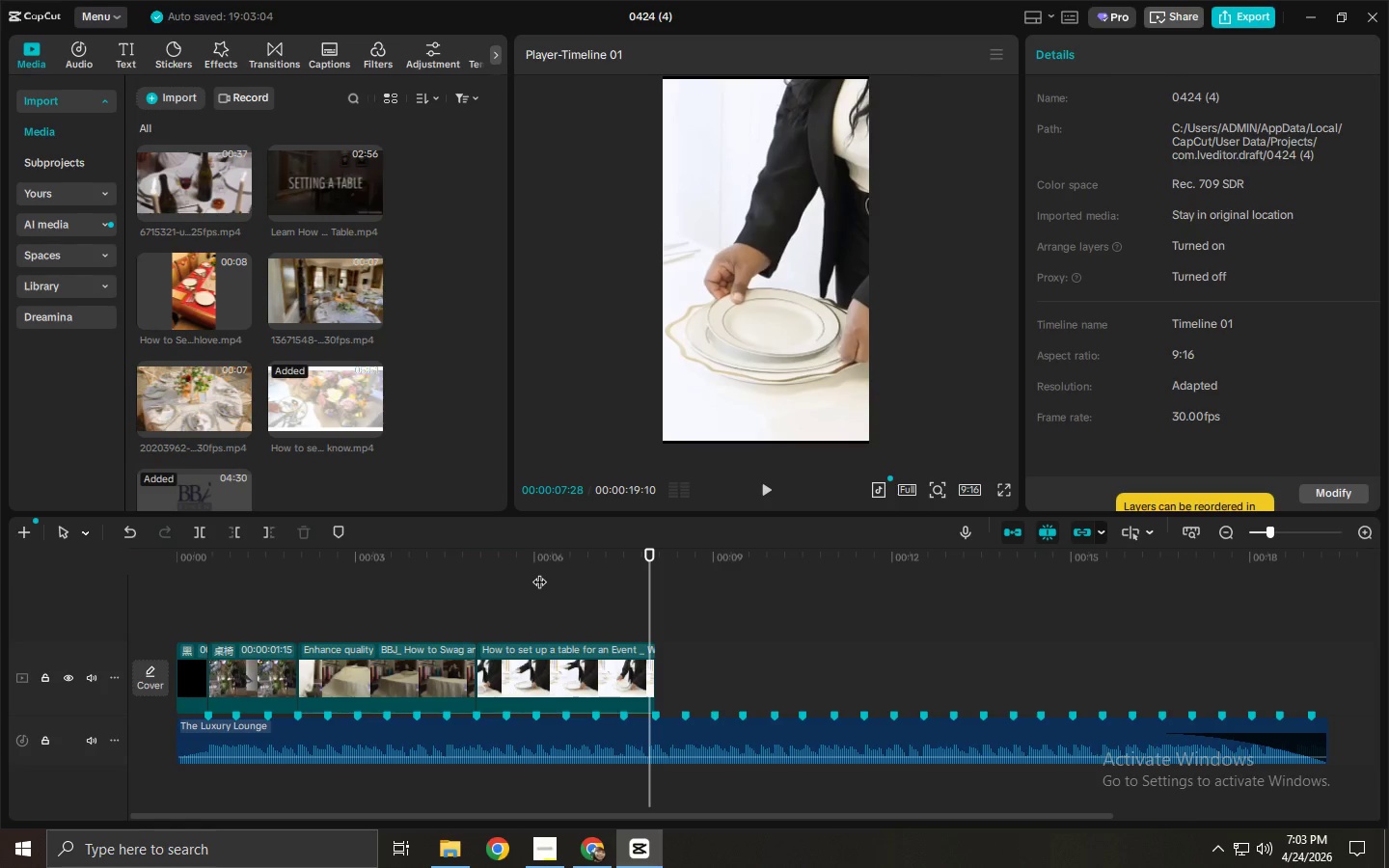 
key(Space)
 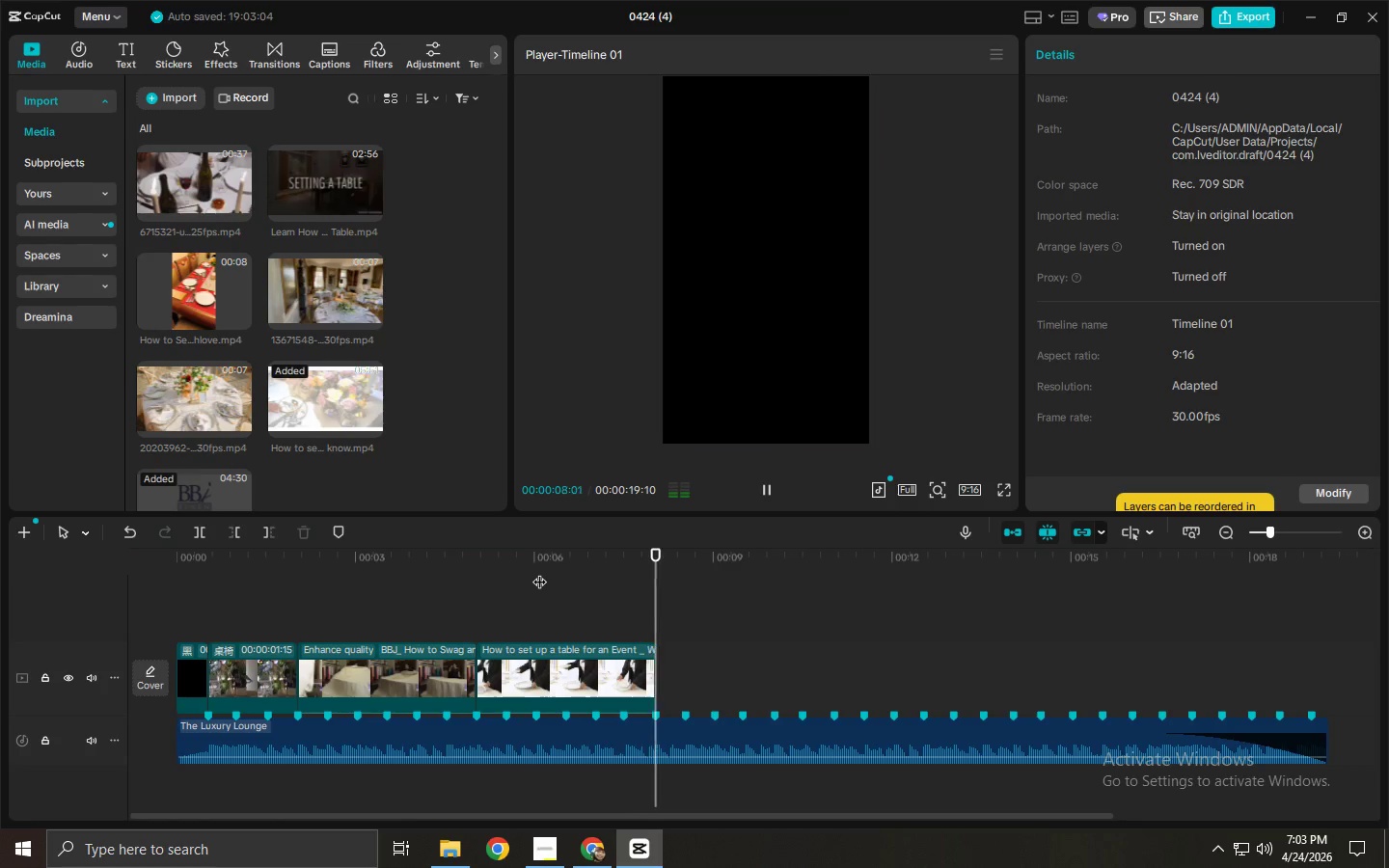 
key(Space)
 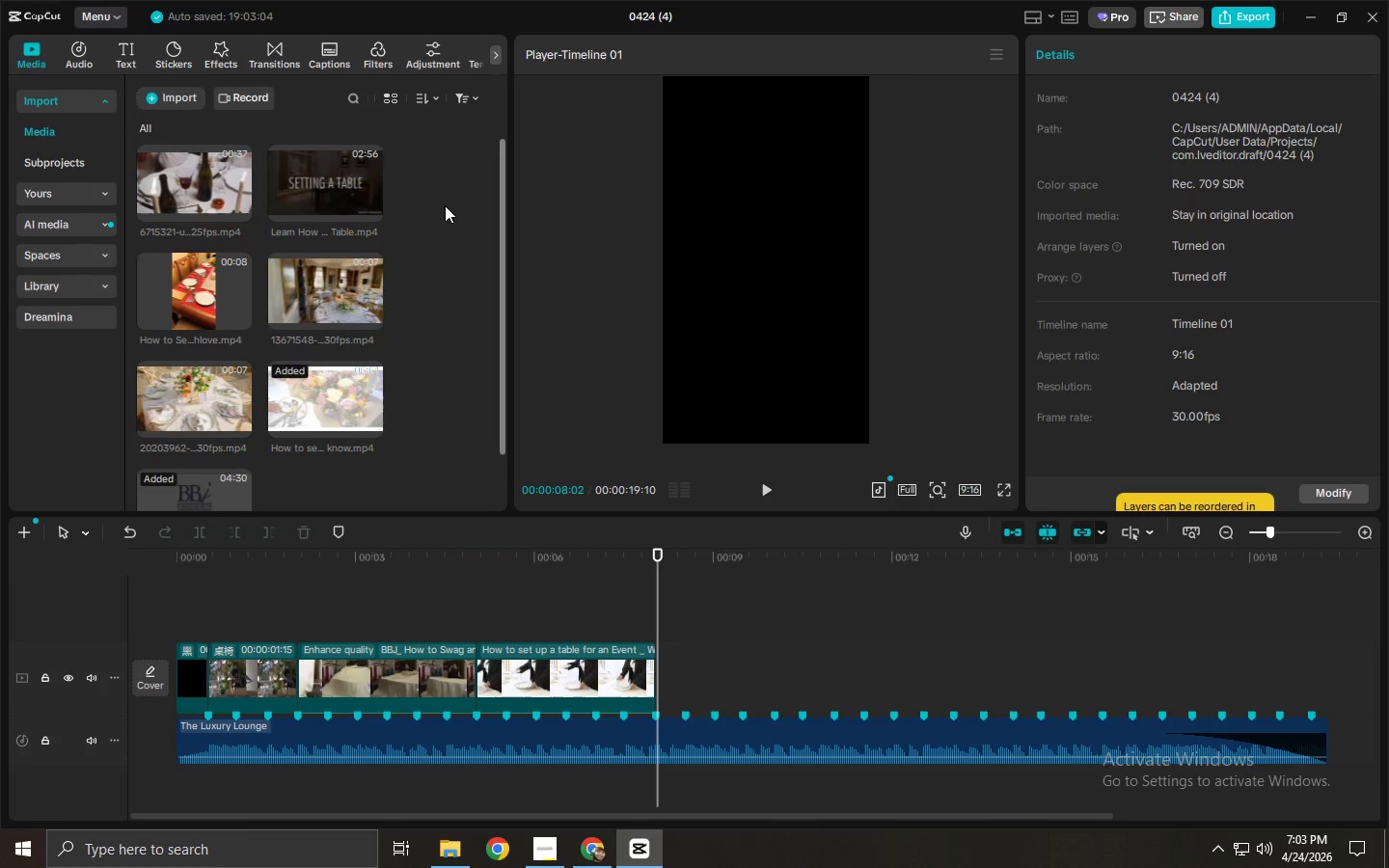 
left_click_drag(start_coordinate=[318, 383], to_coordinate=[674, 610])
 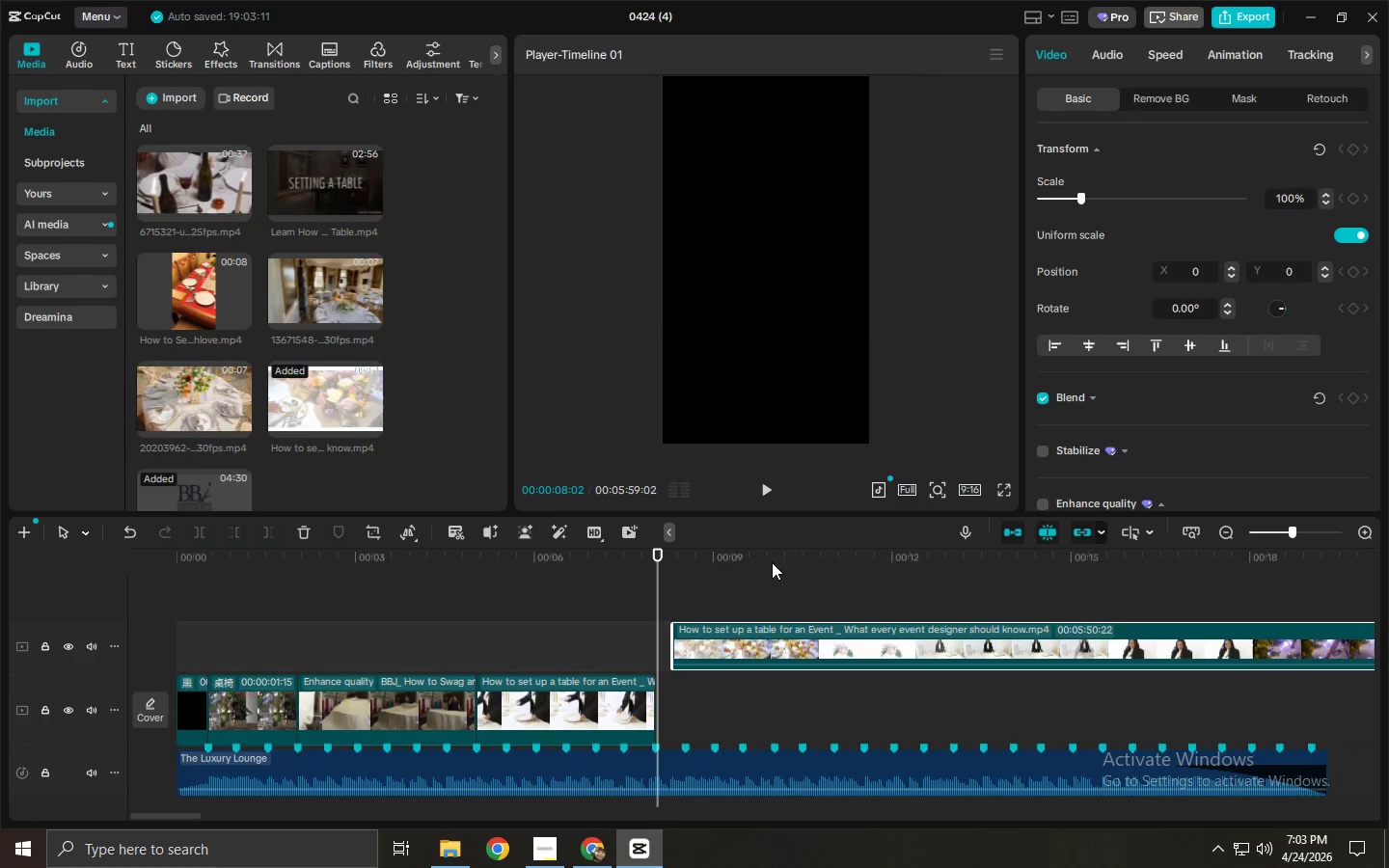 
left_click_drag(start_coordinate=[775, 558], to_coordinate=[1317, 607])
 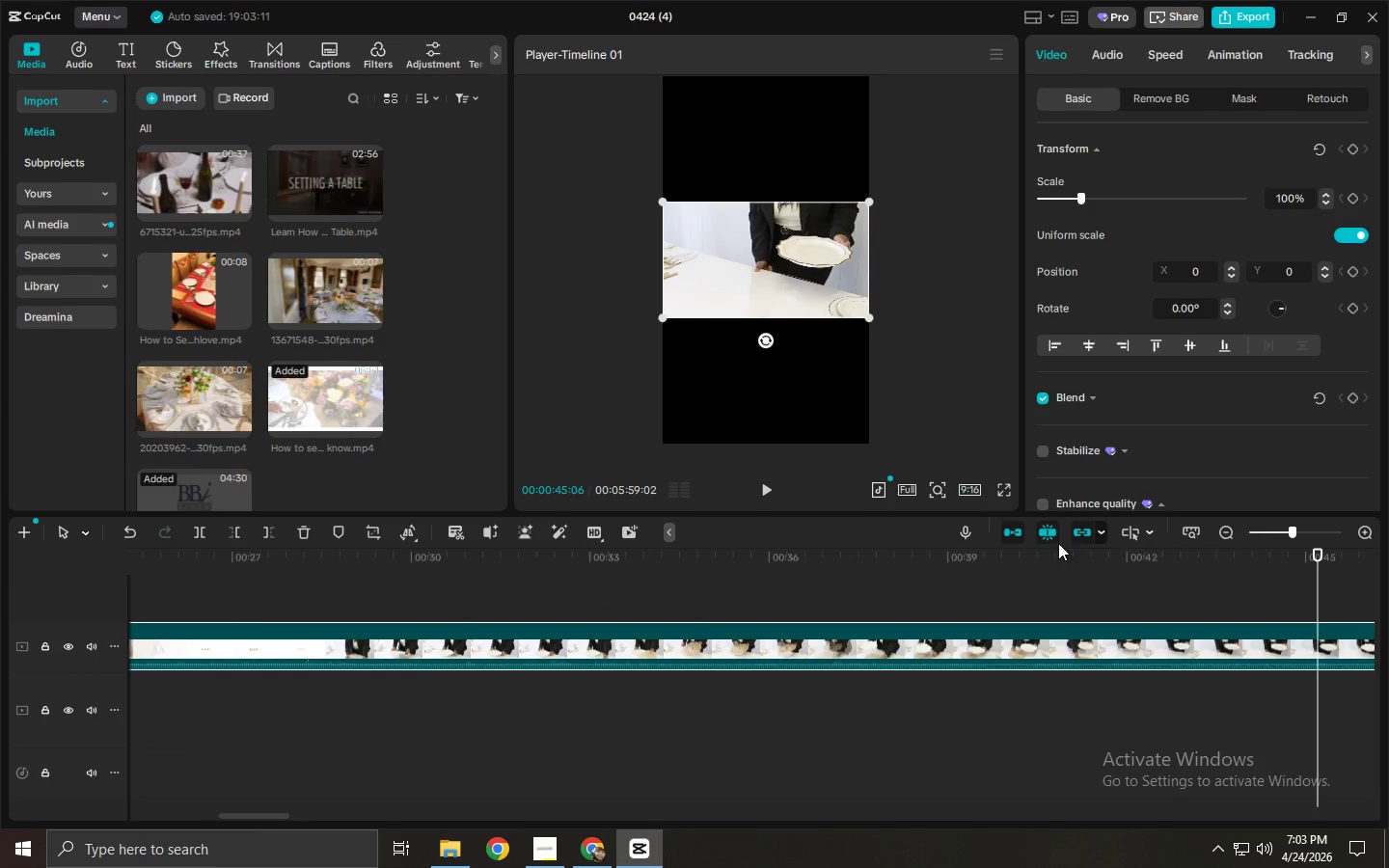 
left_click_drag(start_coordinate=[1355, 561], to_coordinate=[1339, 569])
 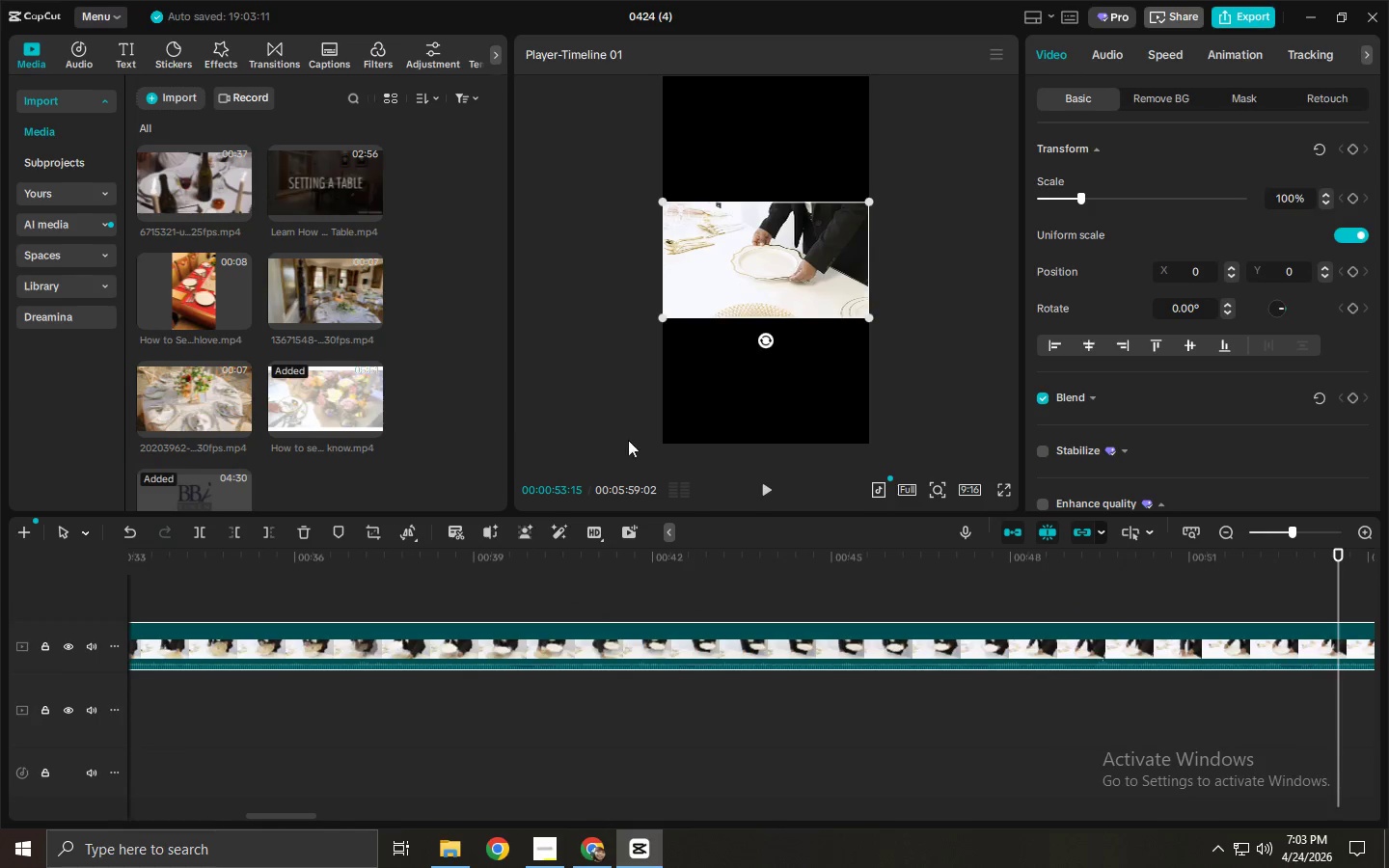 
key(Alt+AltLeft)
 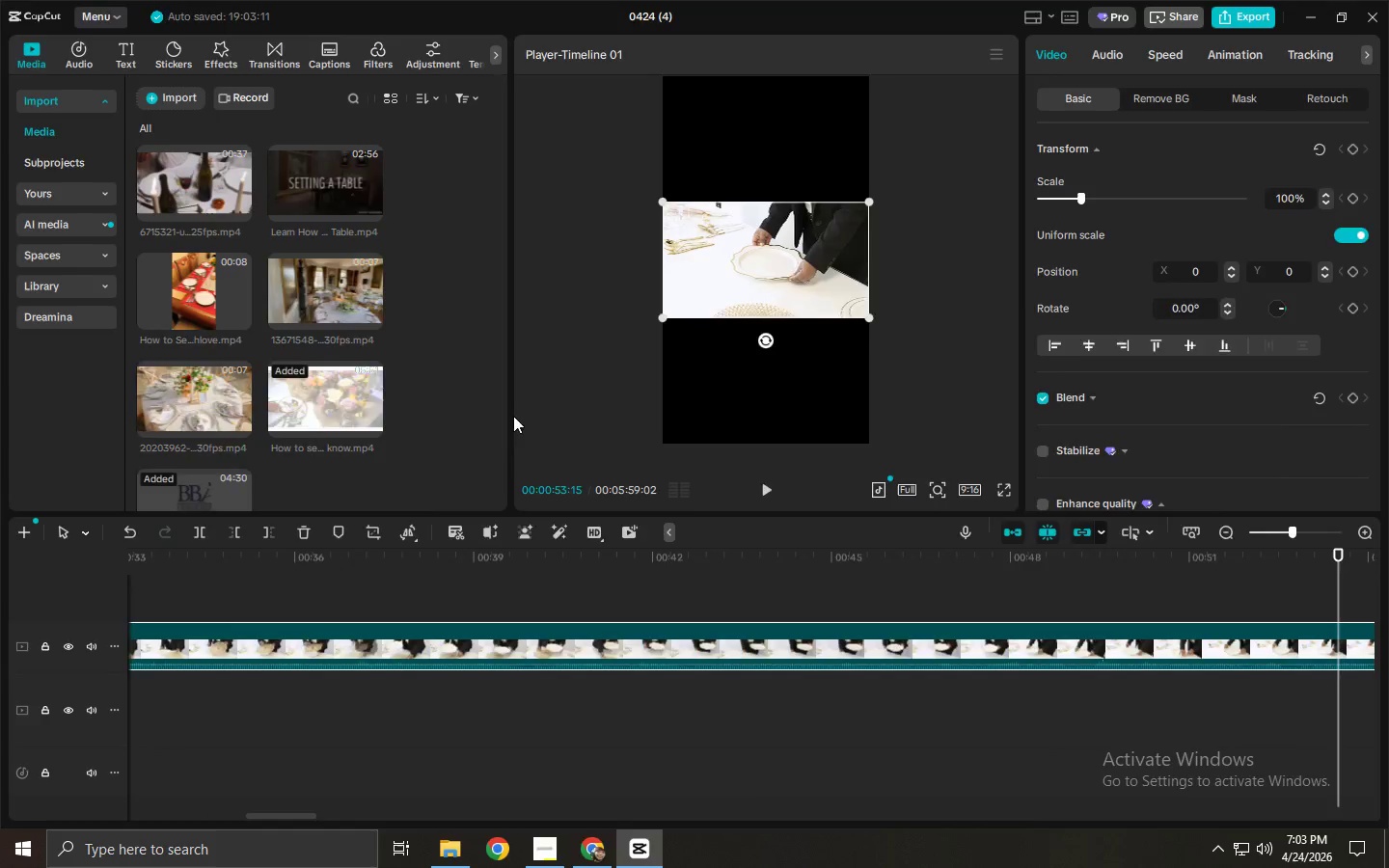 
key(Tab)
type(cutlery alignment)
 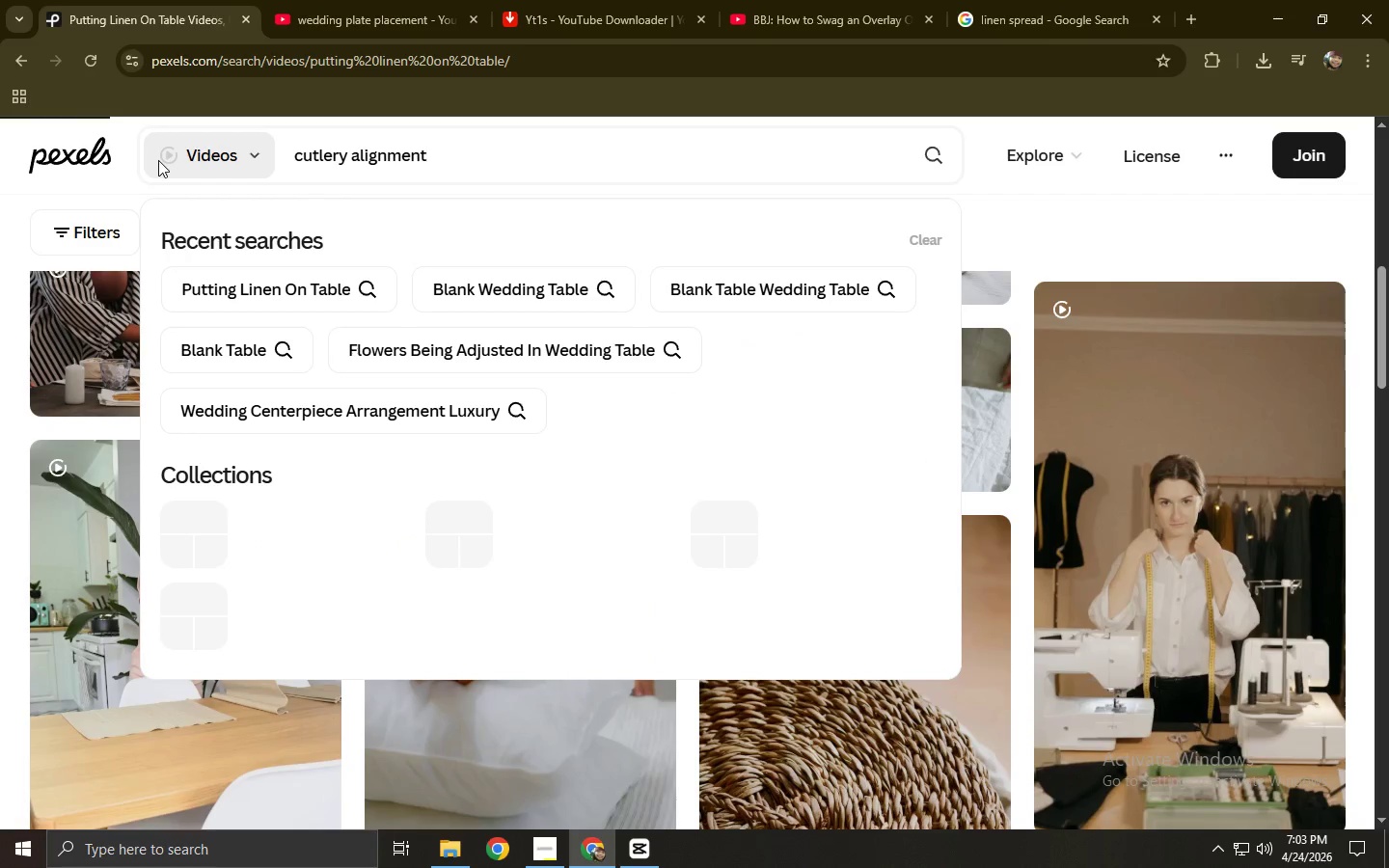 
left_click_drag(start_coordinate=[521, 147], to_coordinate=[162, 161])
 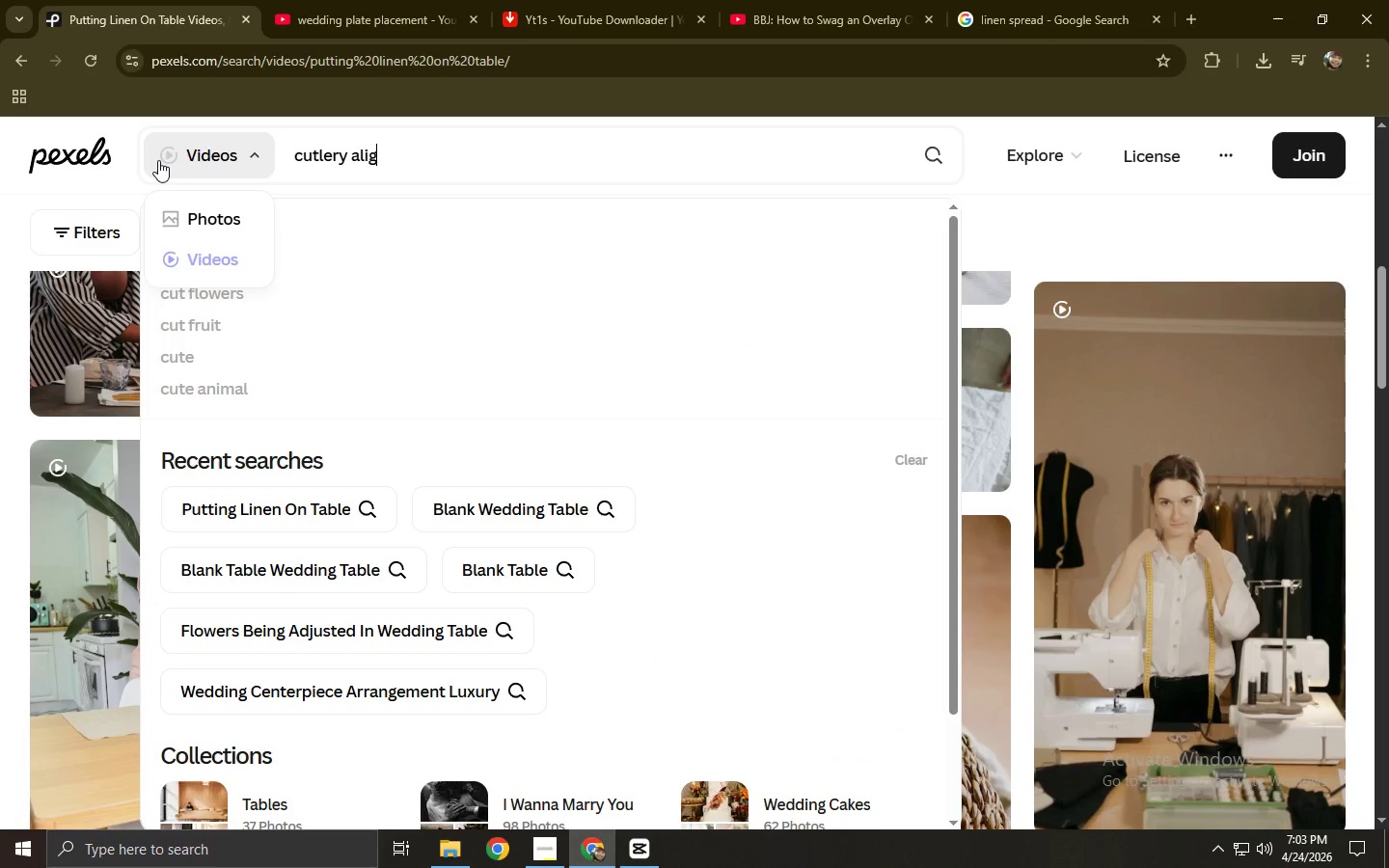 
key(Enter)
 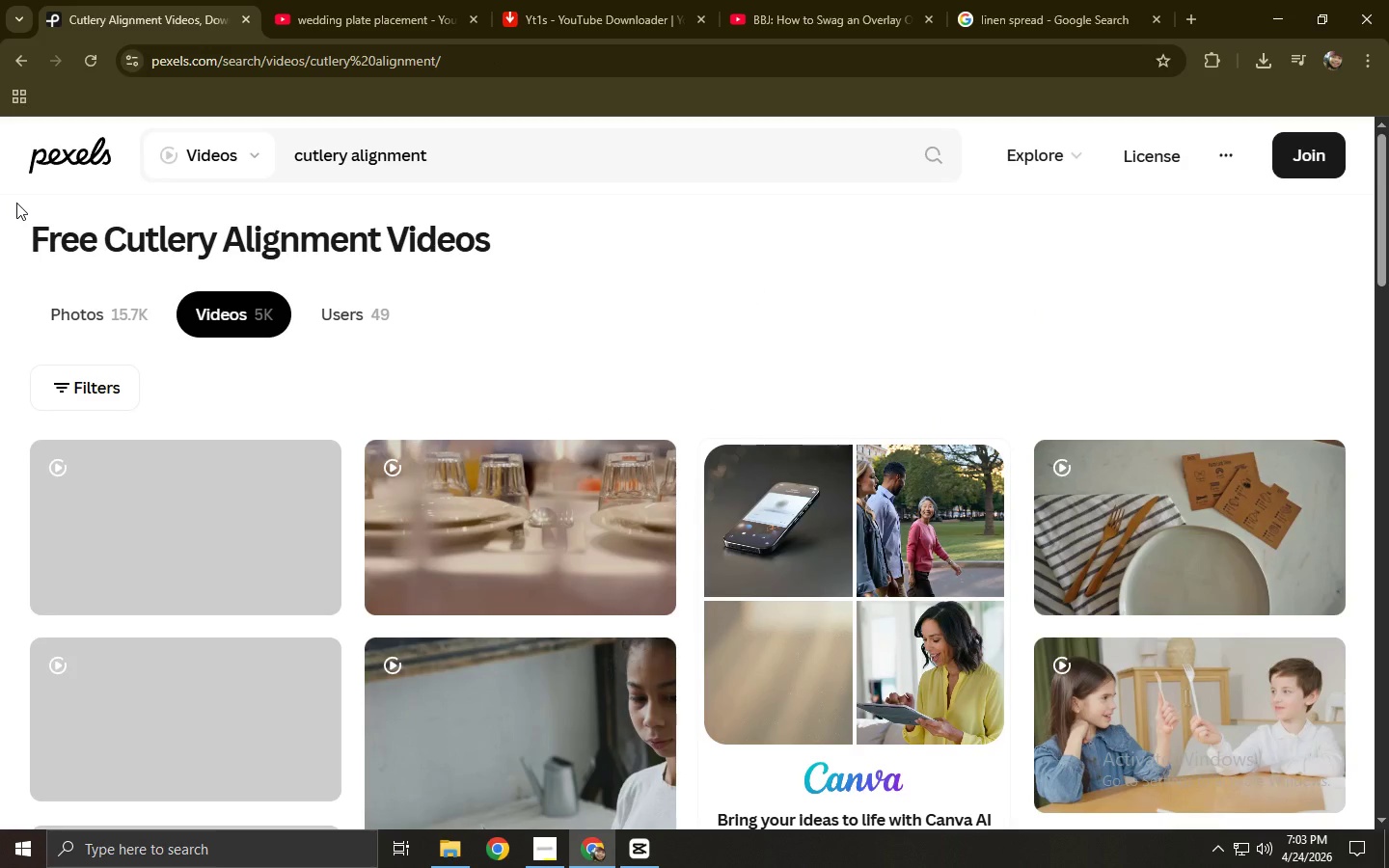 
key(Alt+AltLeft)
 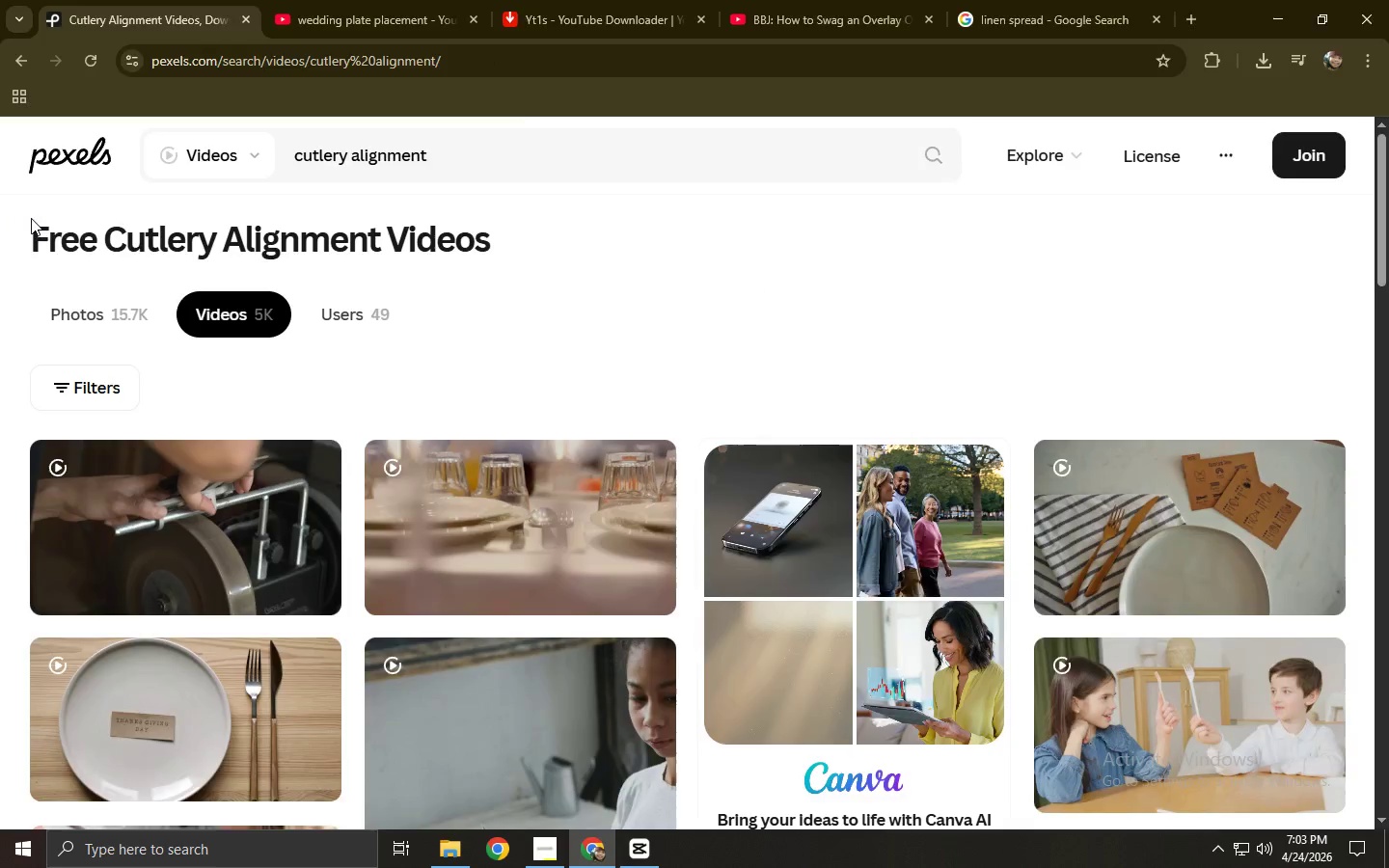 
key(Alt+Tab)
 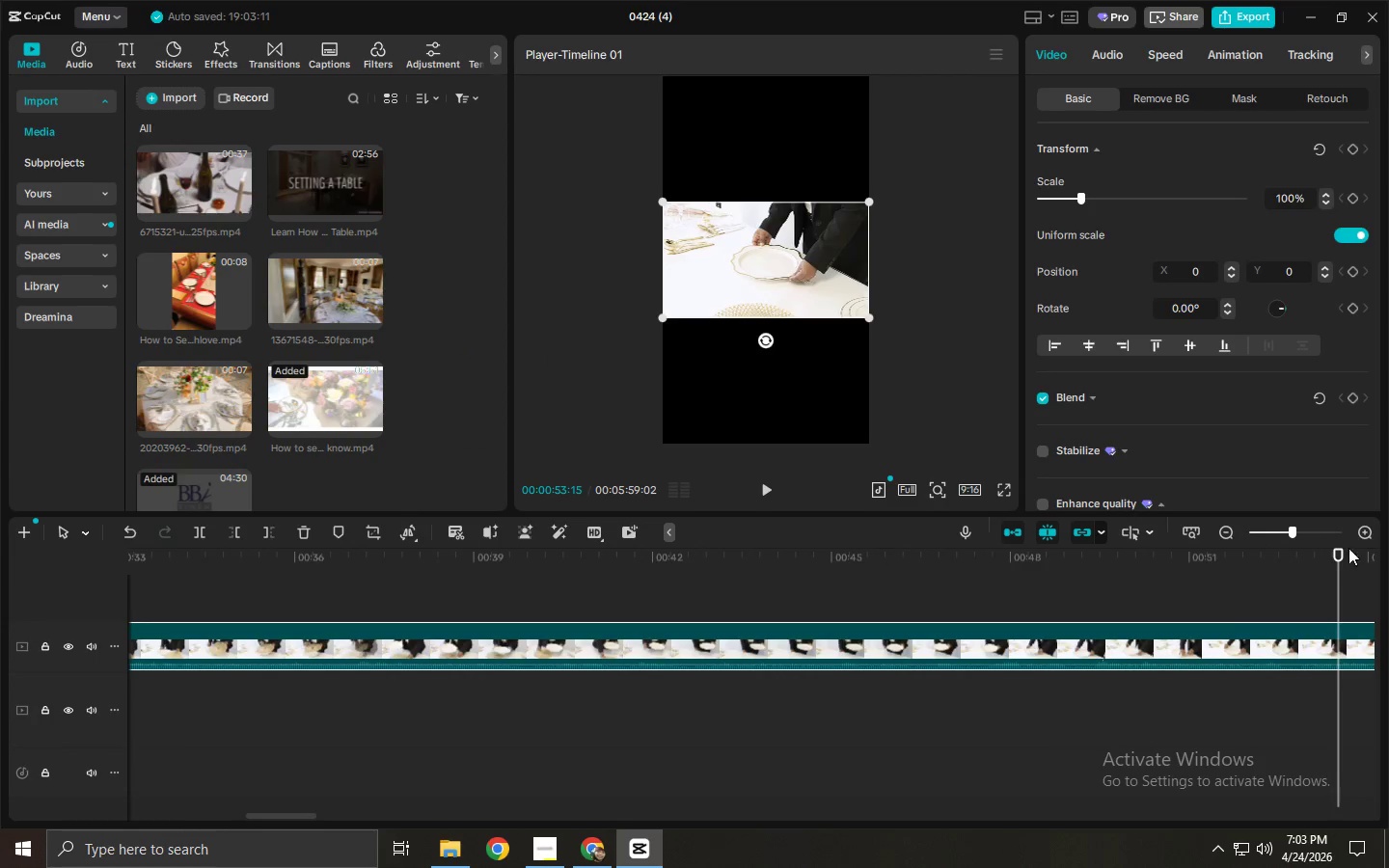 
left_click_drag(start_coordinate=[1345, 569], to_coordinate=[1302, 558])
 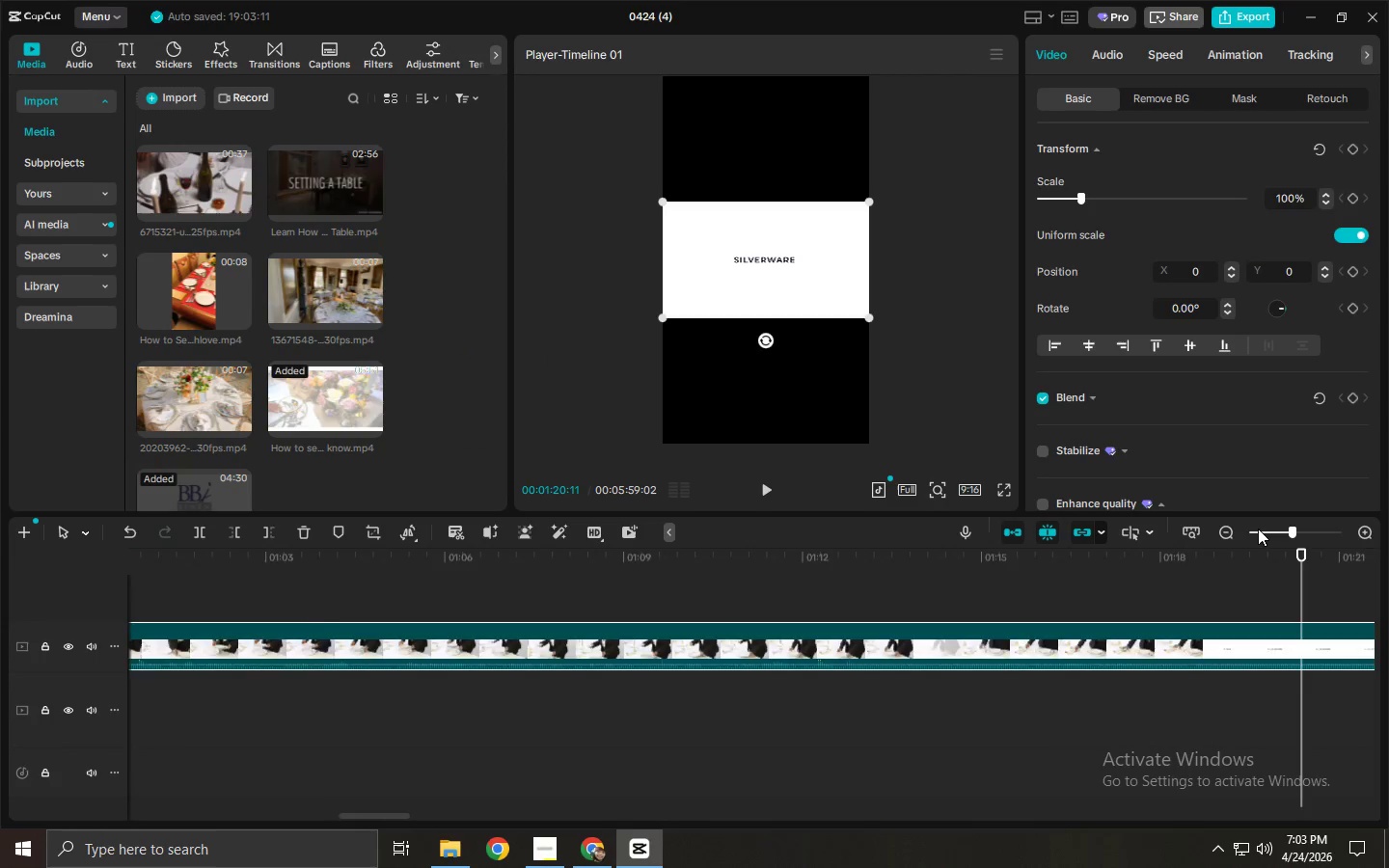 
double_click([1258, 529])
 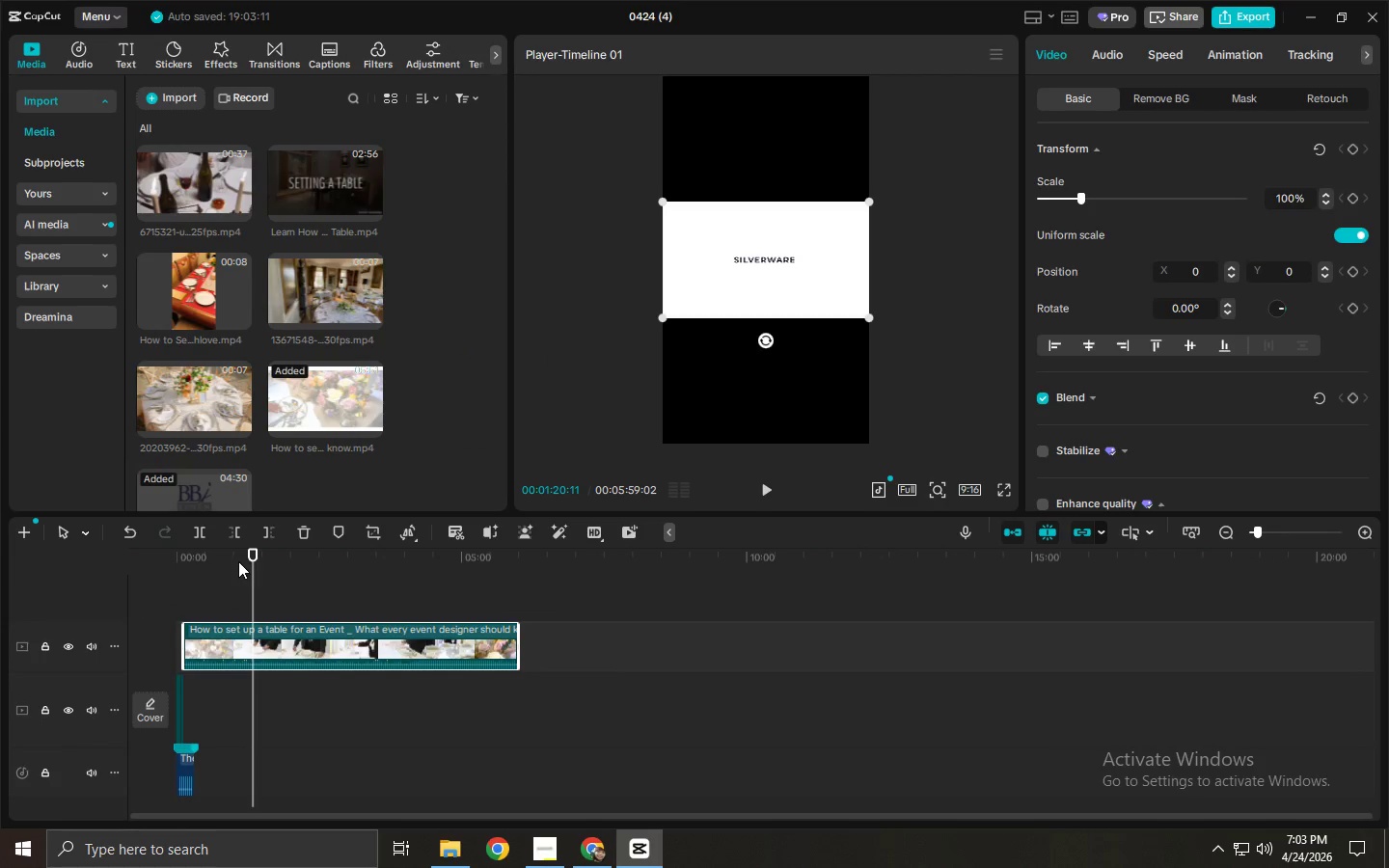 
left_click_drag(start_coordinate=[257, 561], to_coordinate=[263, 573])
 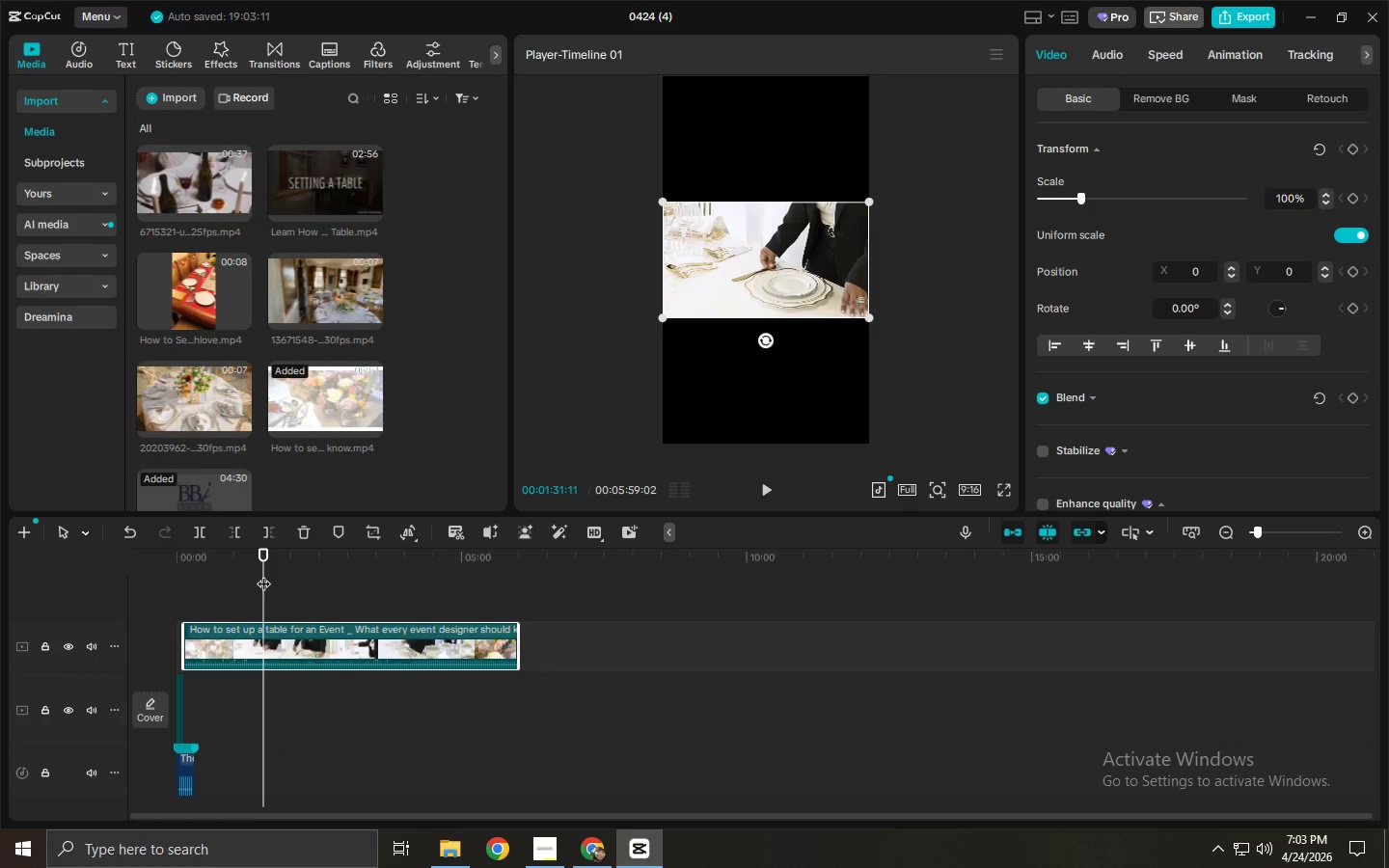 
key(Control+ControlLeft)
 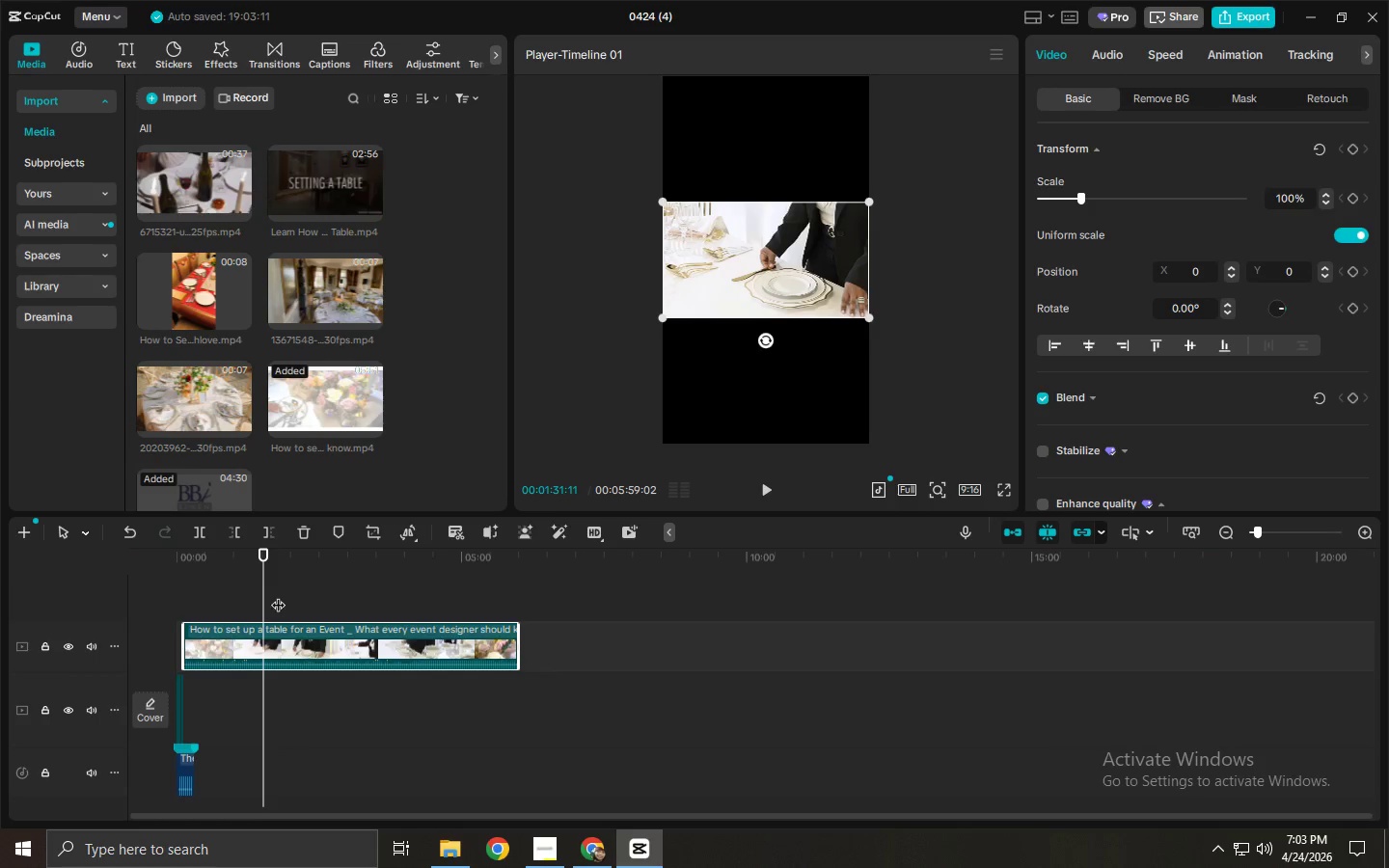 
key(Control+B)
 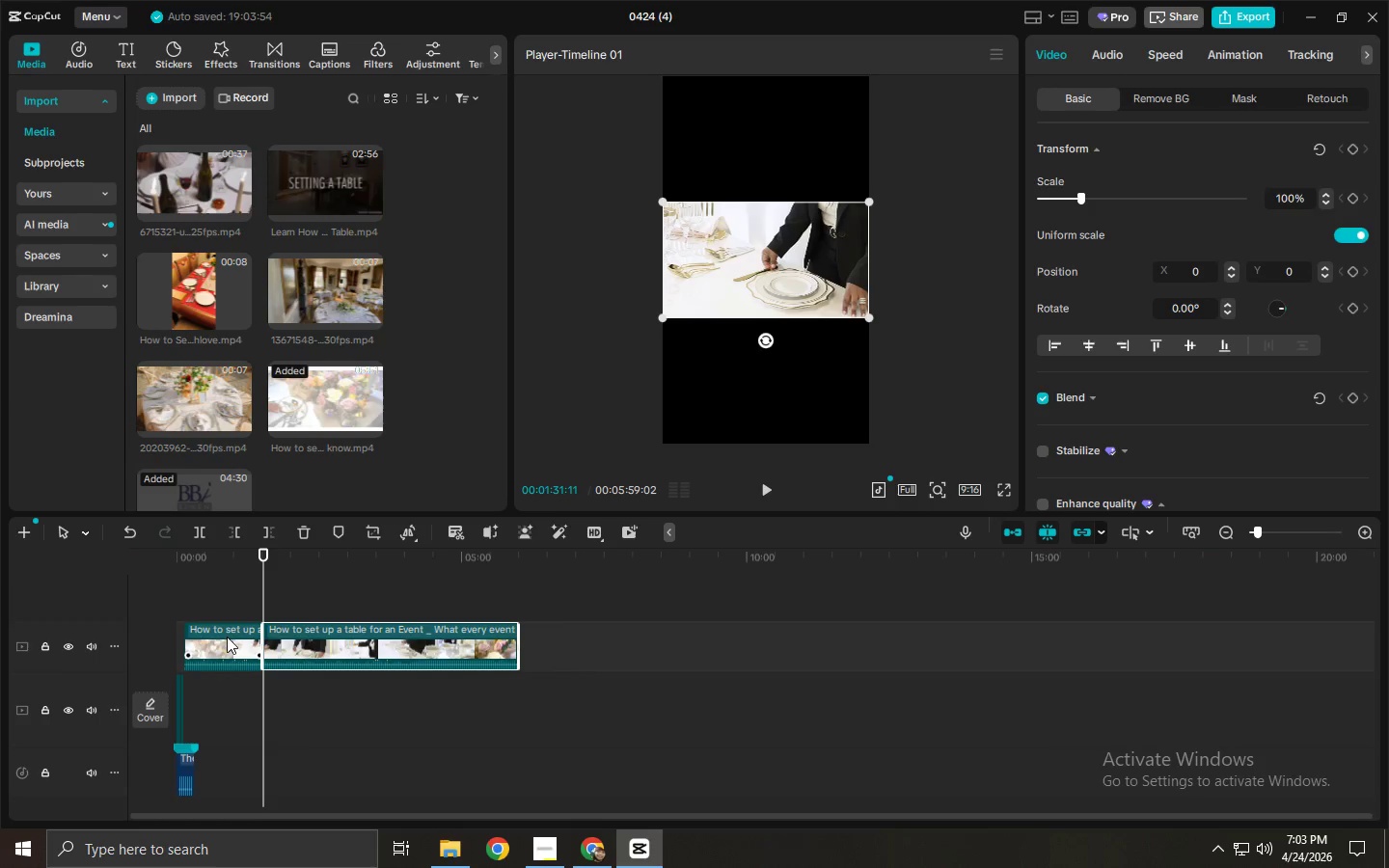 
left_click([223, 637])
 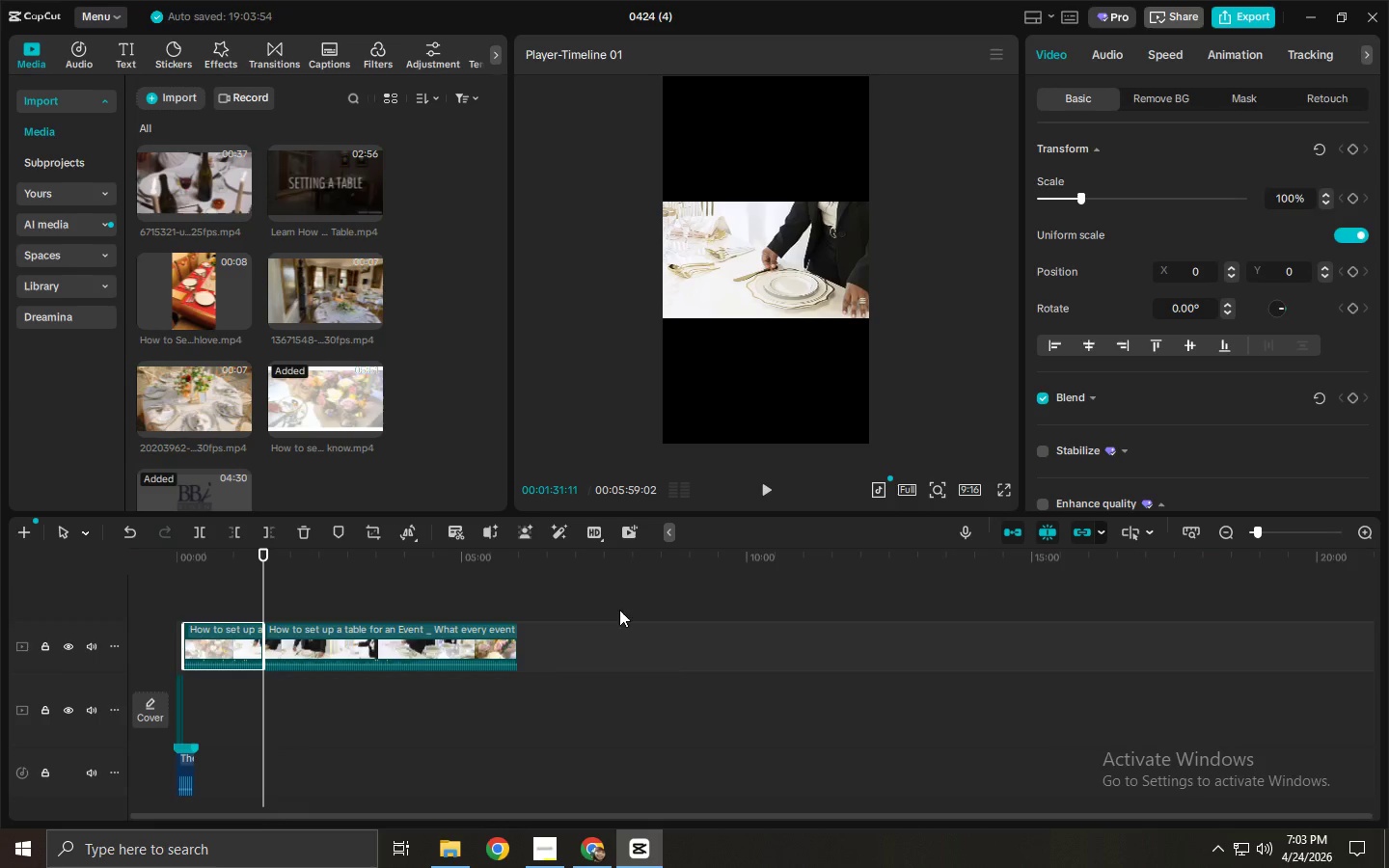 
key(Delete)
 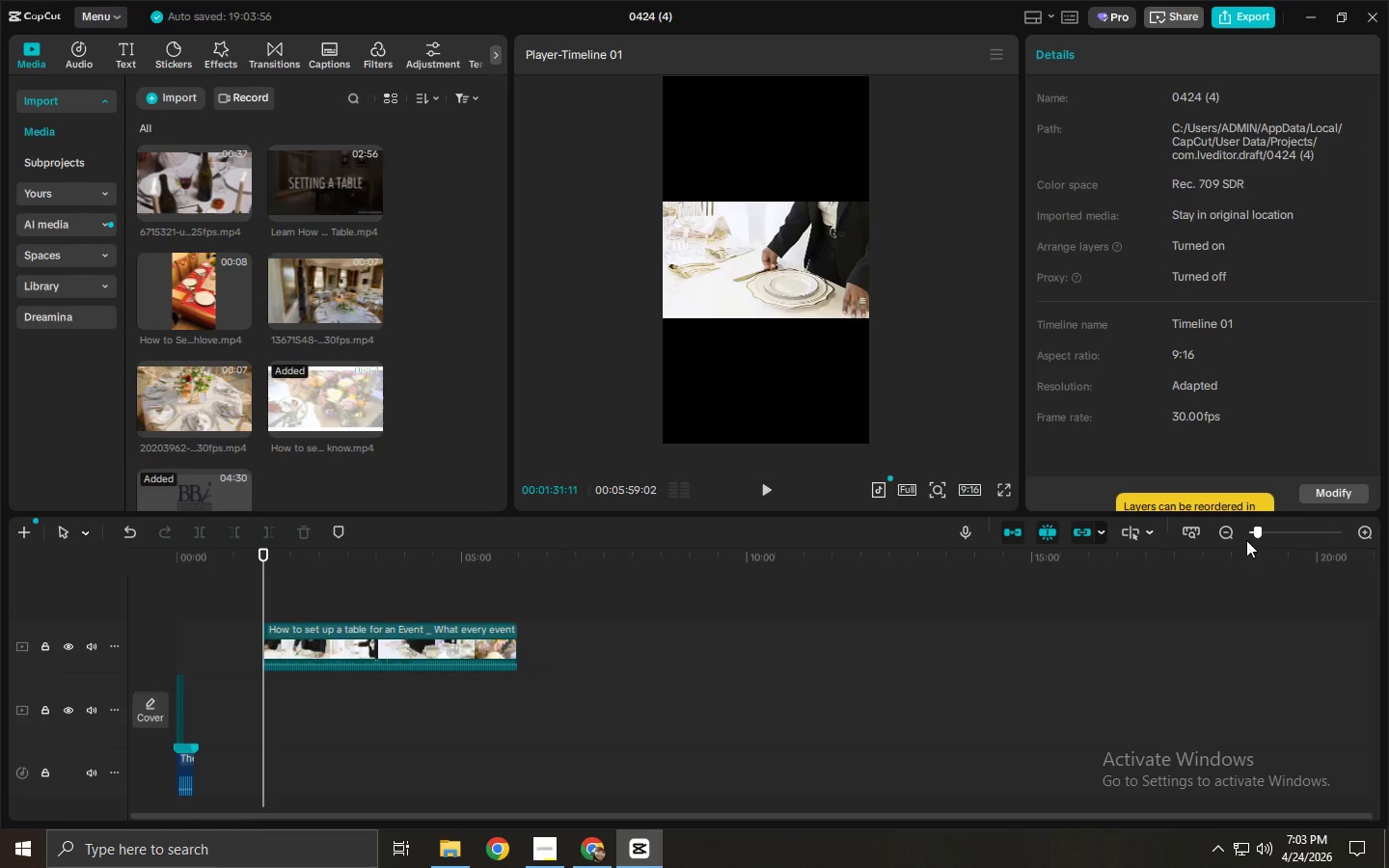 
left_click([1282, 529])
 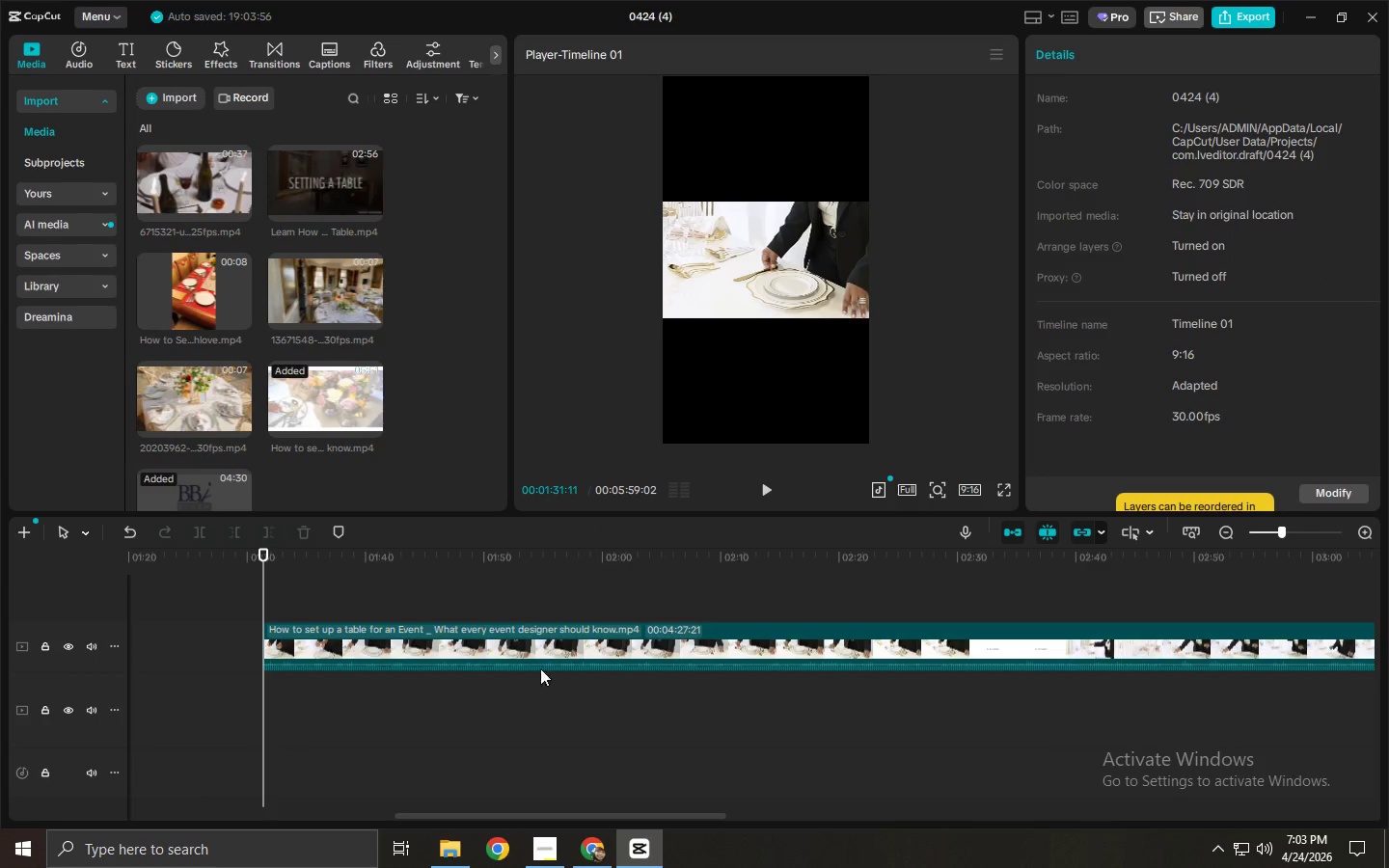 
left_click_drag(start_coordinate=[549, 633], to_coordinate=[500, 680])
 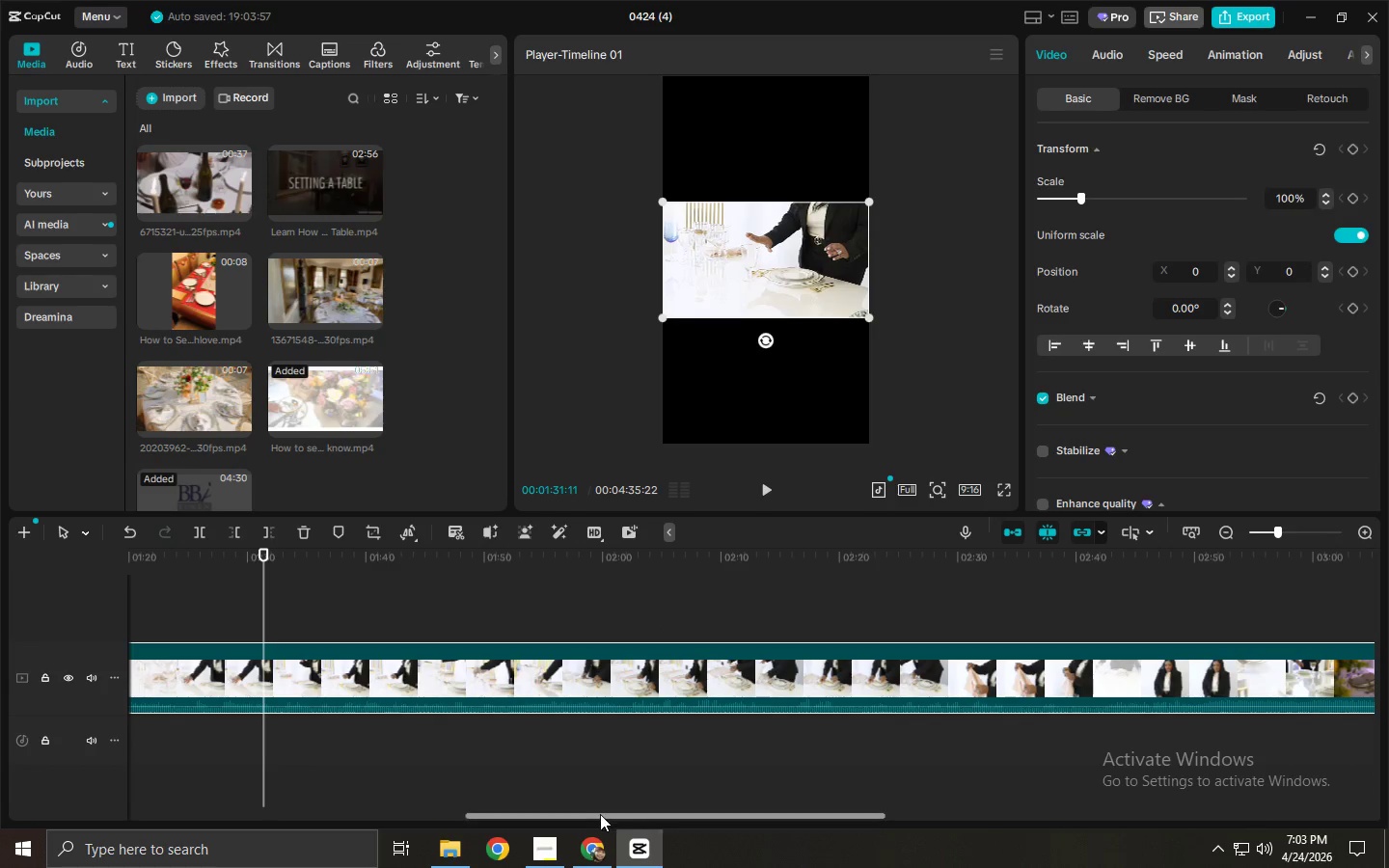 
left_click_drag(start_coordinate=[602, 818], to_coordinate=[225, 812])
 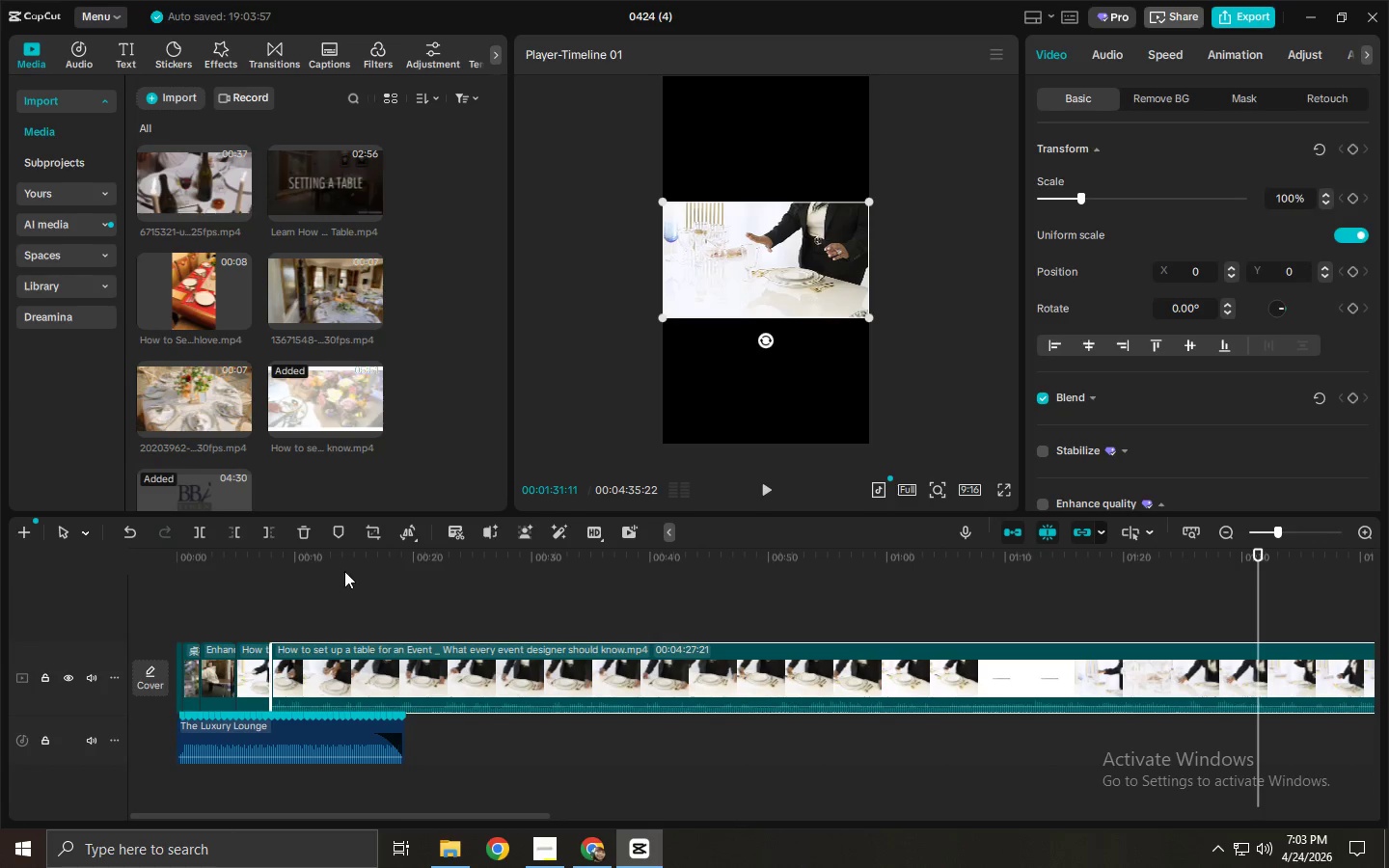 
left_click_drag(start_coordinate=[302, 572], to_coordinate=[277, 572])
 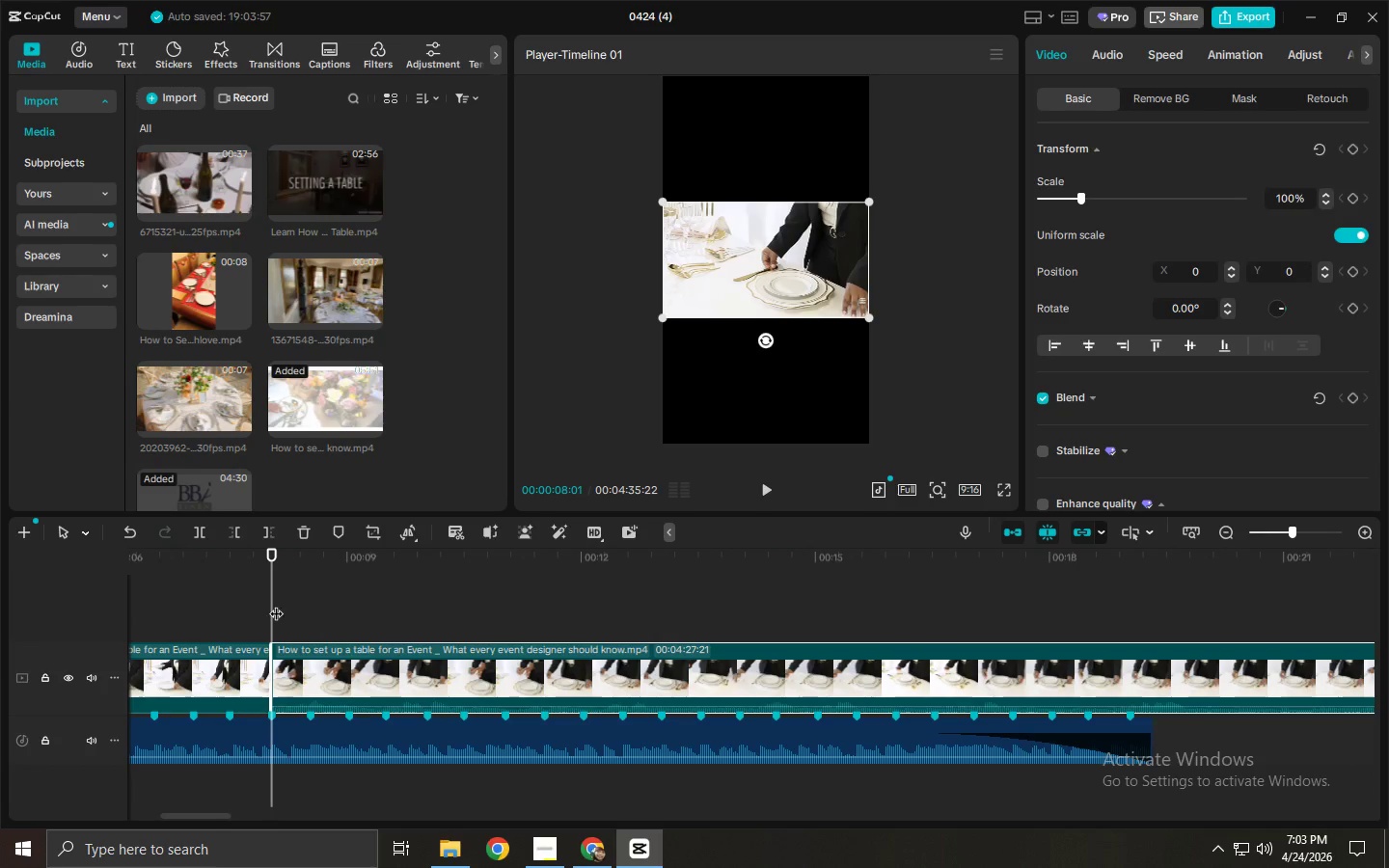 
left_click_drag(start_coordinate=[310, 559], to_coordinate=[0, 565])
 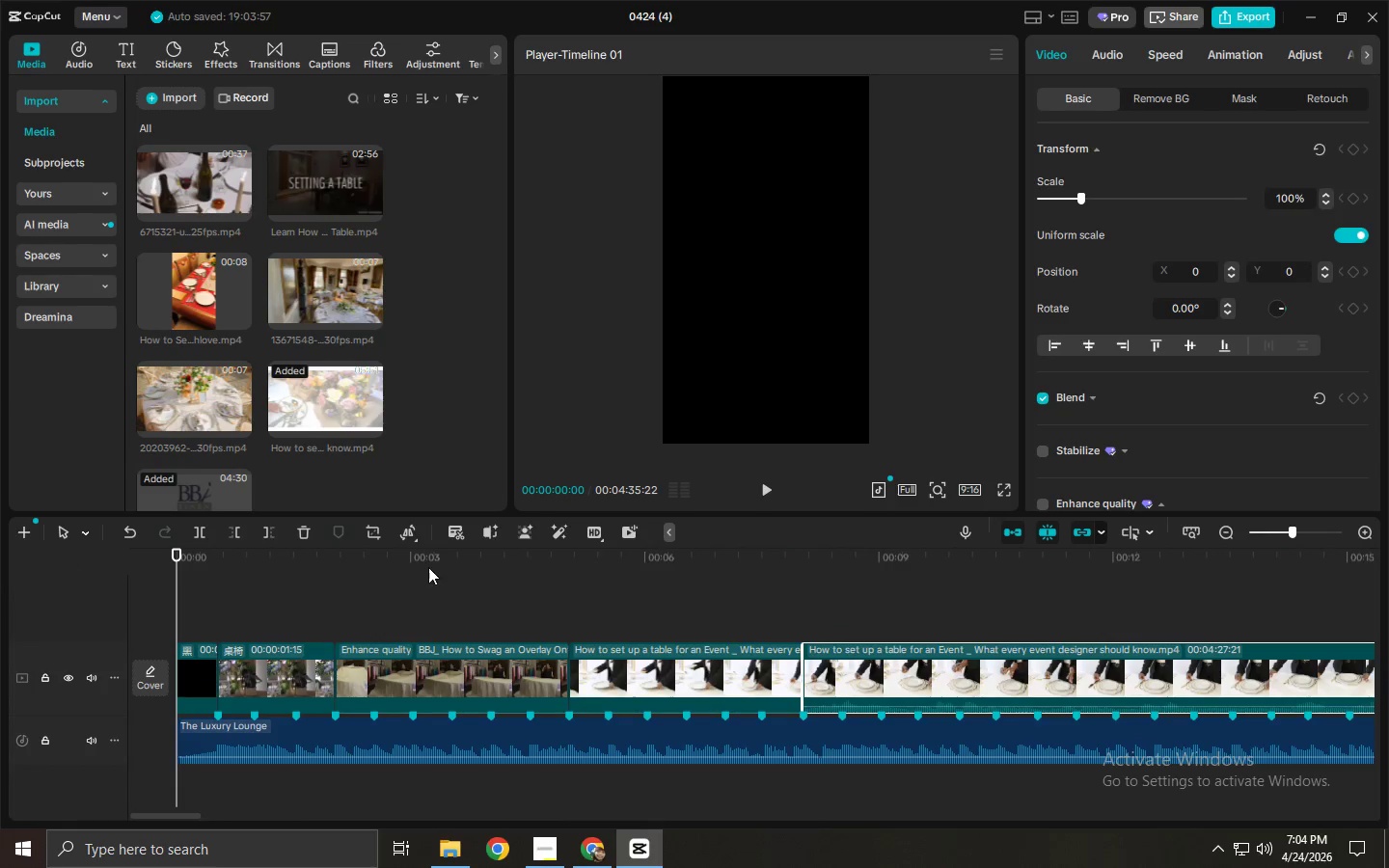 
key(Space)
 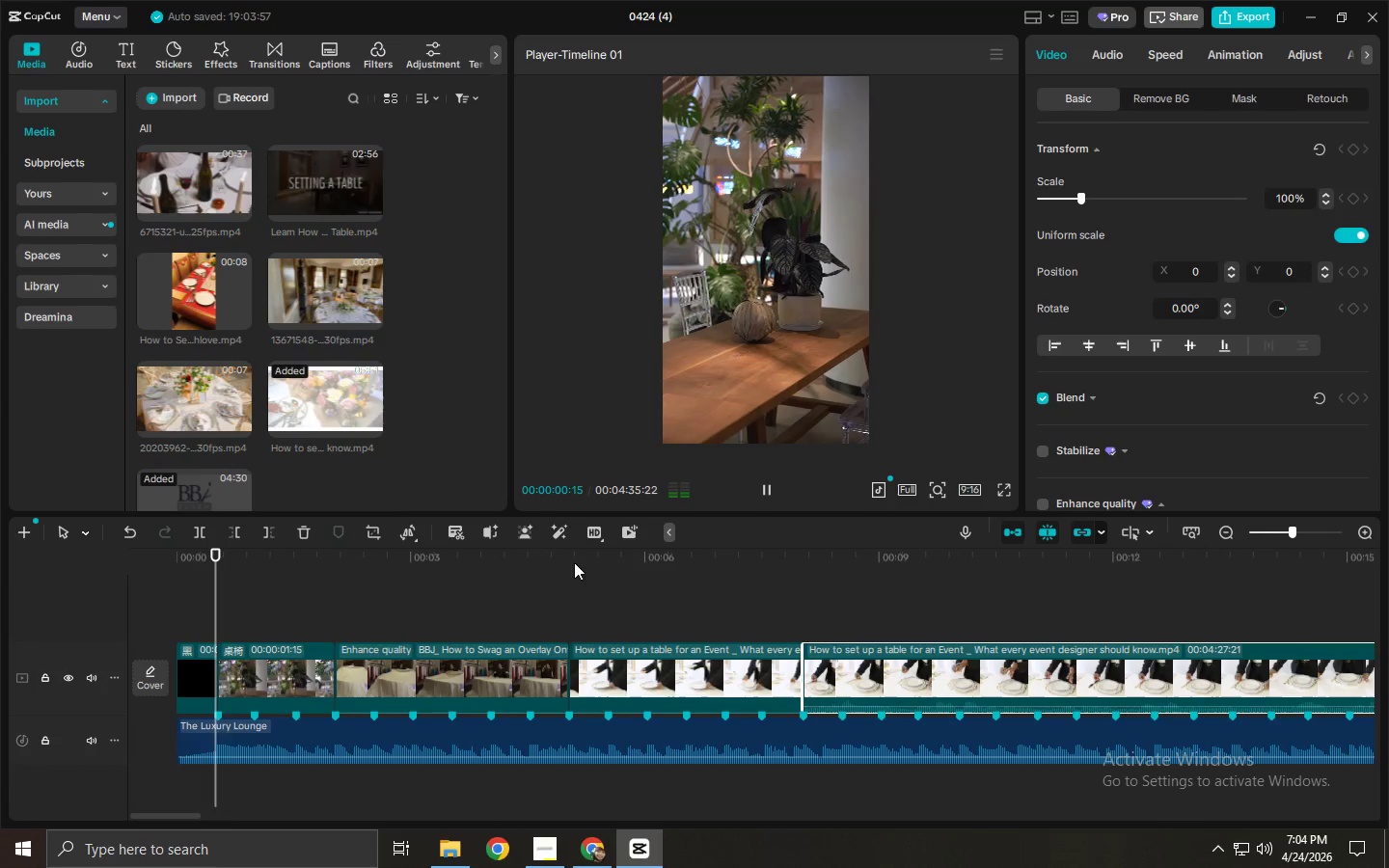 
left_click_drag(start_coordinate=[632, 549], to_coordinate=[710, 568])
 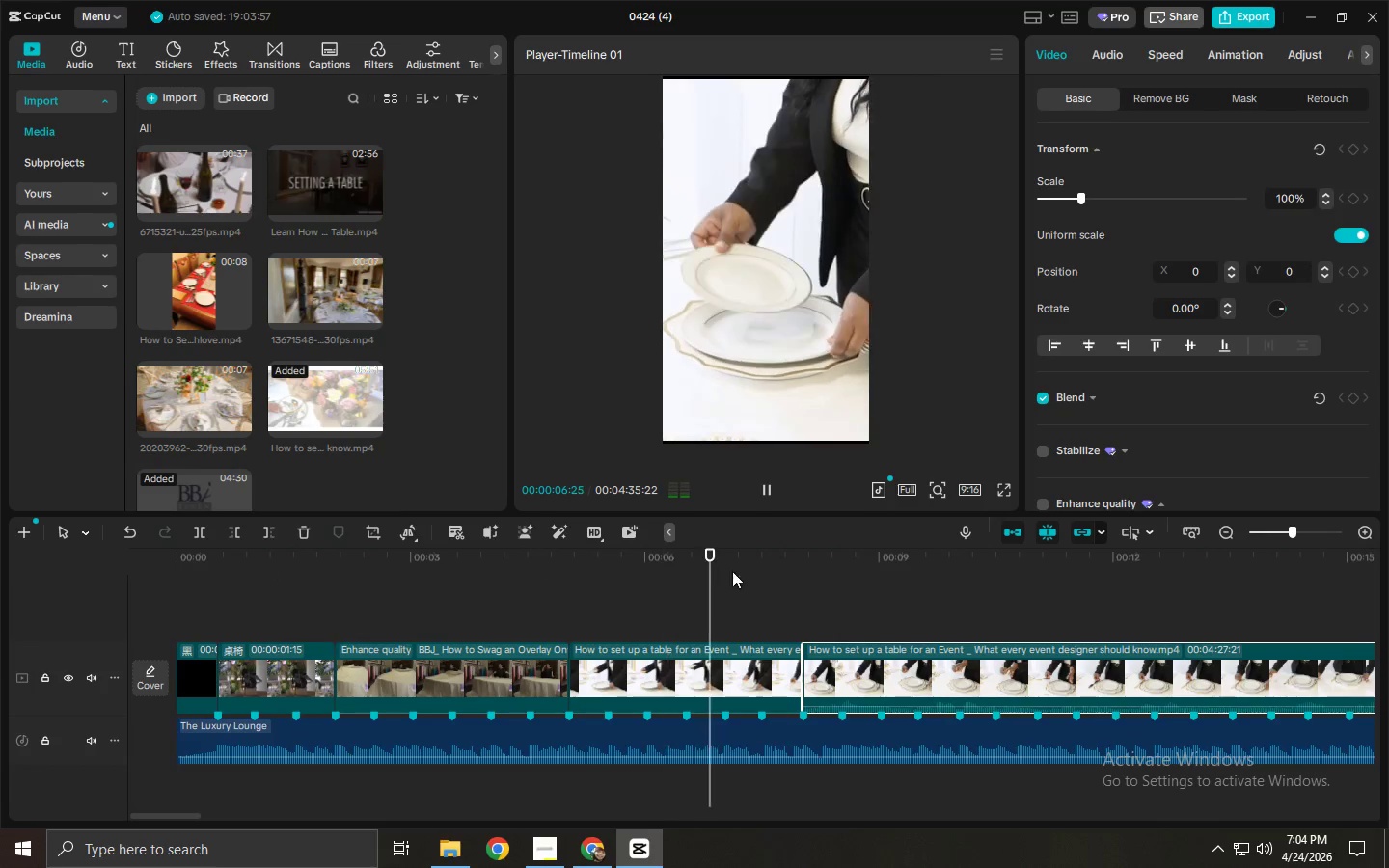 
key(Space)
 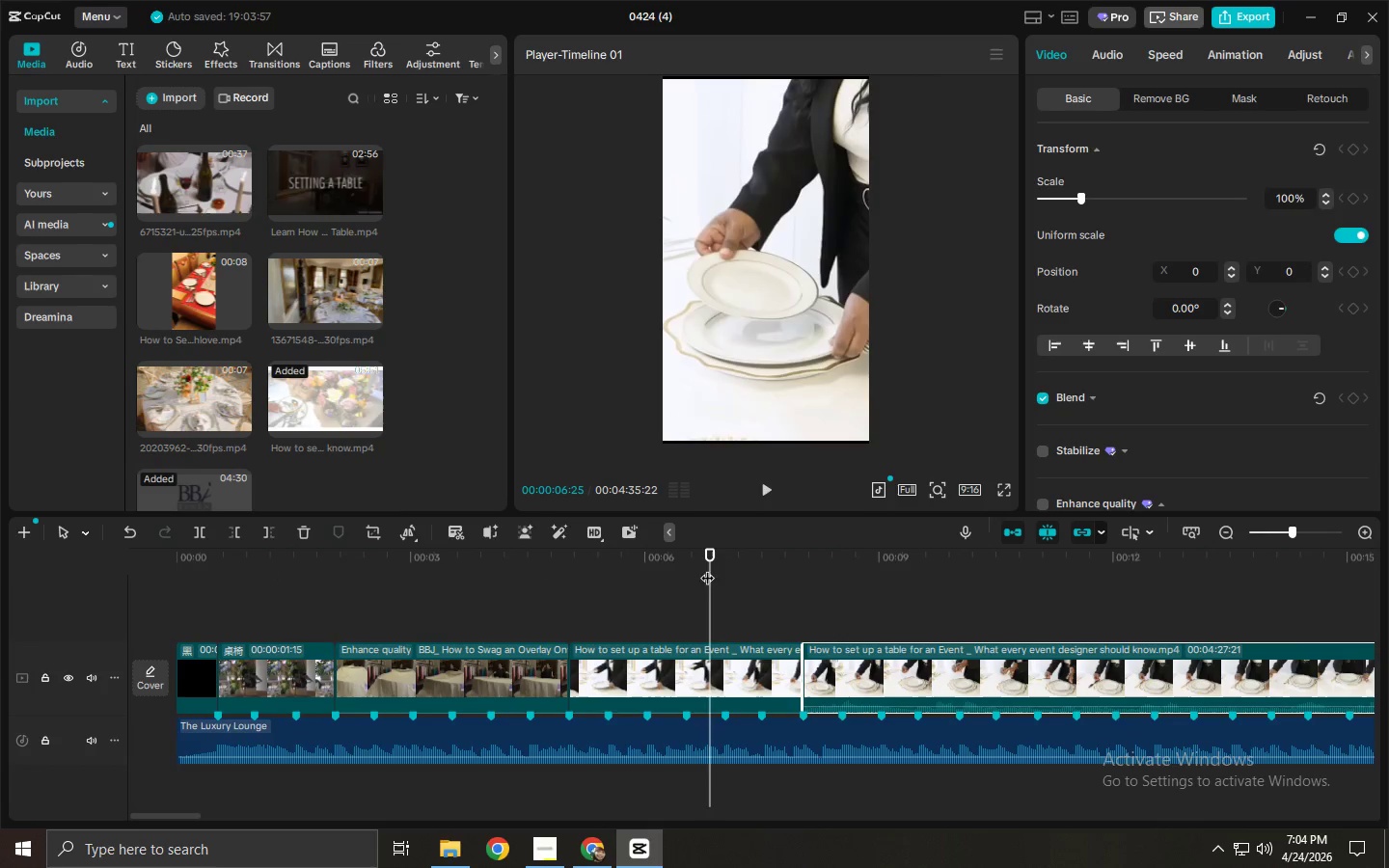 
key(Space)
 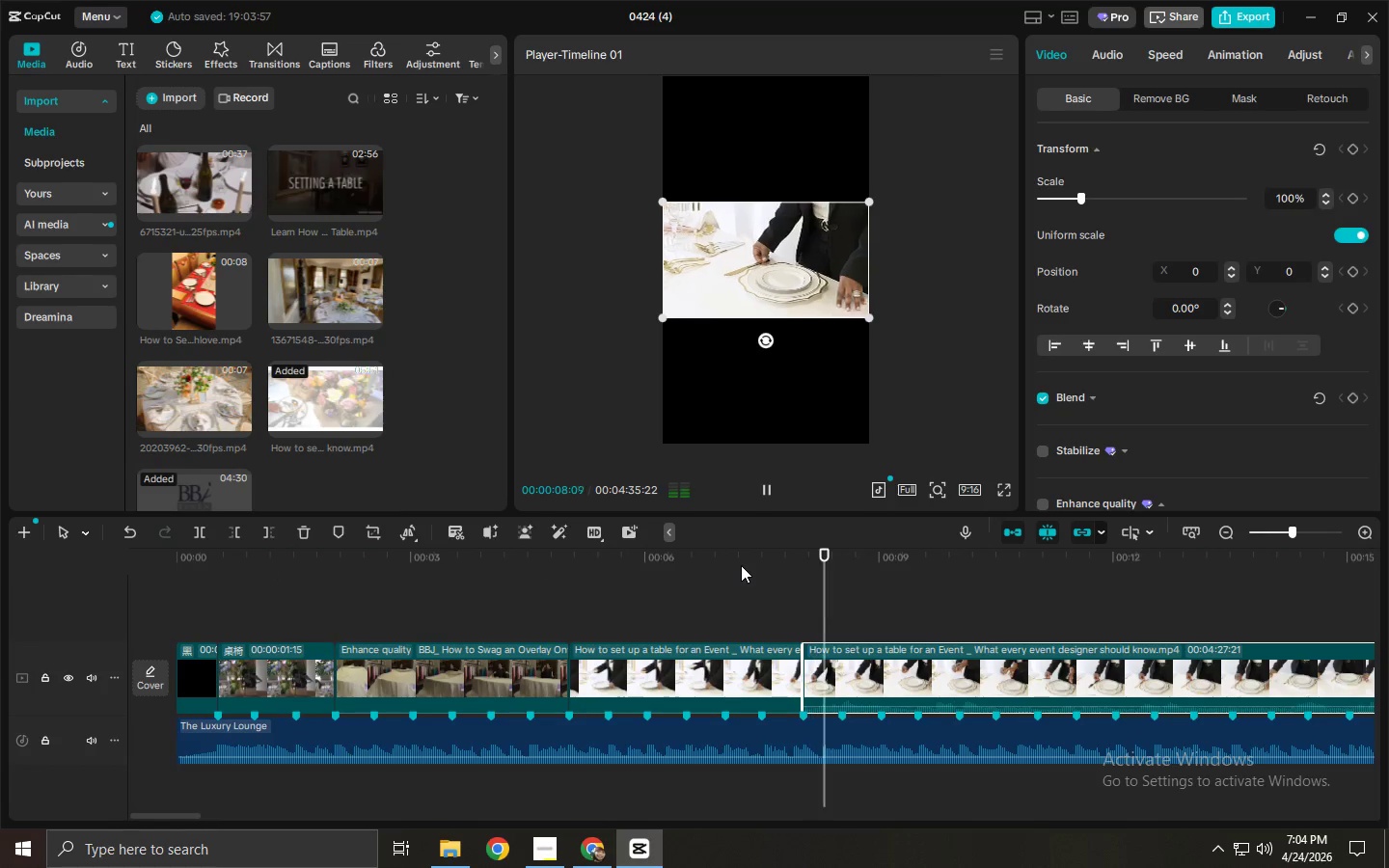 
key(Space)
 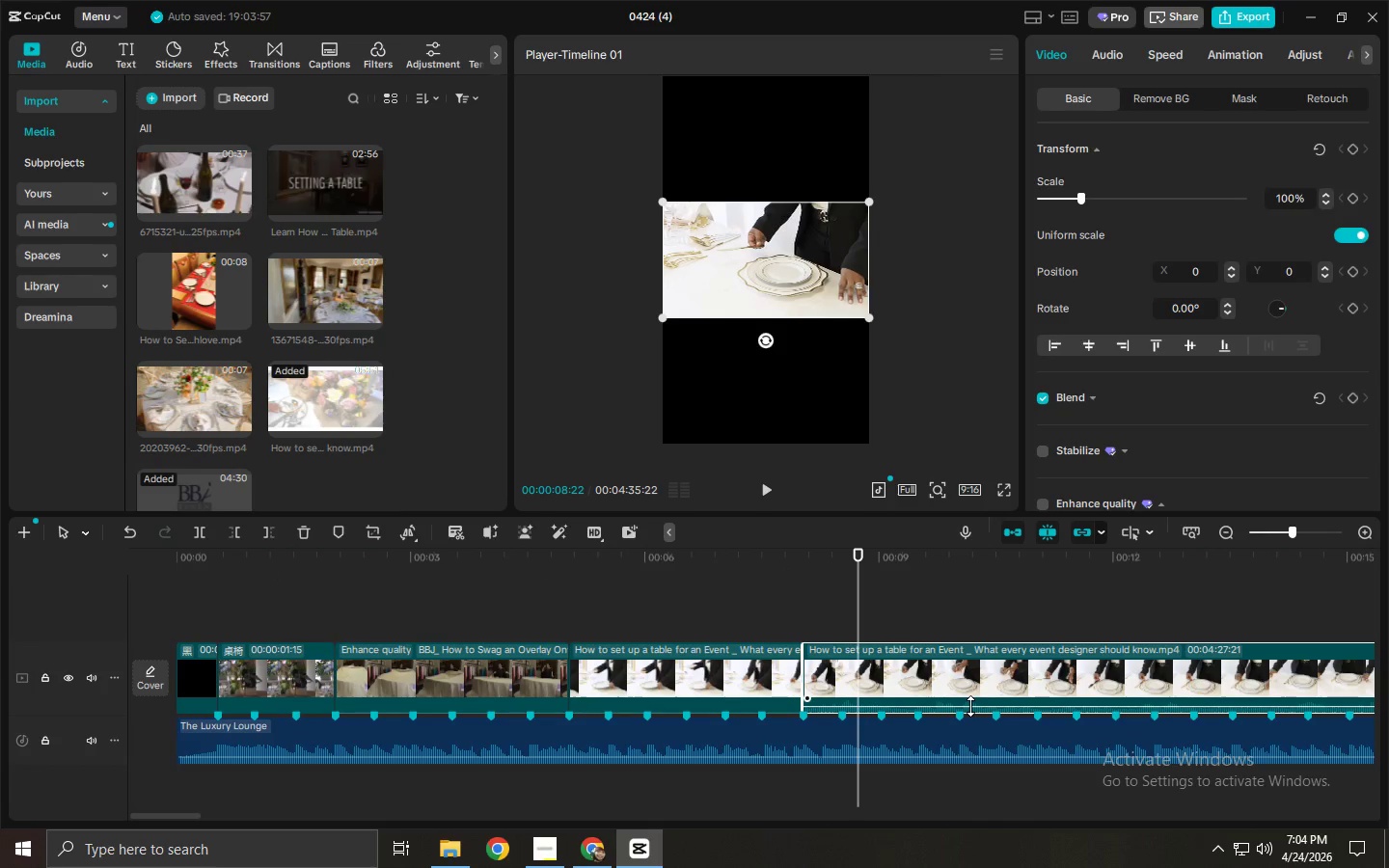 
left_click_drag(start_coordinate=[970, 706], to_coordinate=[969, 739])
 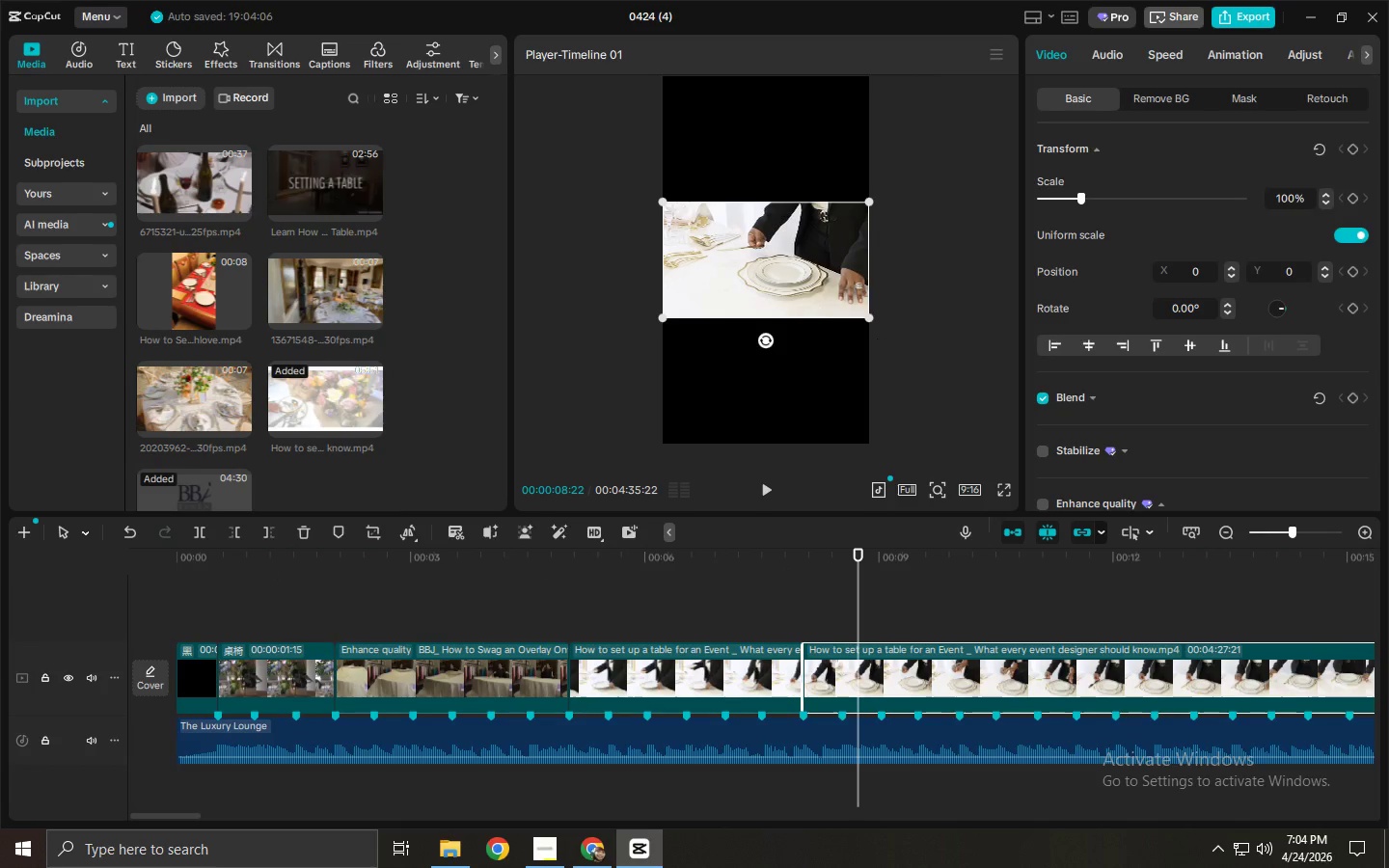 
left_click_drag(start_coordinate=[875, 319], to_coordinate=[1164, 607])
 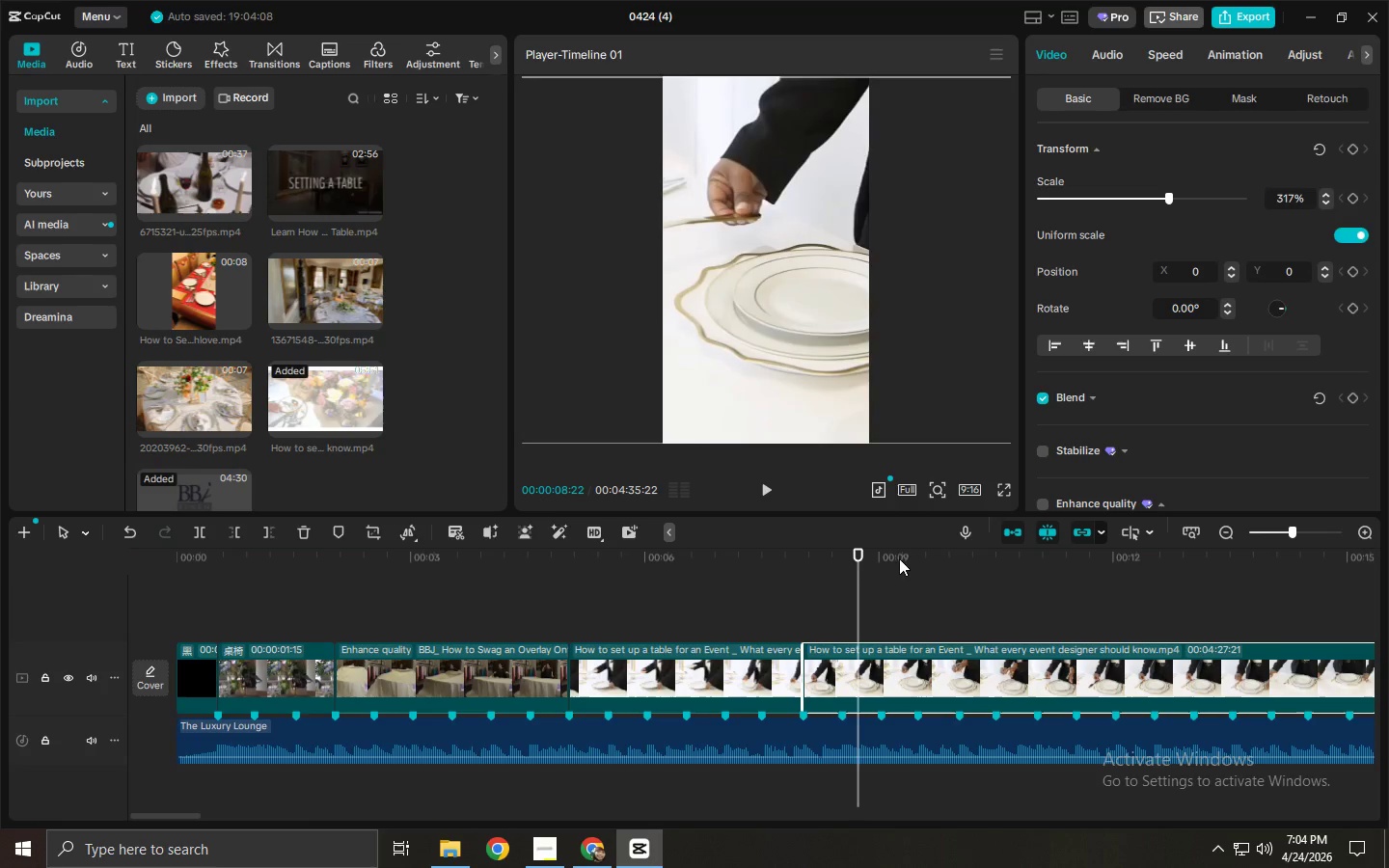 
left_click_drag(start_coordinate=[895, 557], to_coordinate=[1236, 580])
 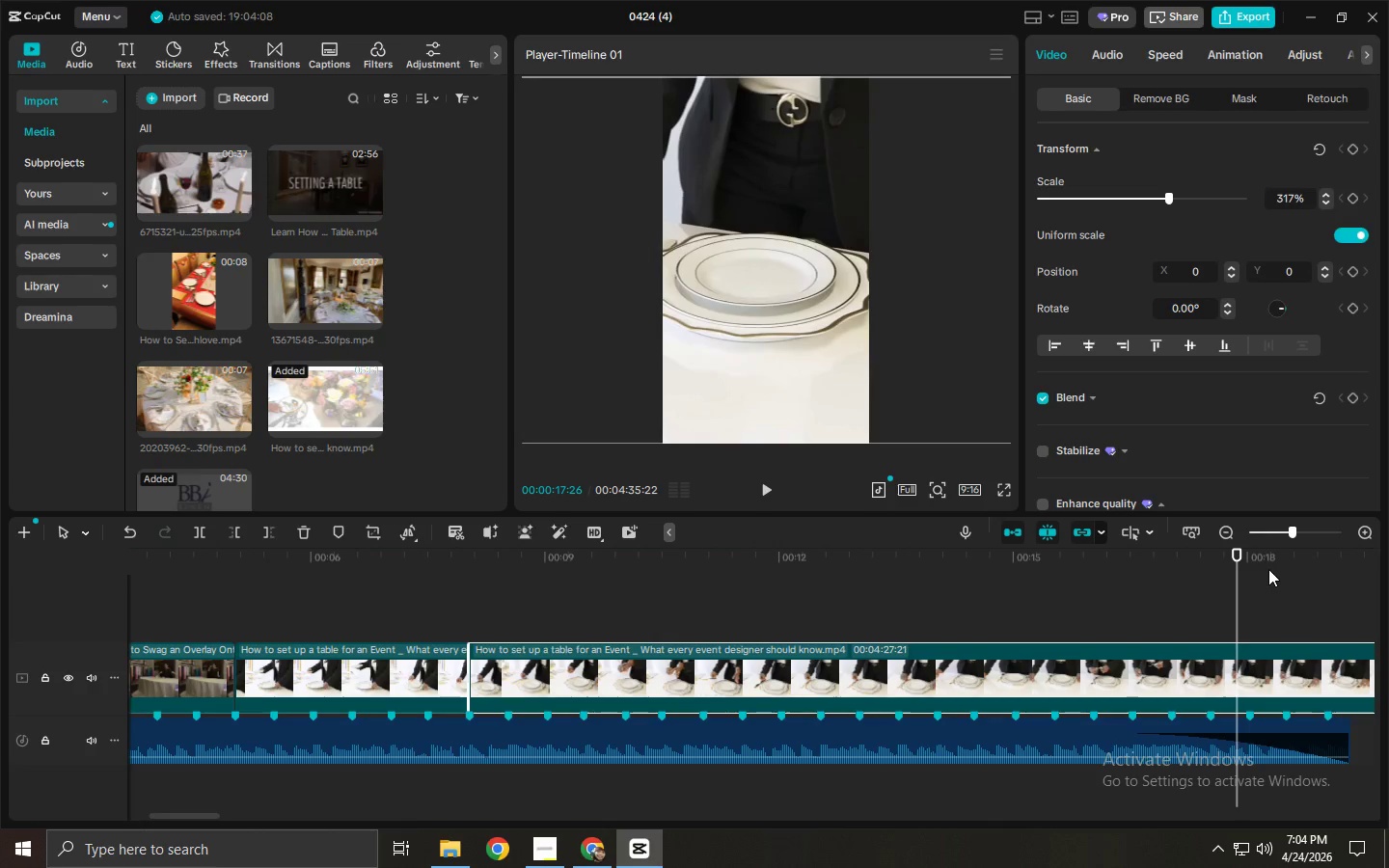 
left_click_drag(start_coordinate=[1258, 564], to_coordinate=[1321, 586])
 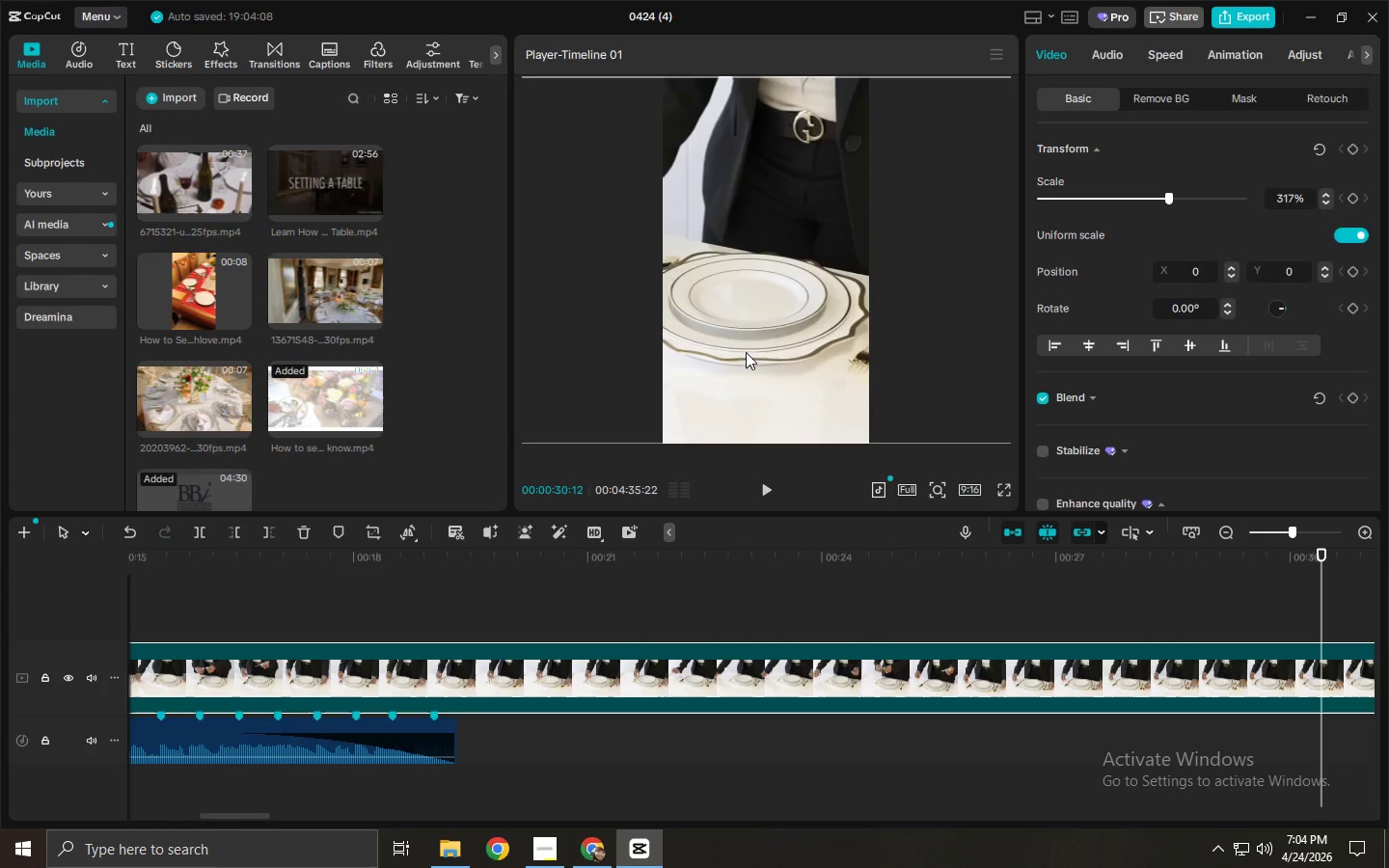 
left_click_drag(start_coordinate=[746, 352], to_coordinate=[691, 352])
 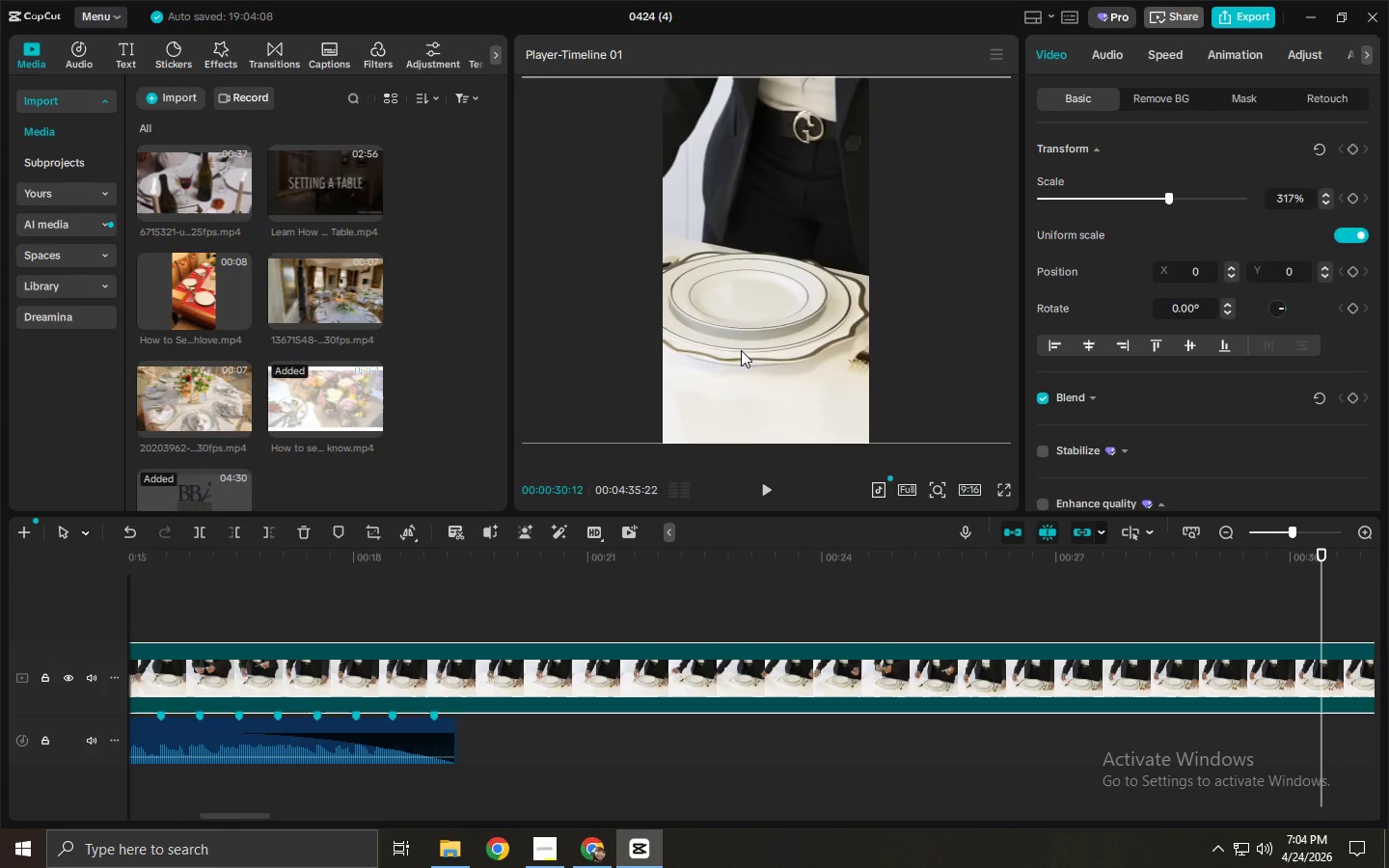 
left_click_drag(start_coordinate=[735, 350], to_coordinate=[763, 345])
 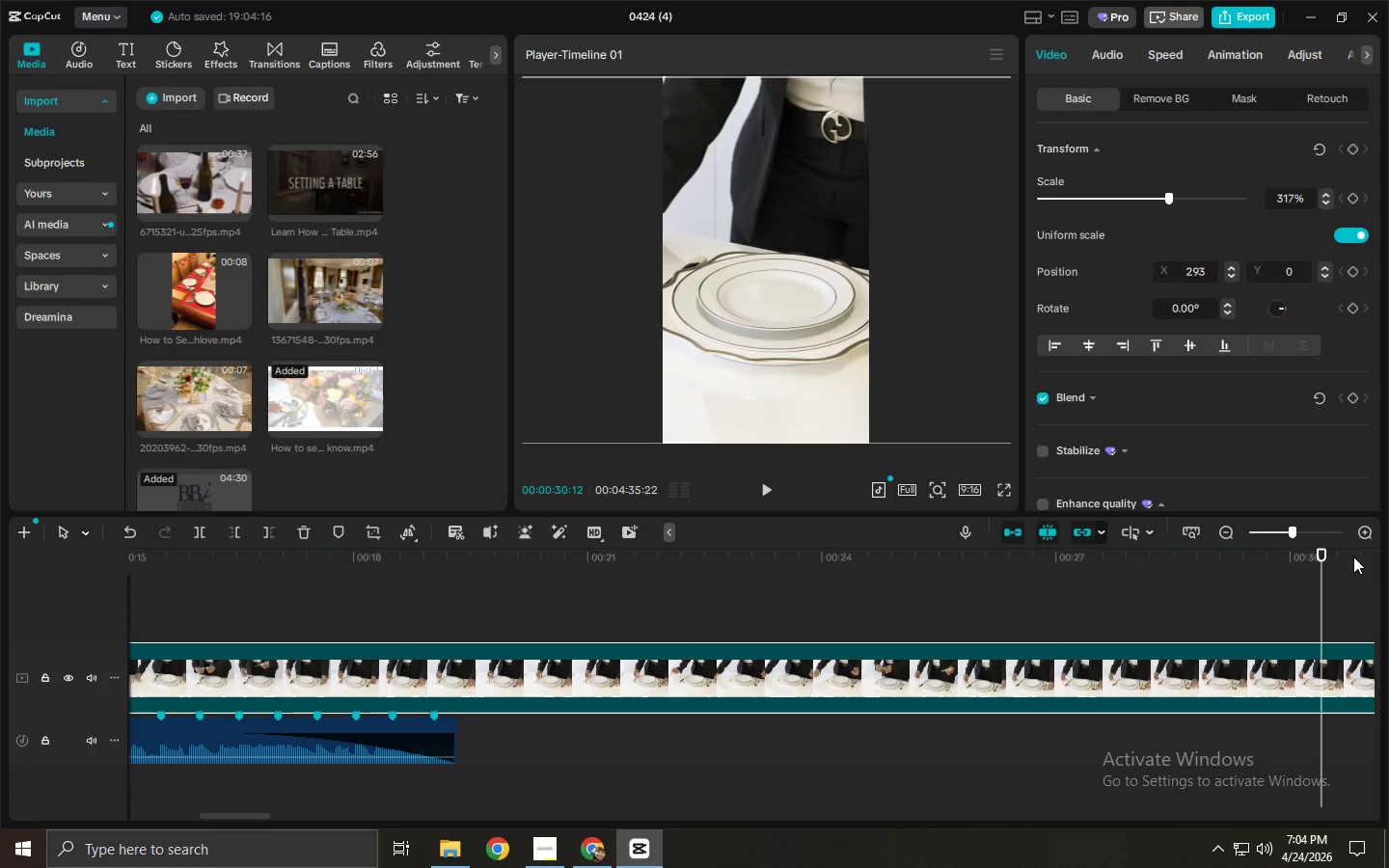 
left_click_drag(start_coordinate=[1340, 551], to_coordinate=[707, 583])
 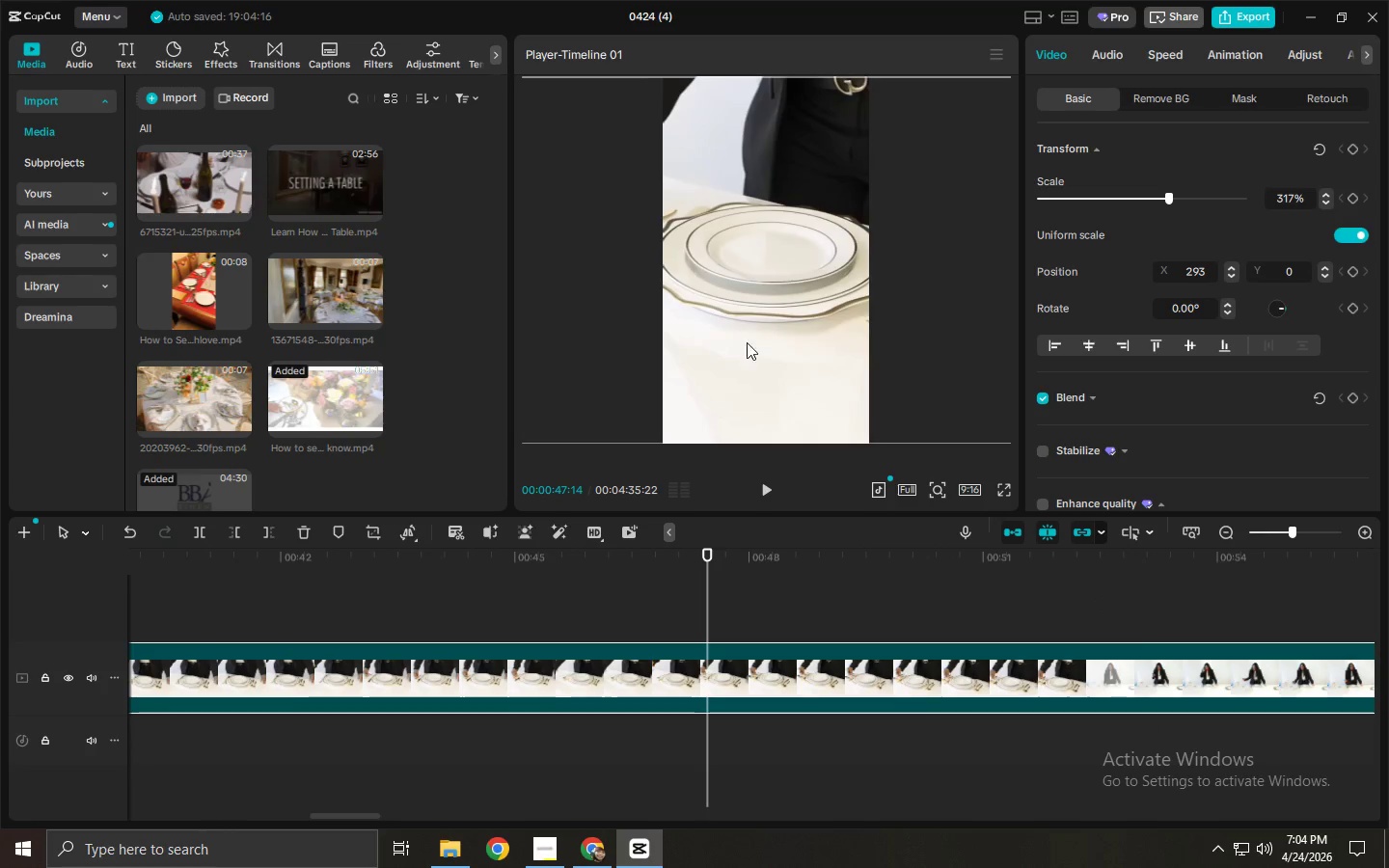 
left_click_drag(start_coordinate=[747, 342], to_coordinate=[871, 343])
 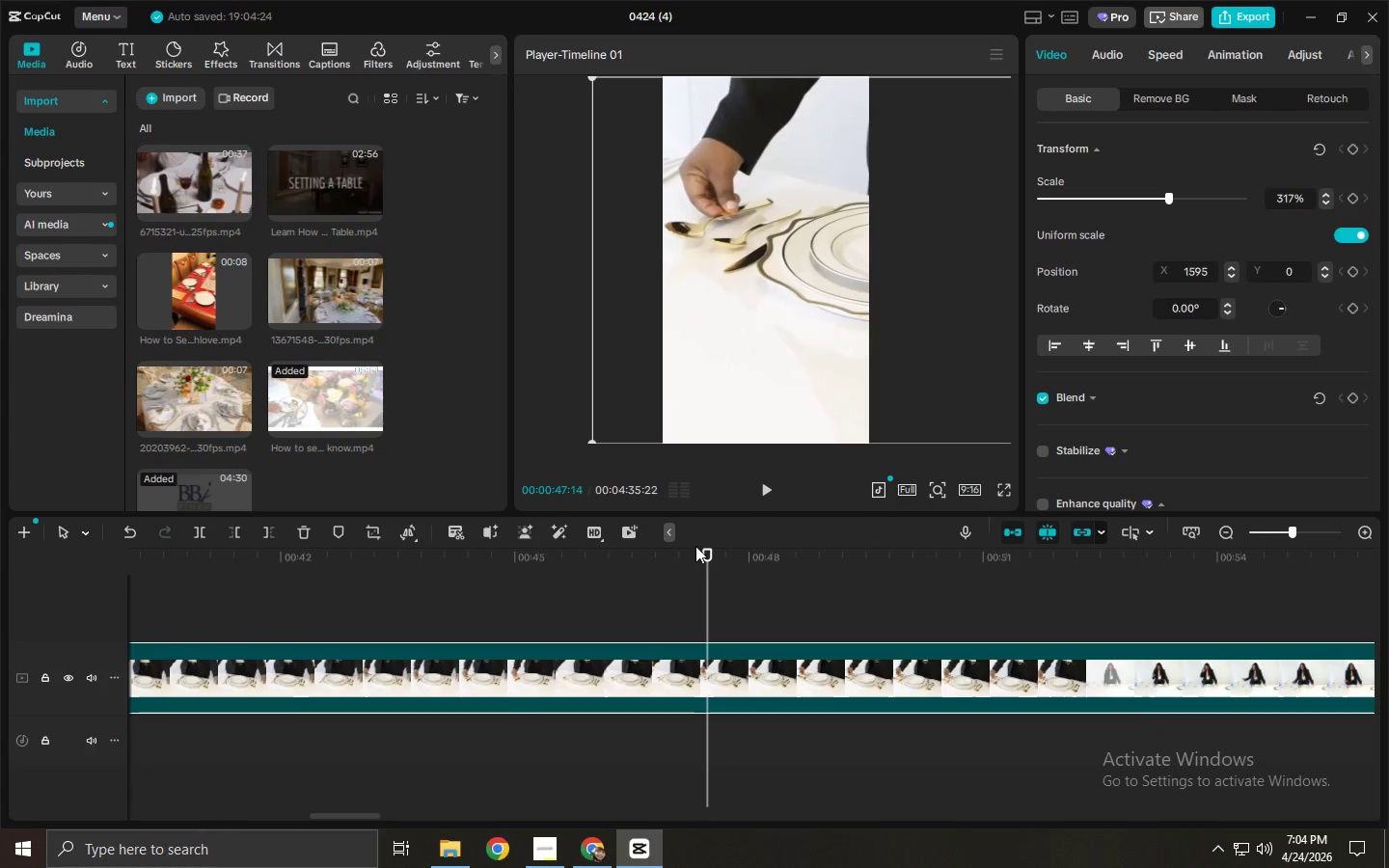 
left_click_drag(start_coordinate=[701, 549], to_coordinate=[654, 555])
 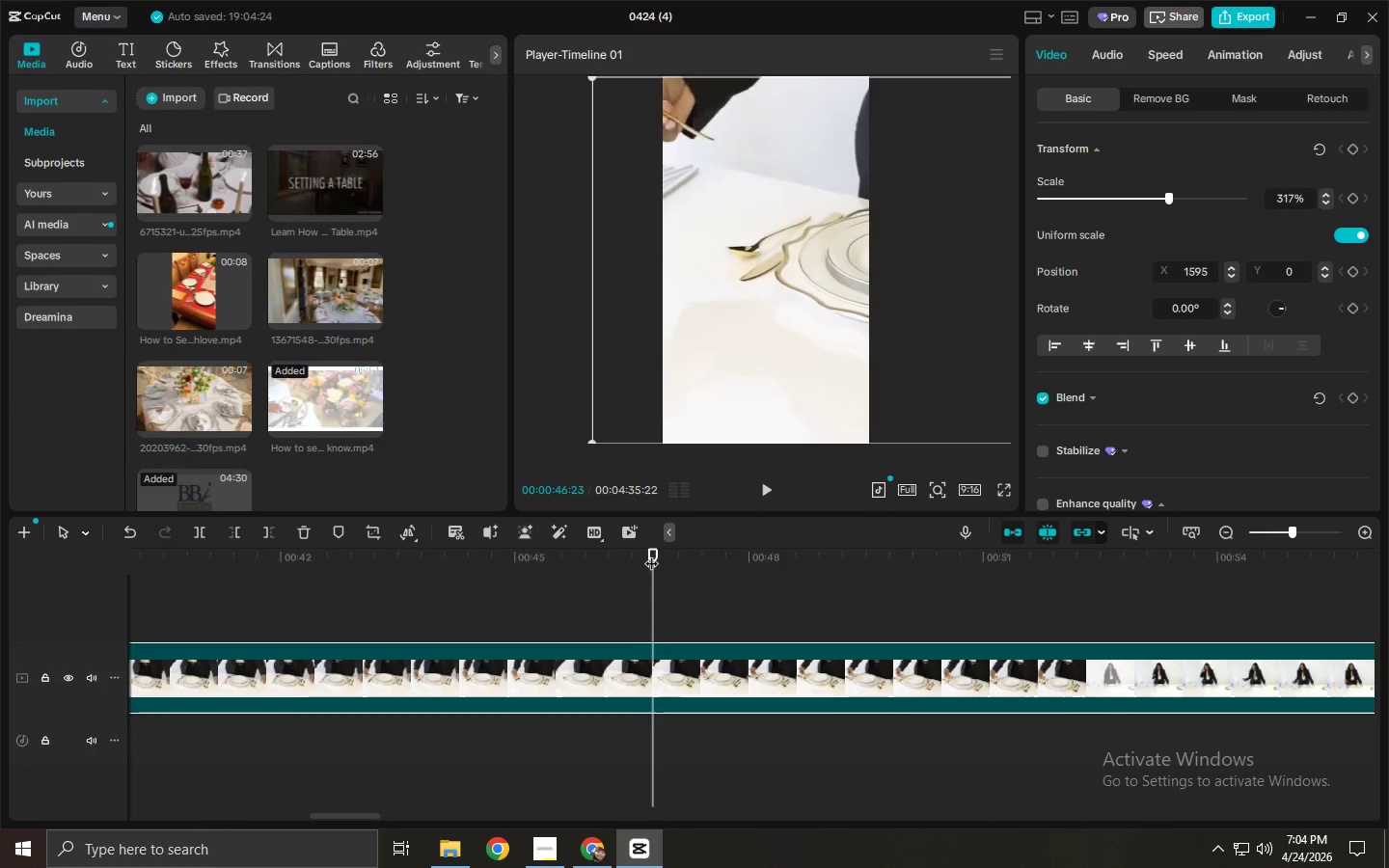 
key(Space)
 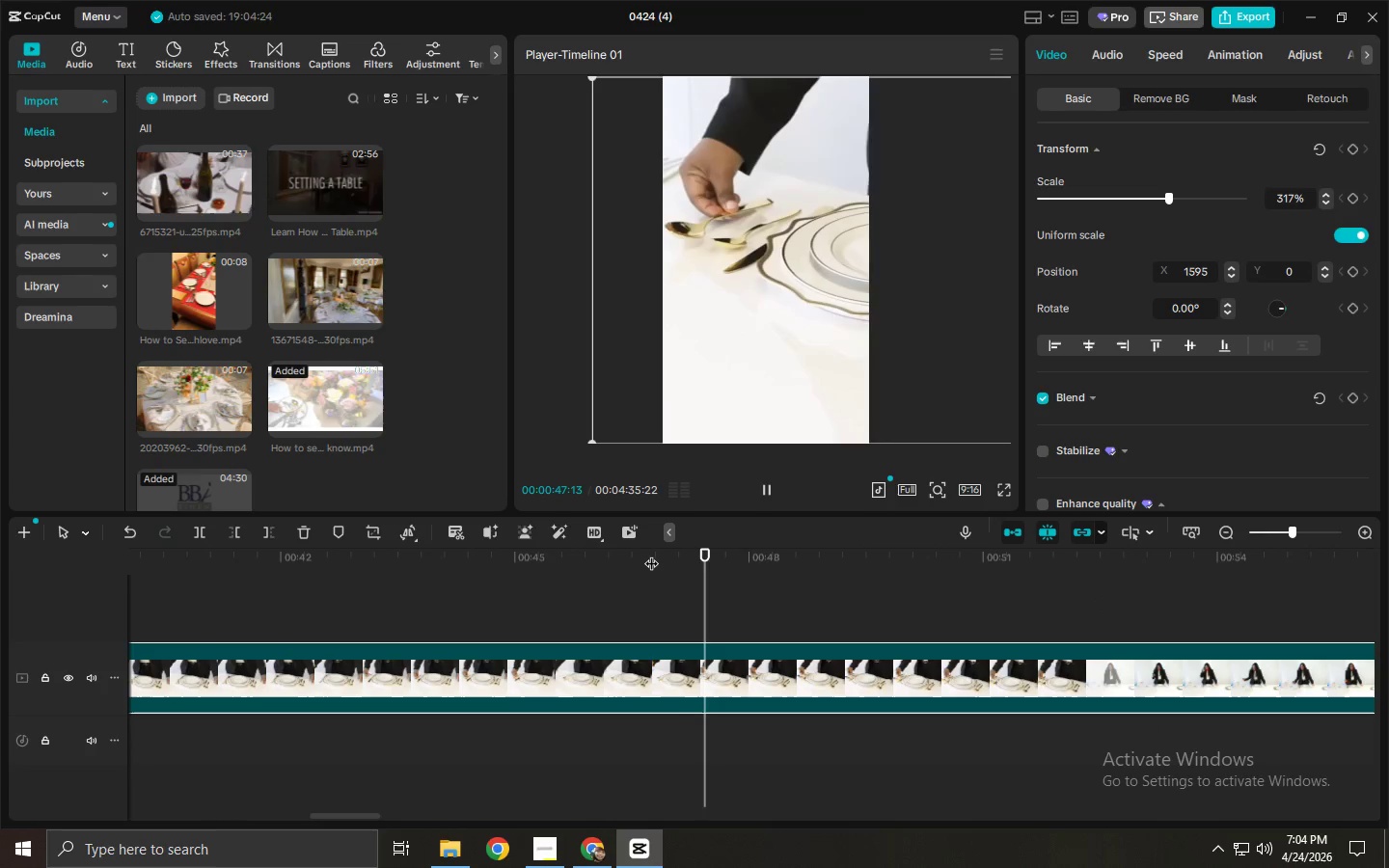 
key(Space)
 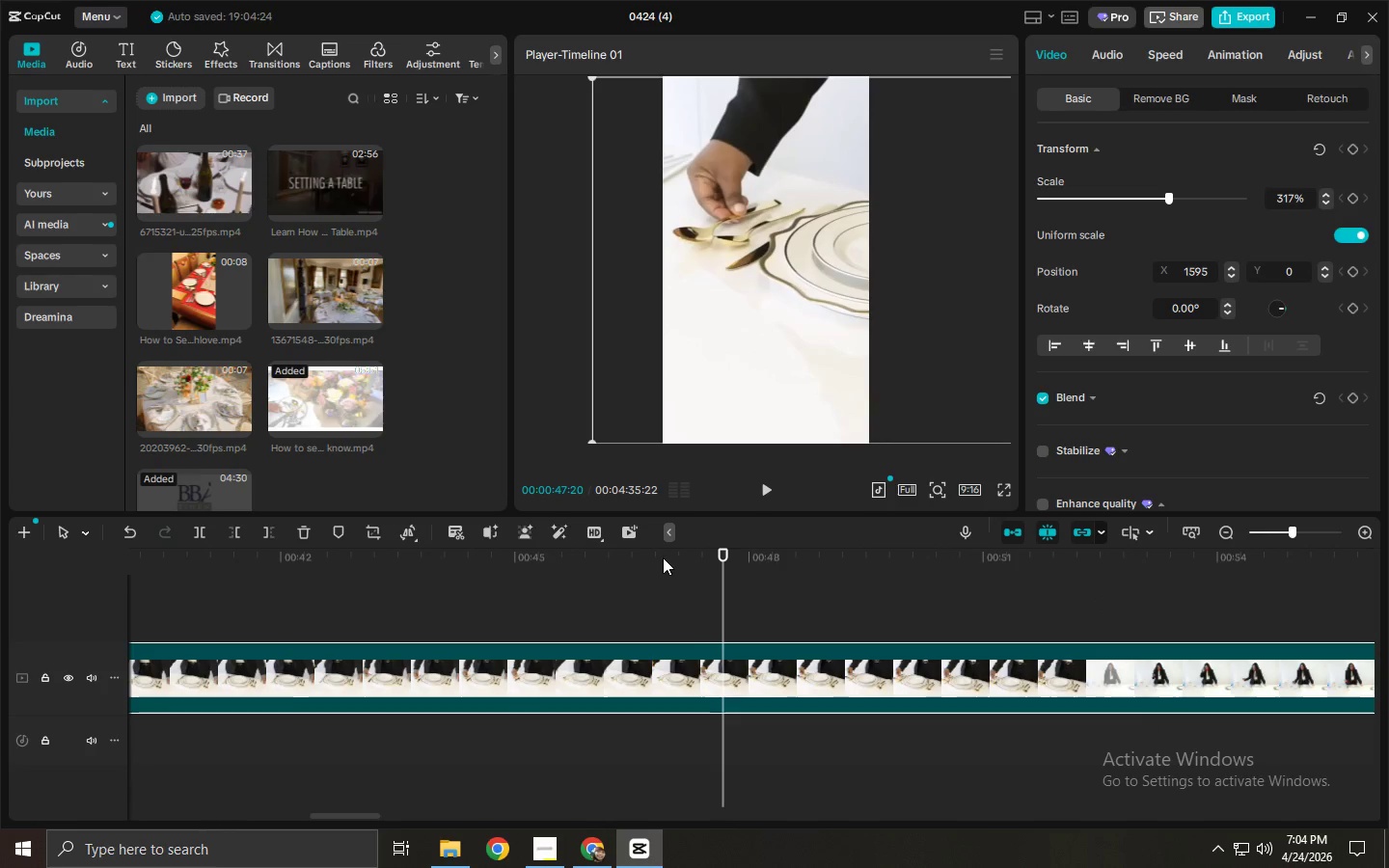 
key(Space)
 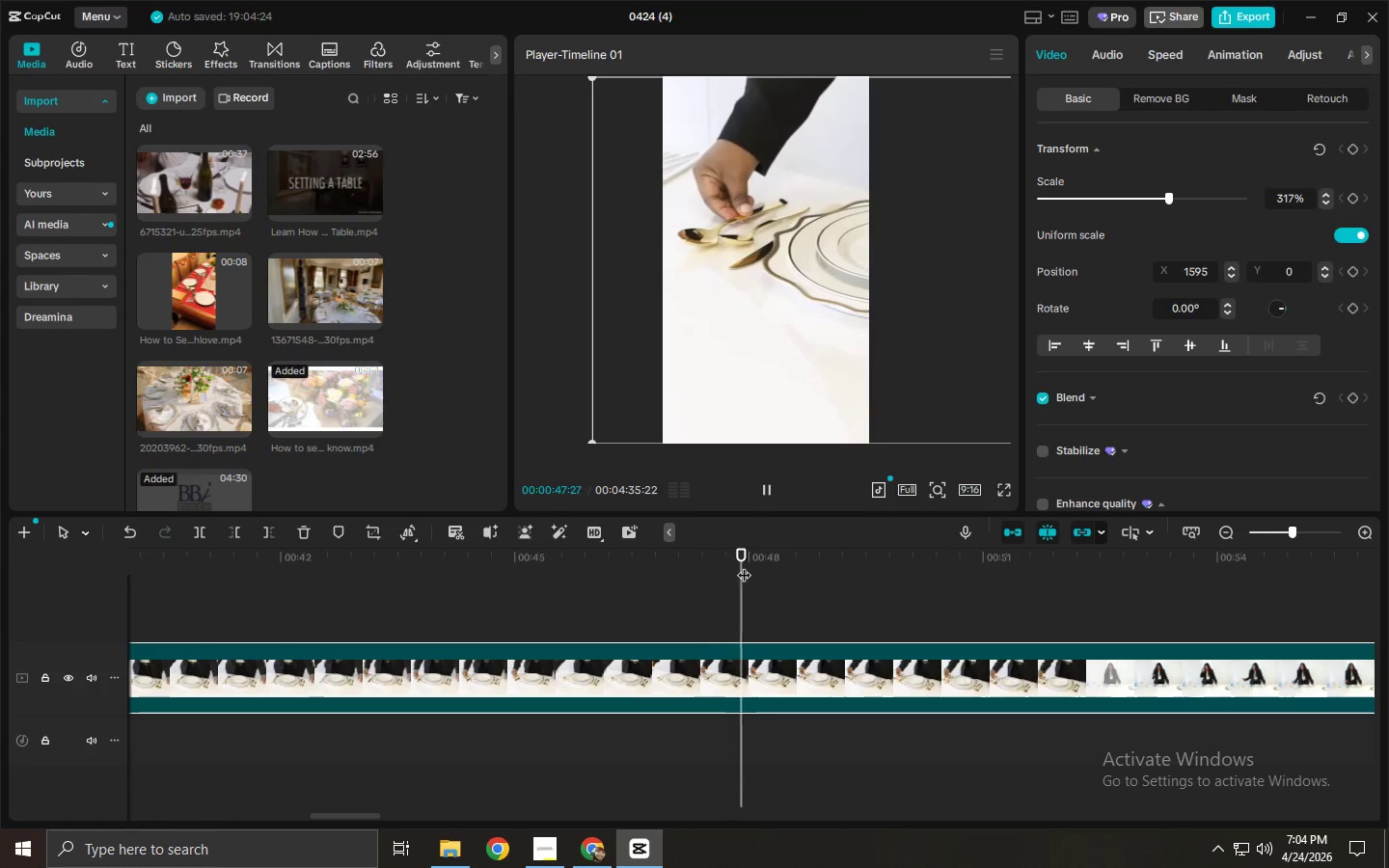 
key(Space)
 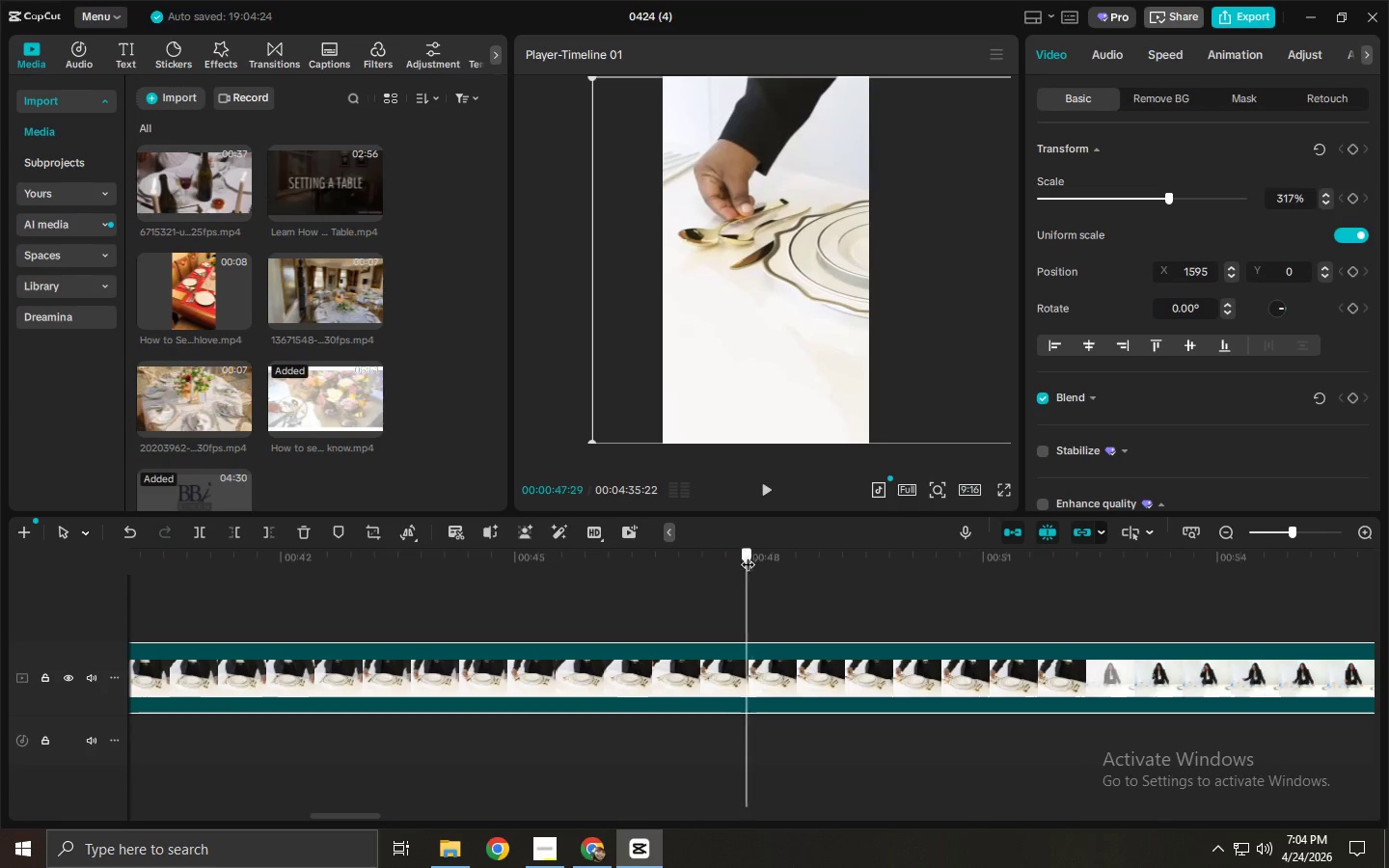 
left_click_drag(start_coordinate=[748, 555], to_coordinate=[816, 619])
 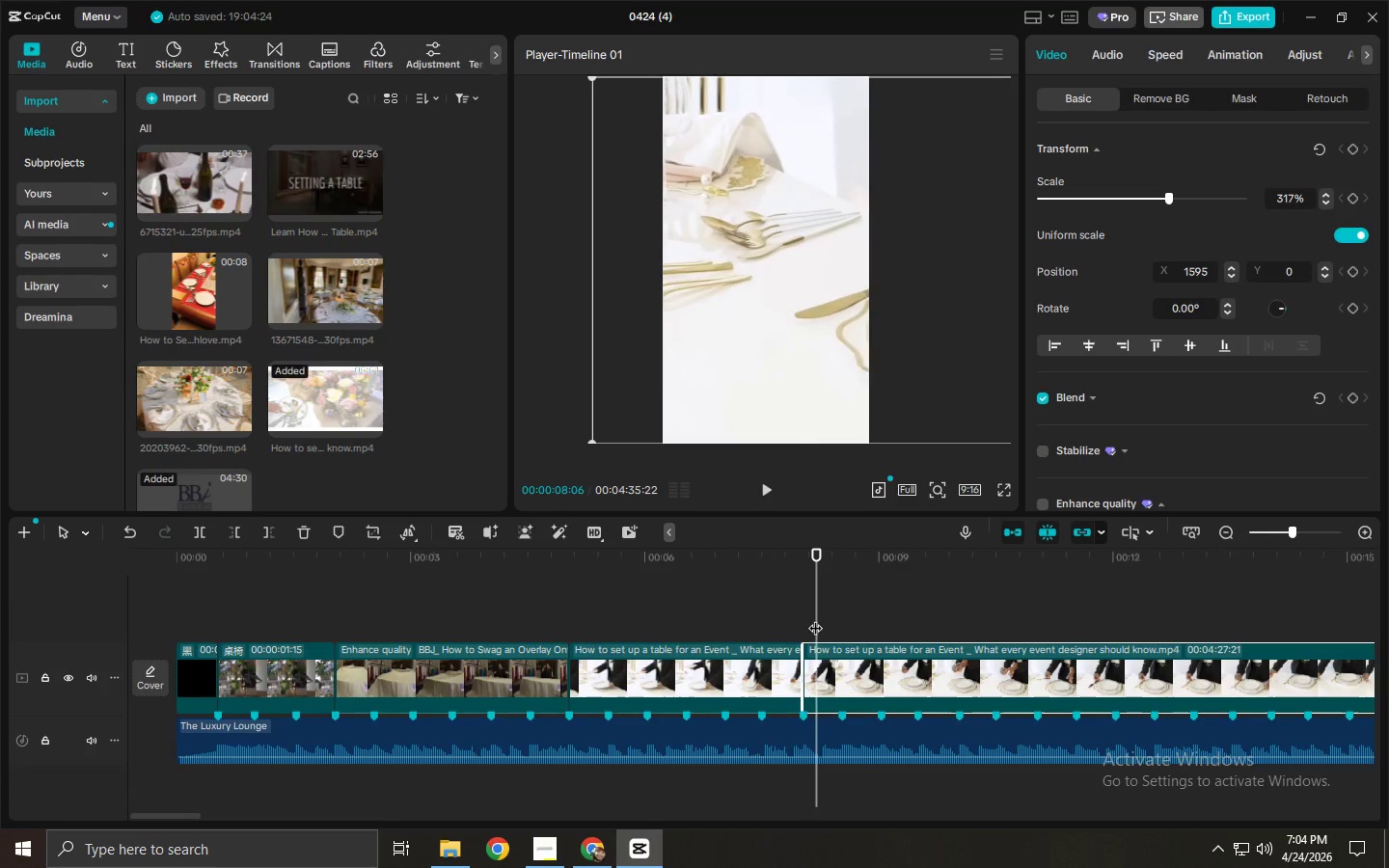 
key(Space)
 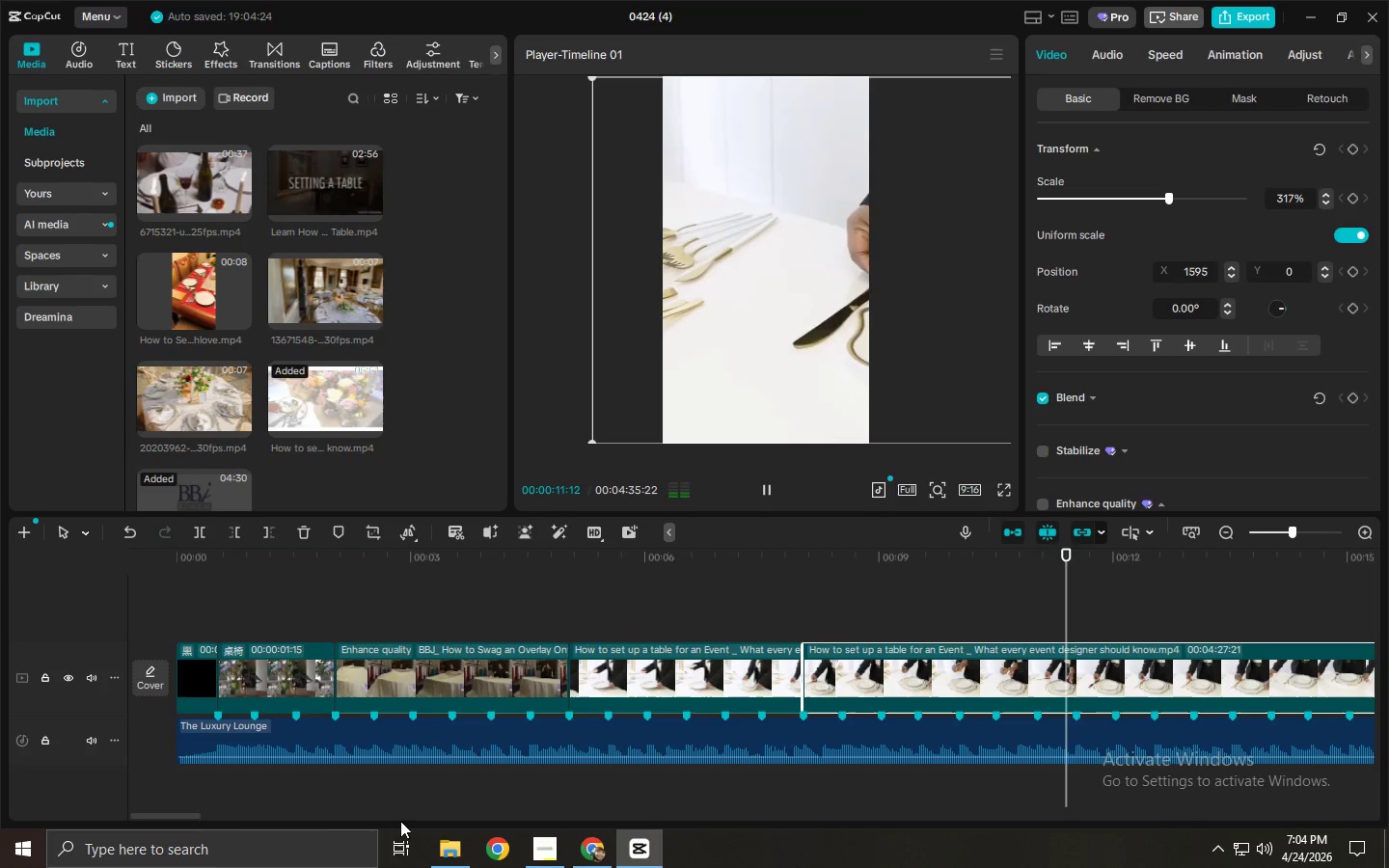 
key(Space)
 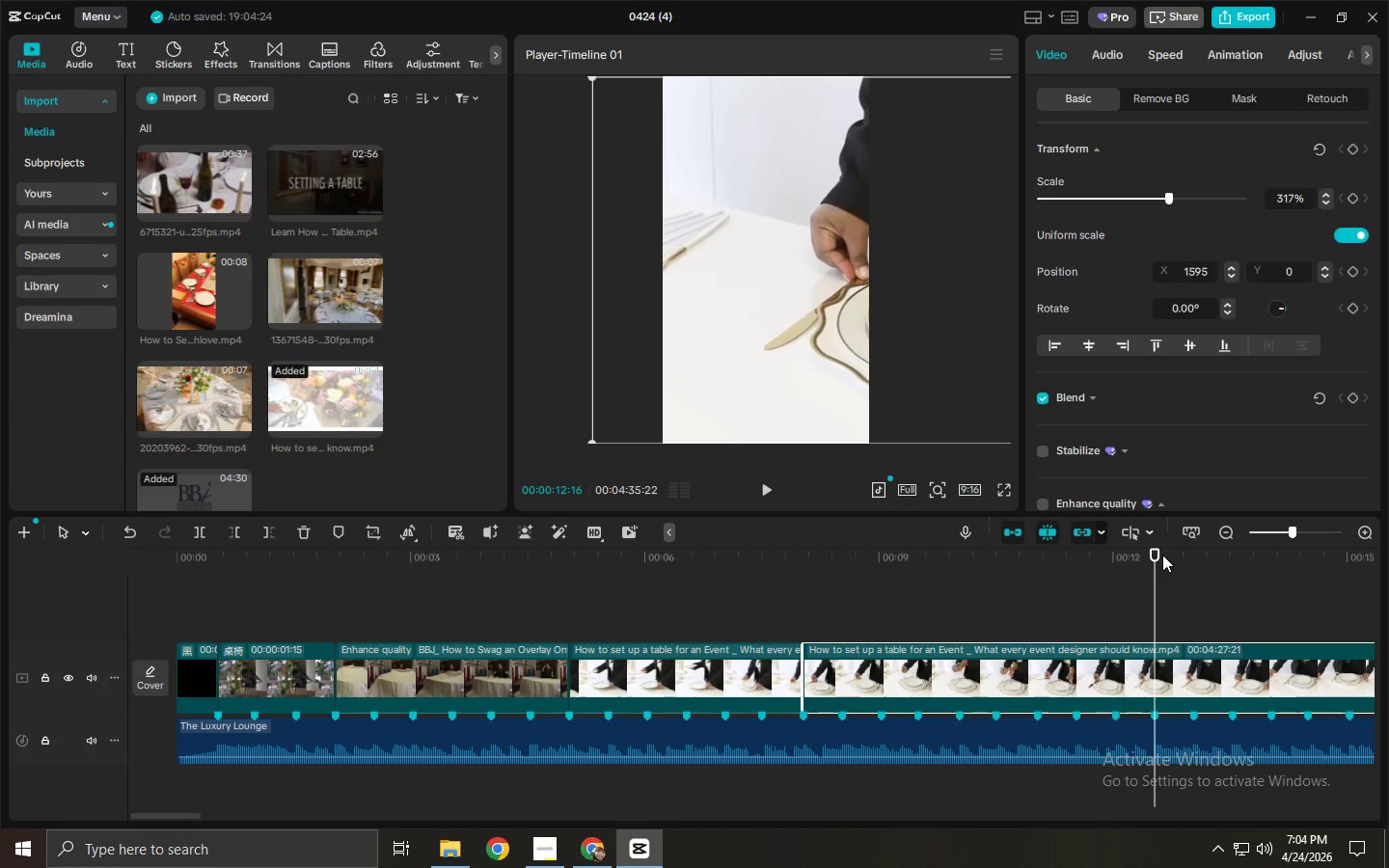 
key(Space)
 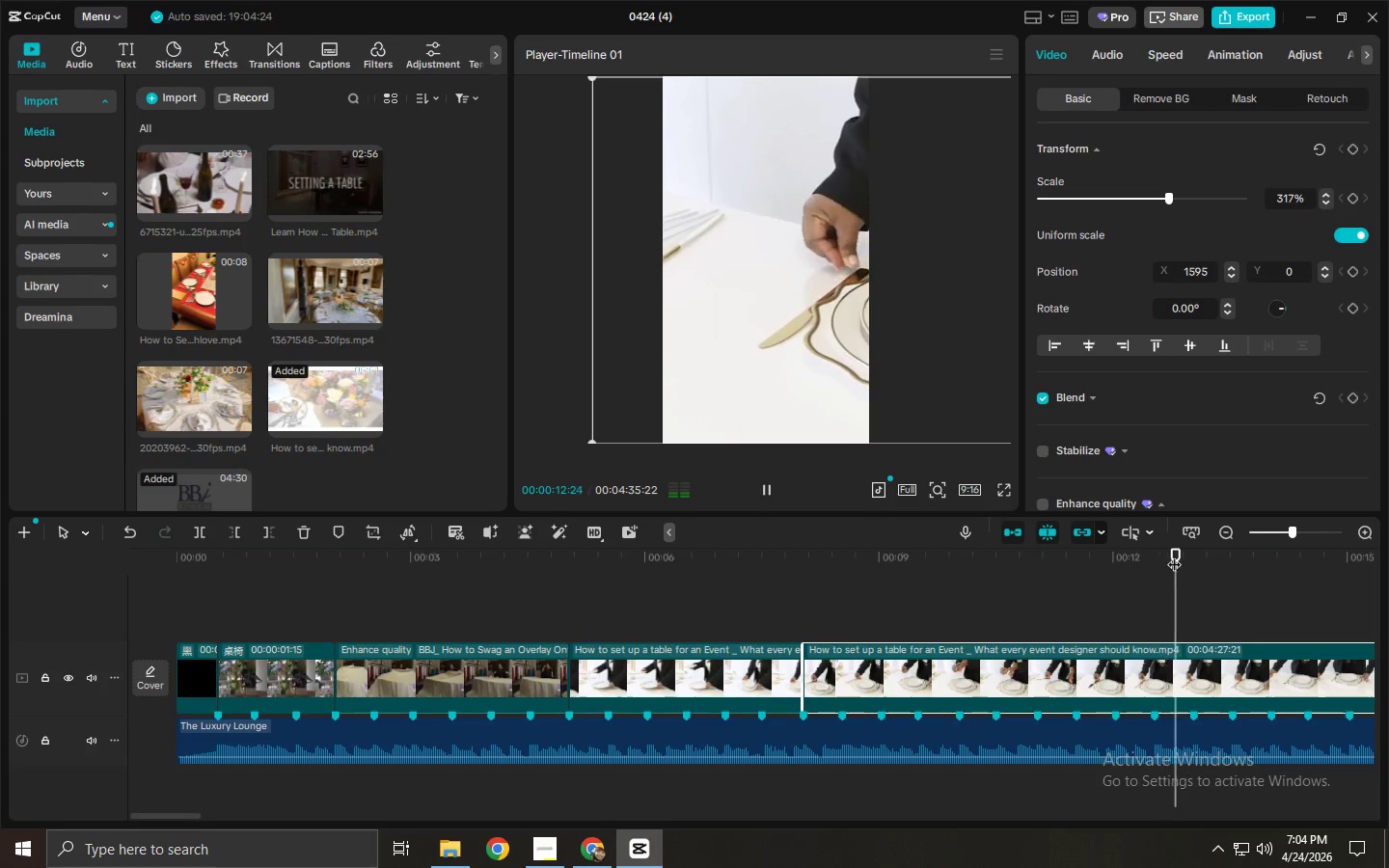 
key(Space)
 